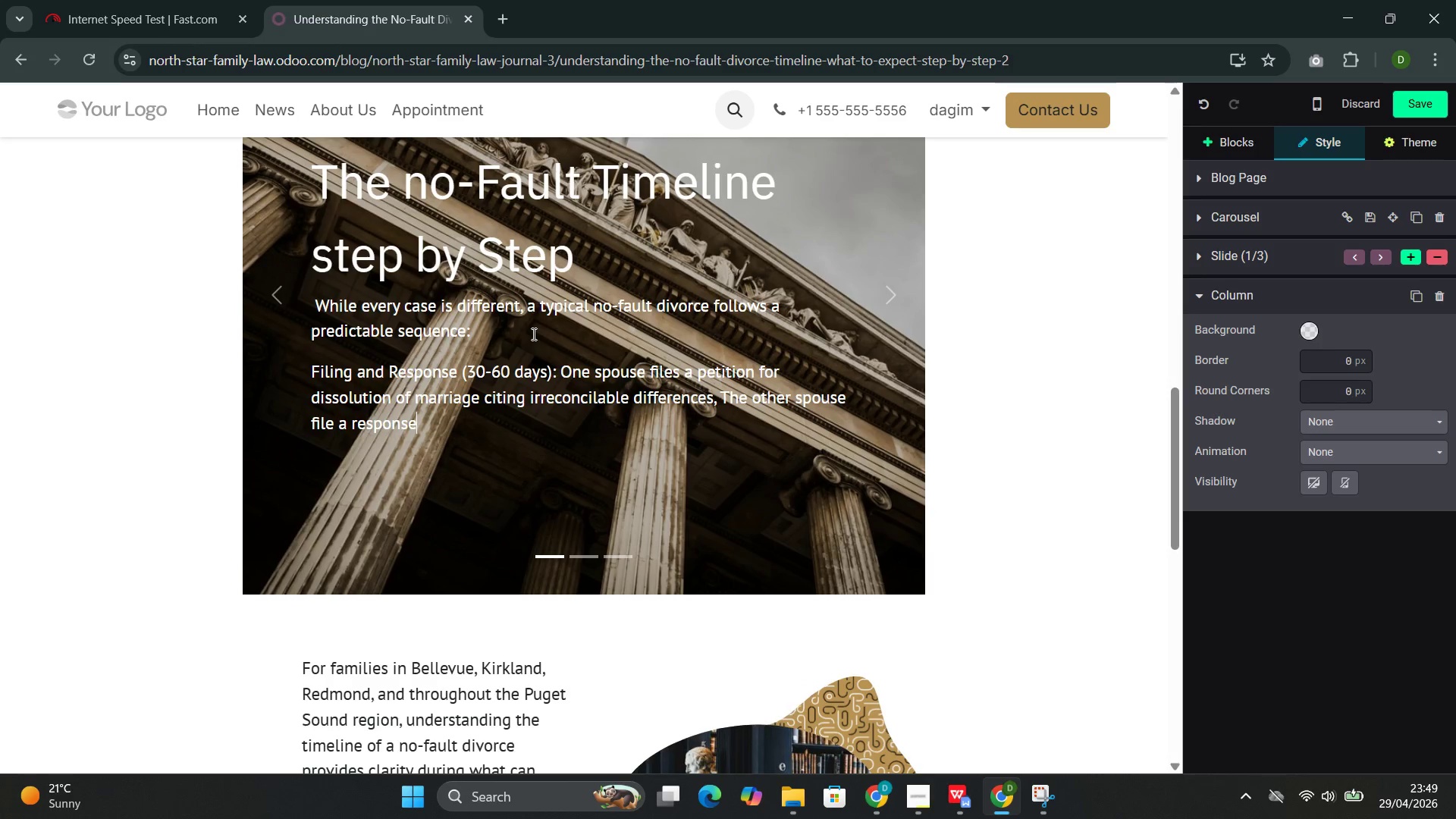 
wait(19.08)
 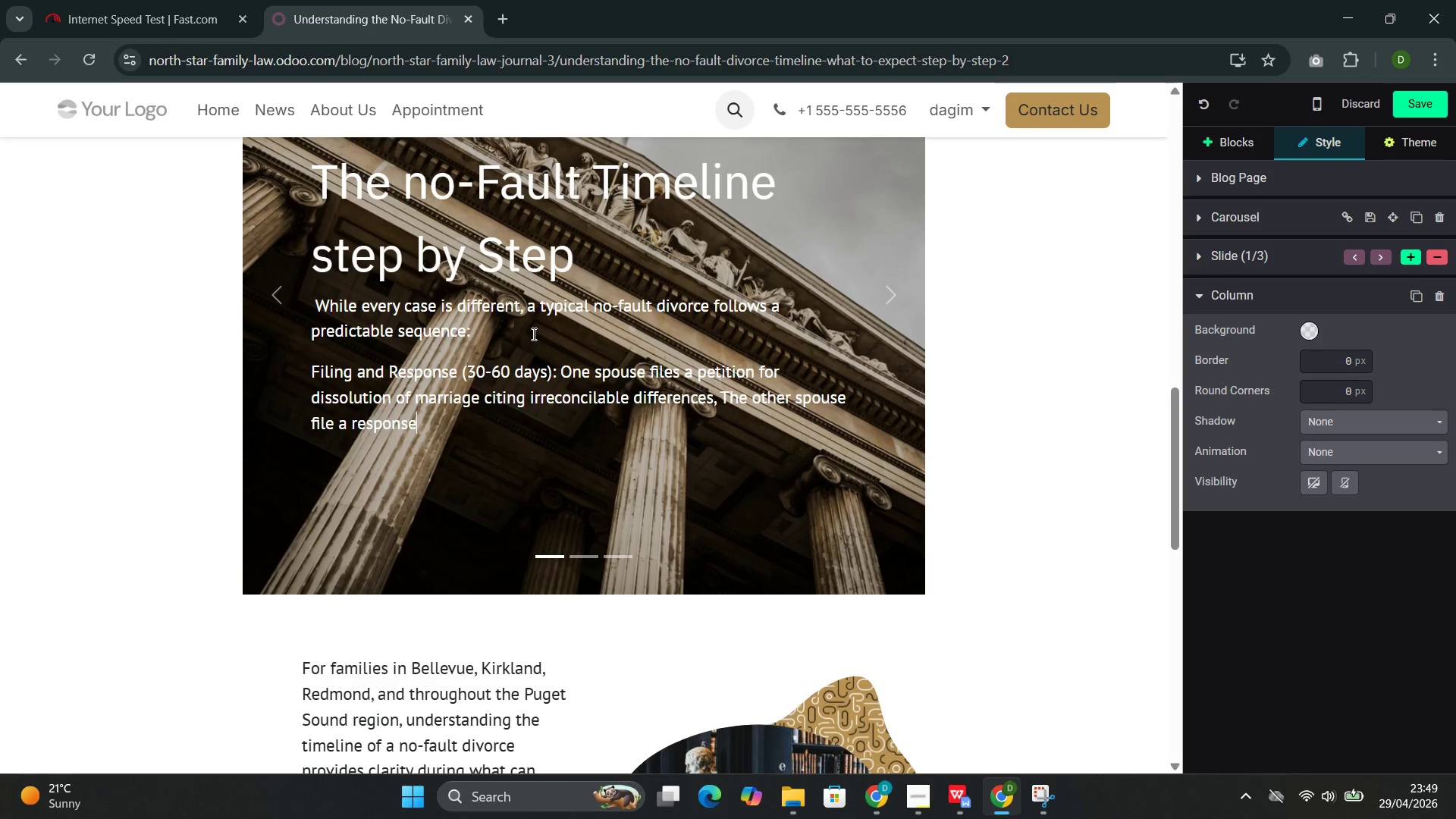 
type(. This estabili)
 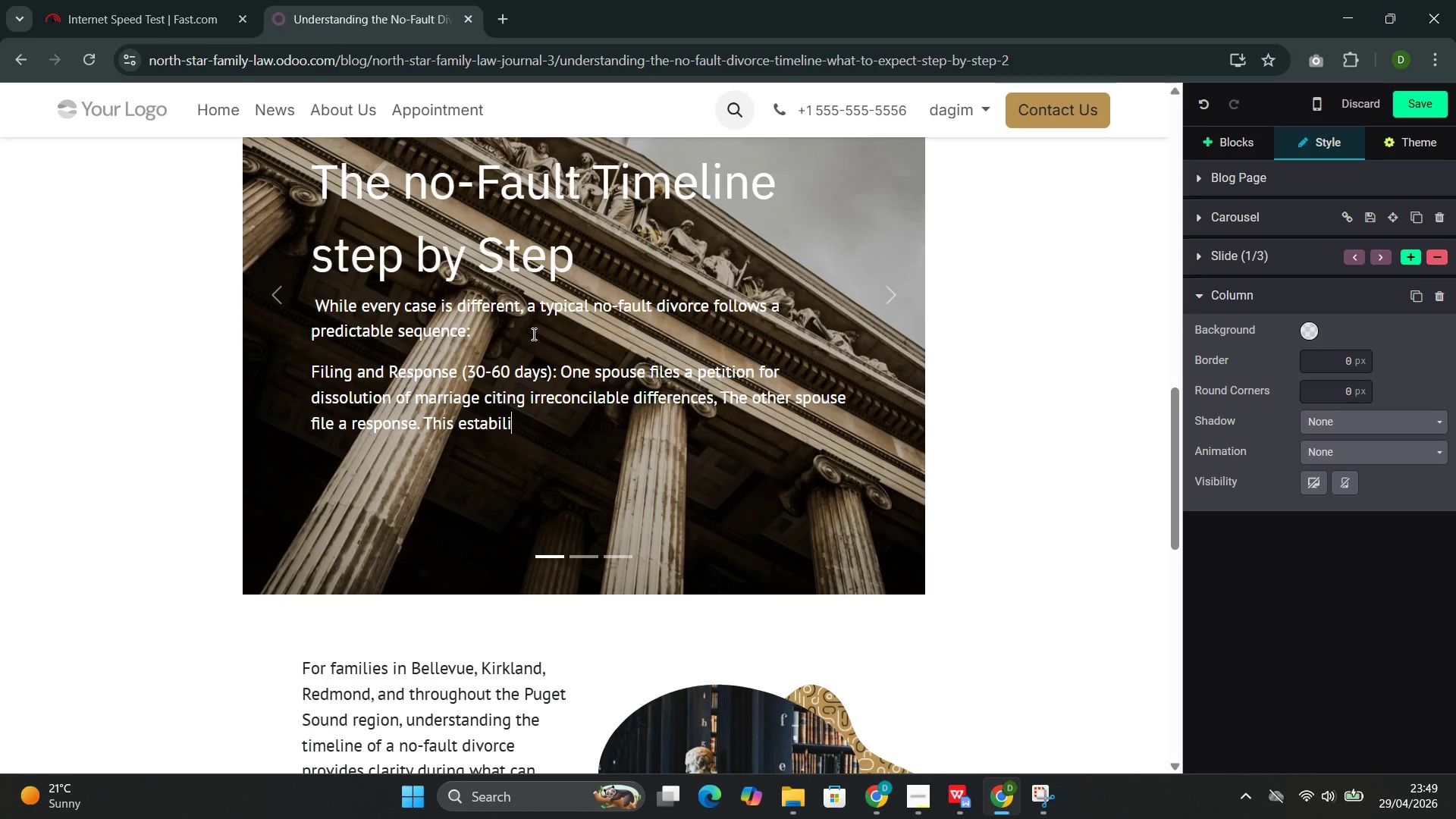 
key(ArrowLeft)
 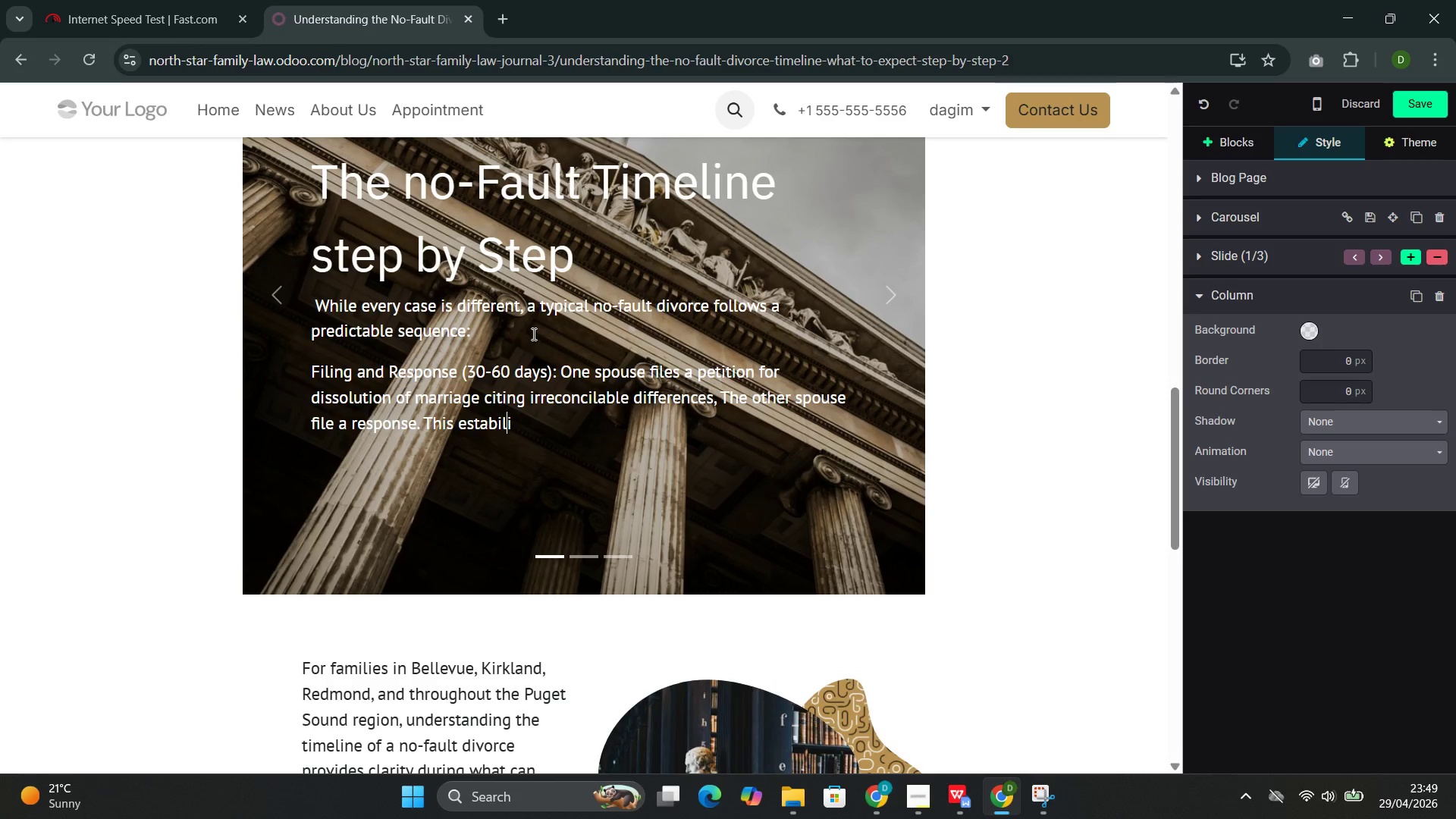 
key(ArrowLeft)
 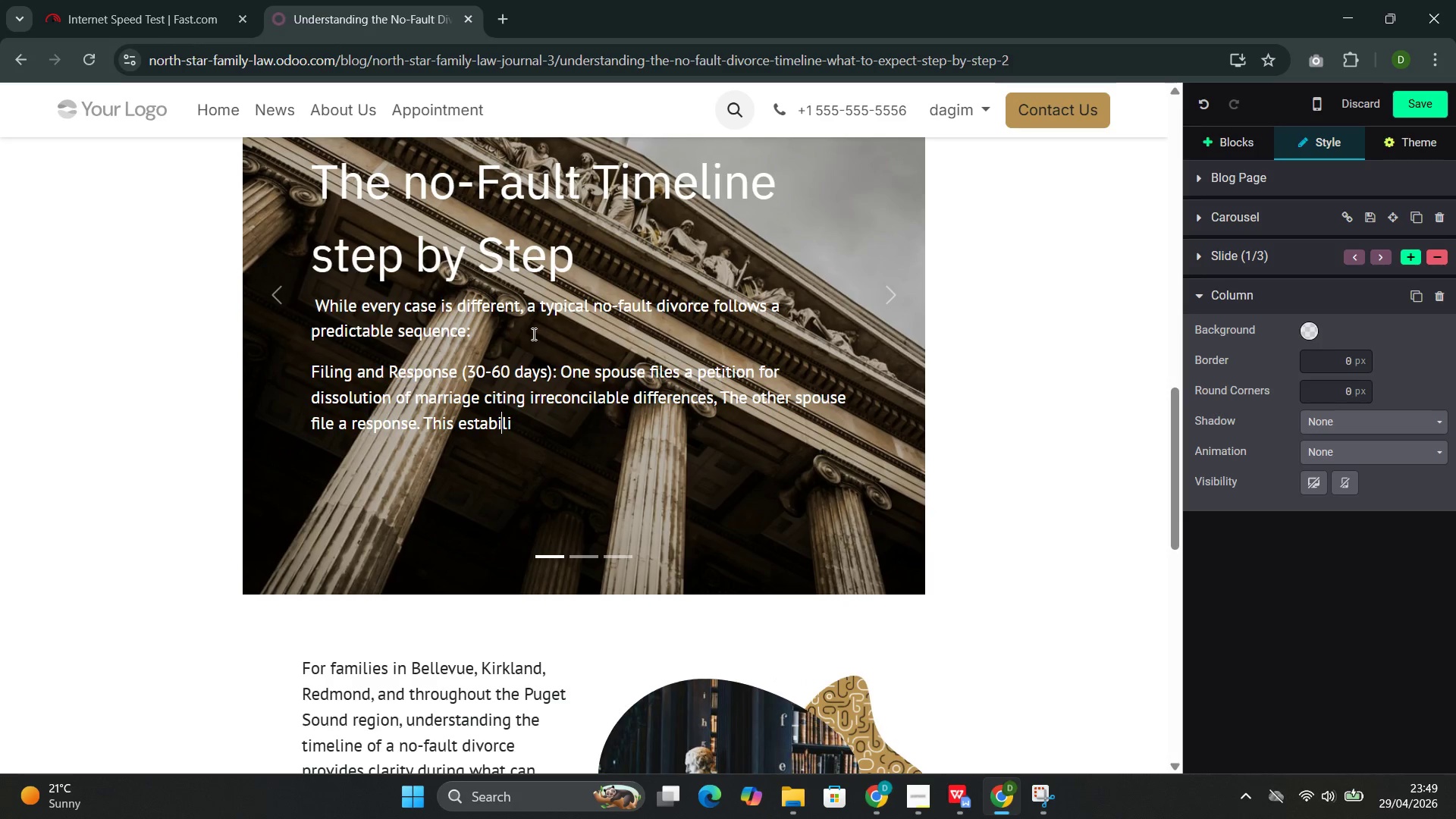 
key(Backspace)
 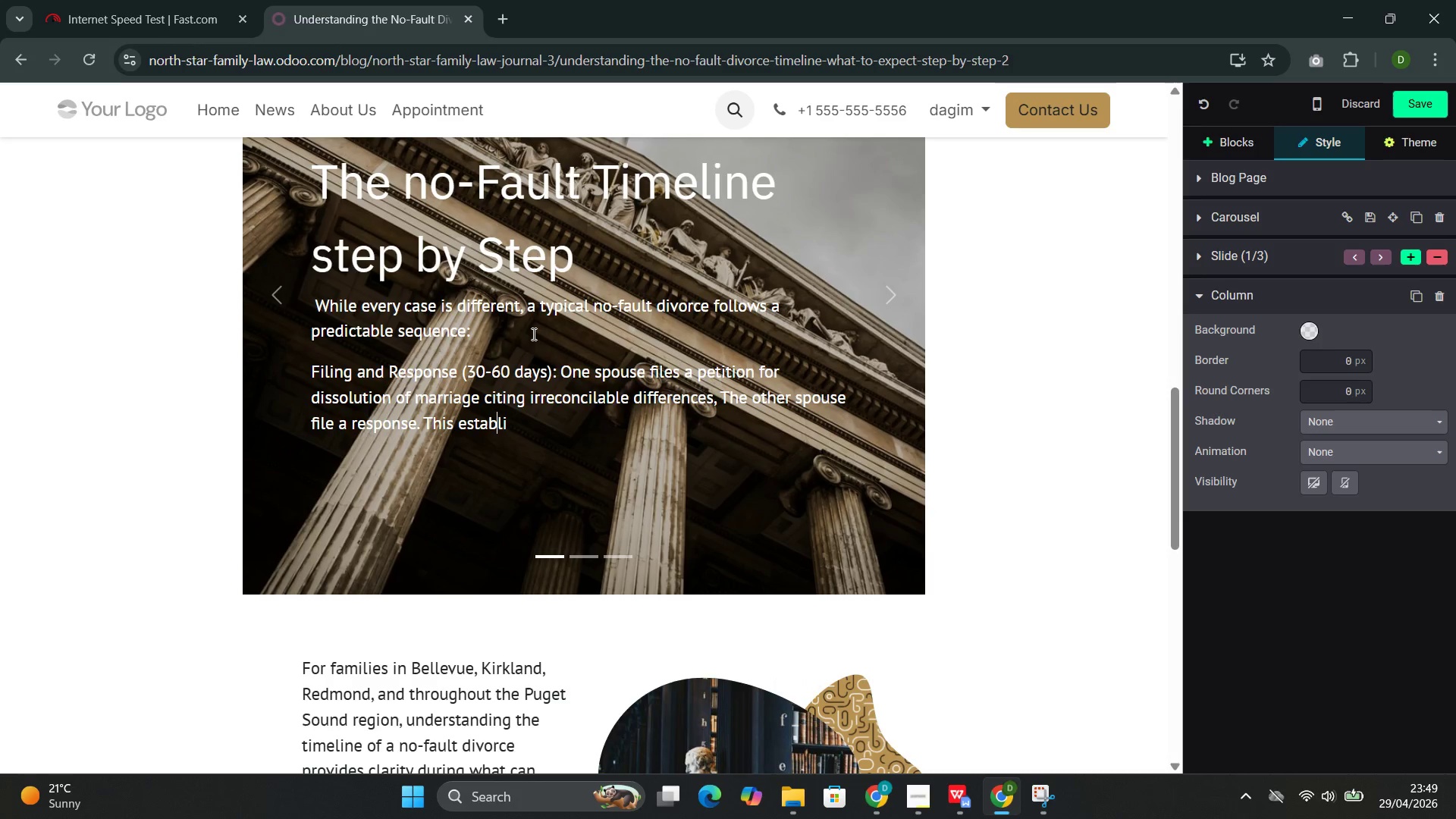 
key(ArrowRight)
 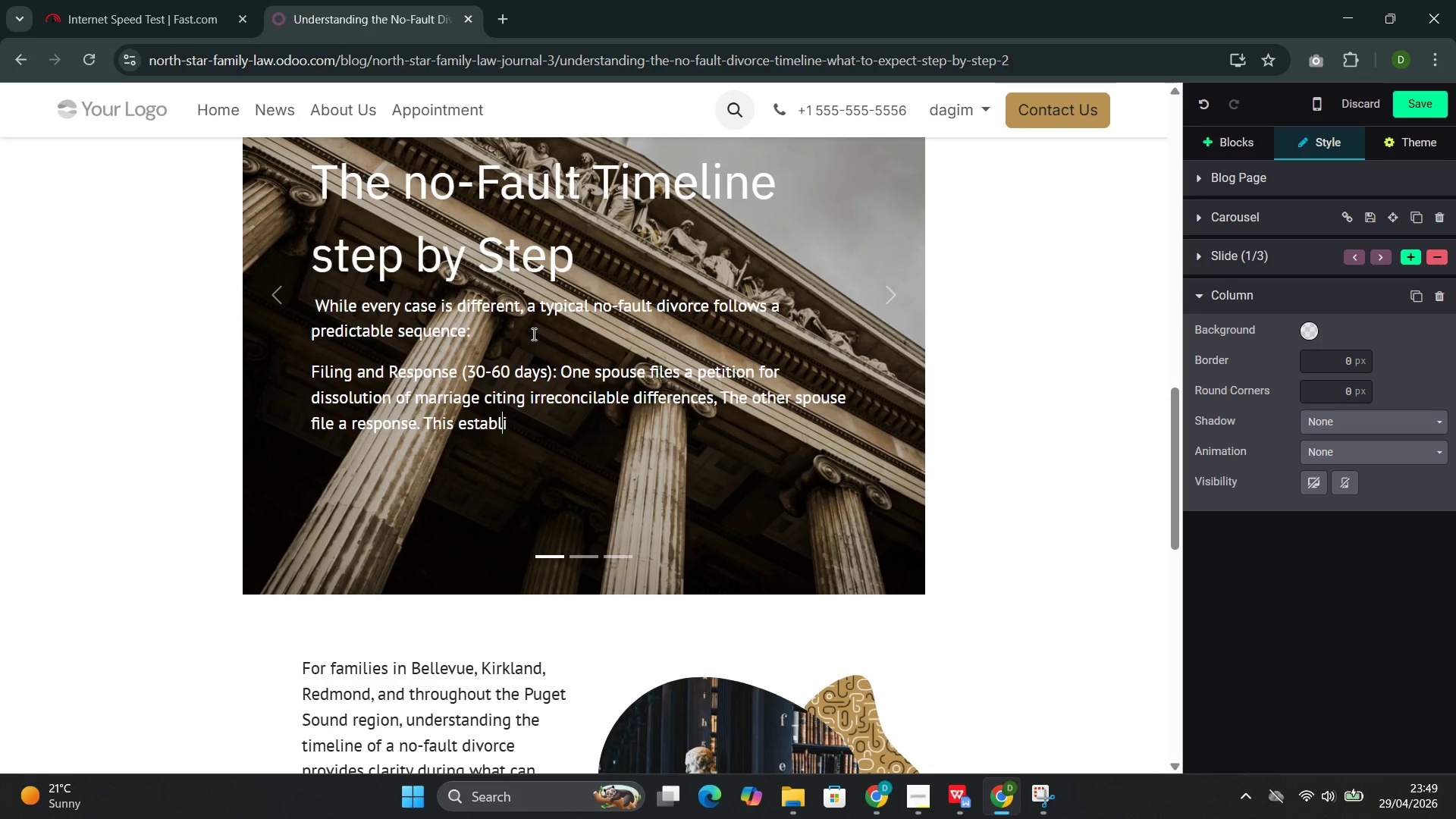 
key(ArrowRight)
 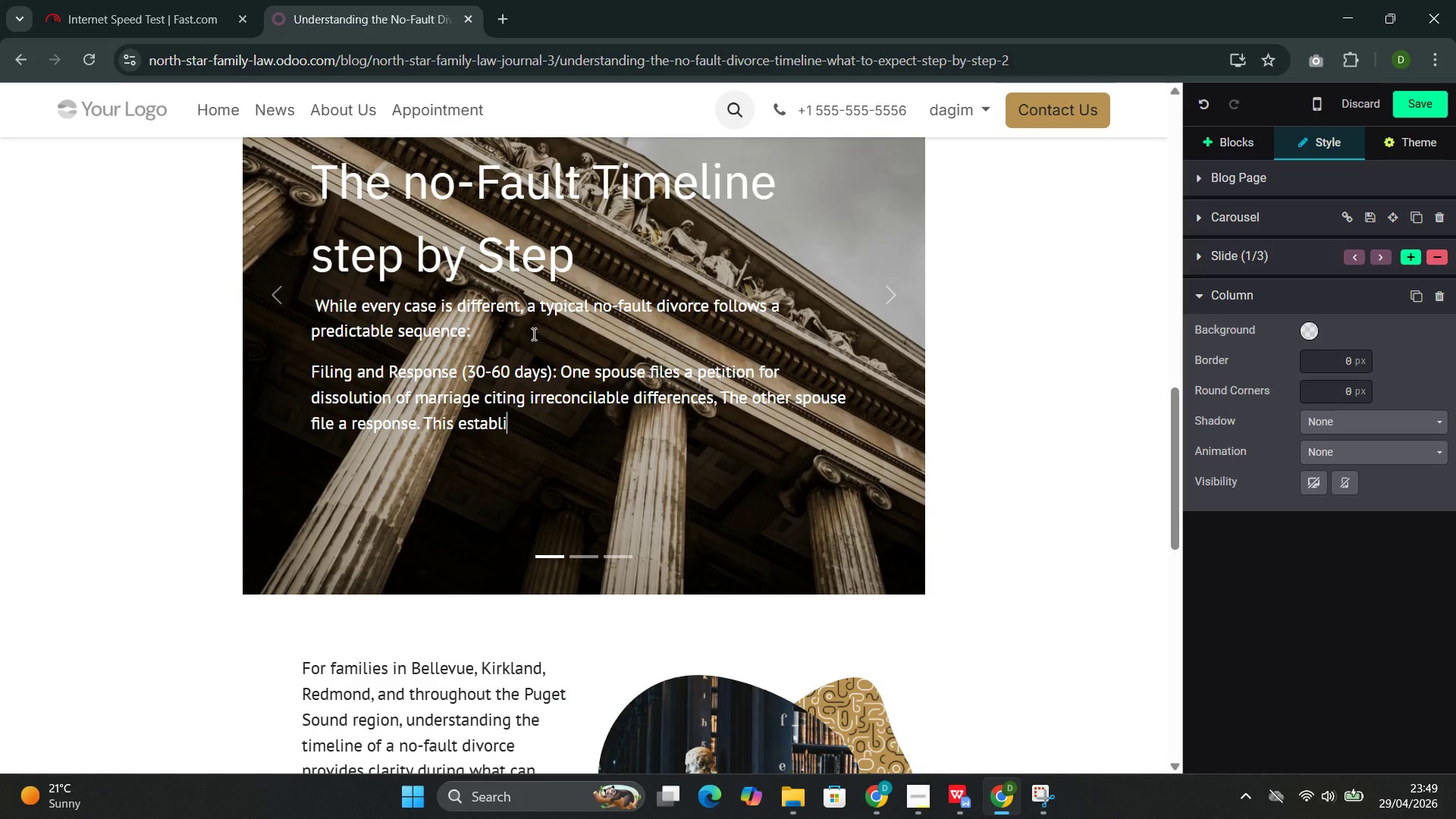 
type(shed )
 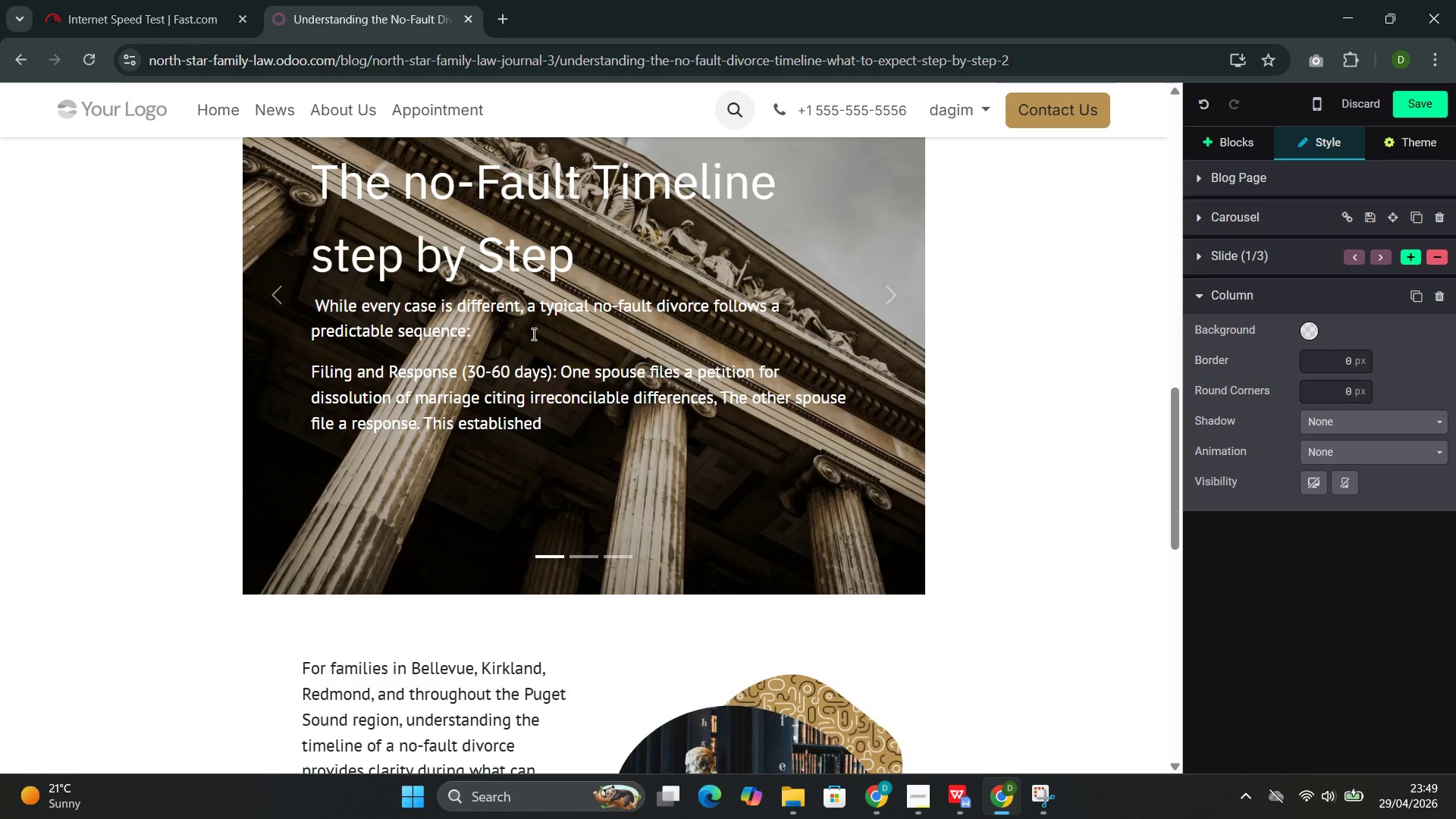 
wait(8.78)
 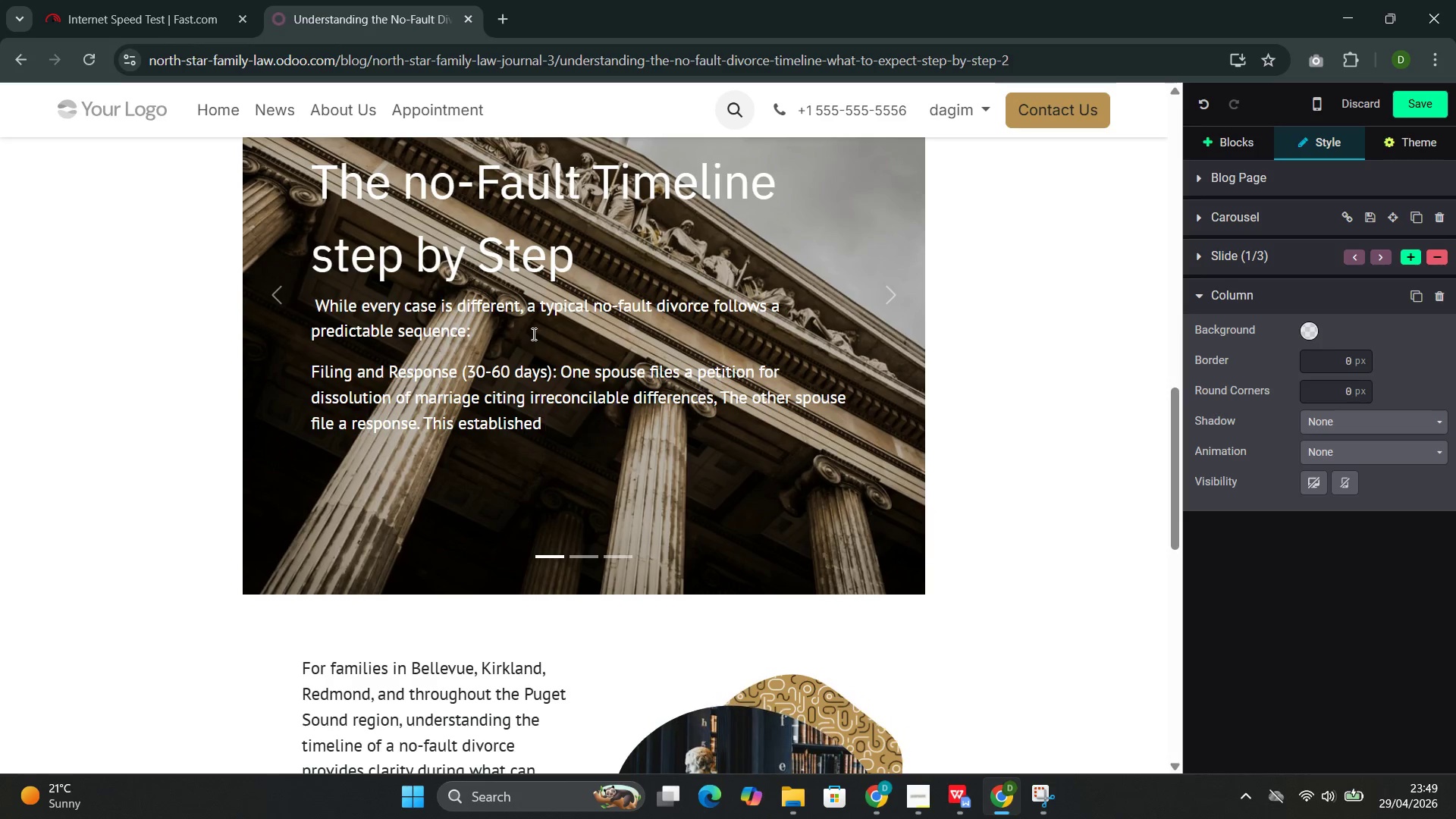 
key(Backspace)
key(Backspace)
type(s the legal frame)
 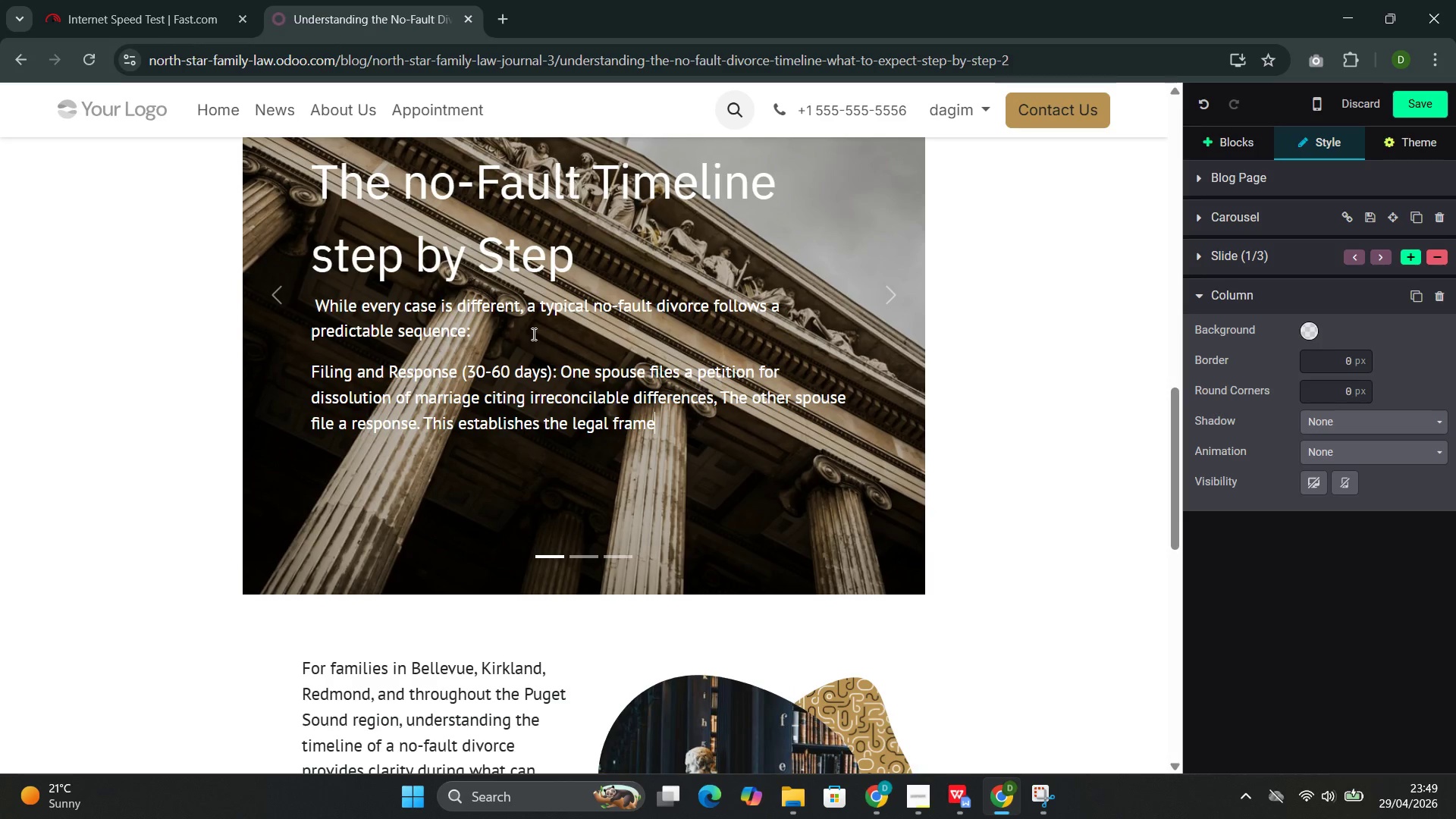 
wait(15.81)
 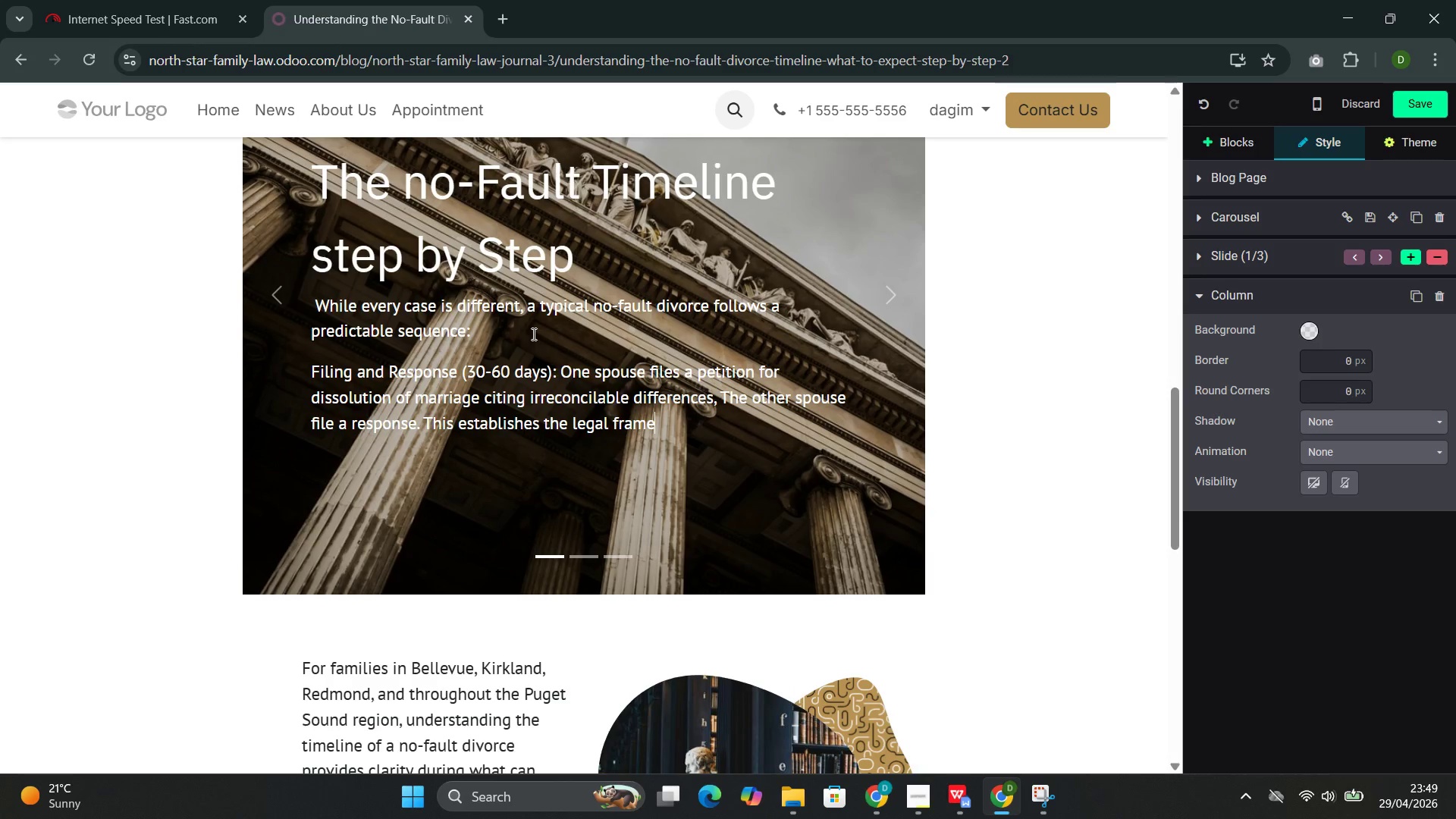 
type(work and )
 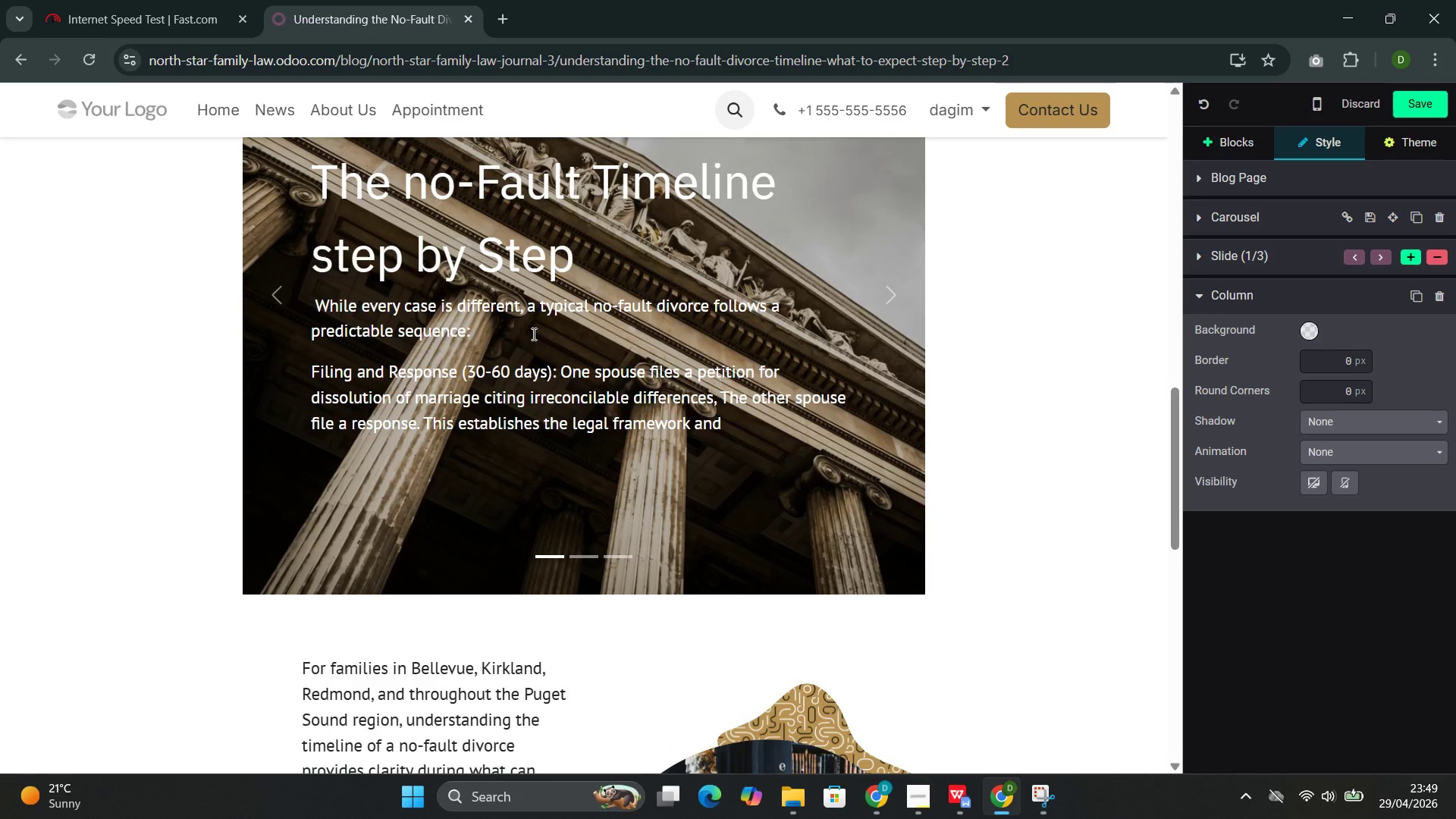 
type(triggers mandatory financial )
 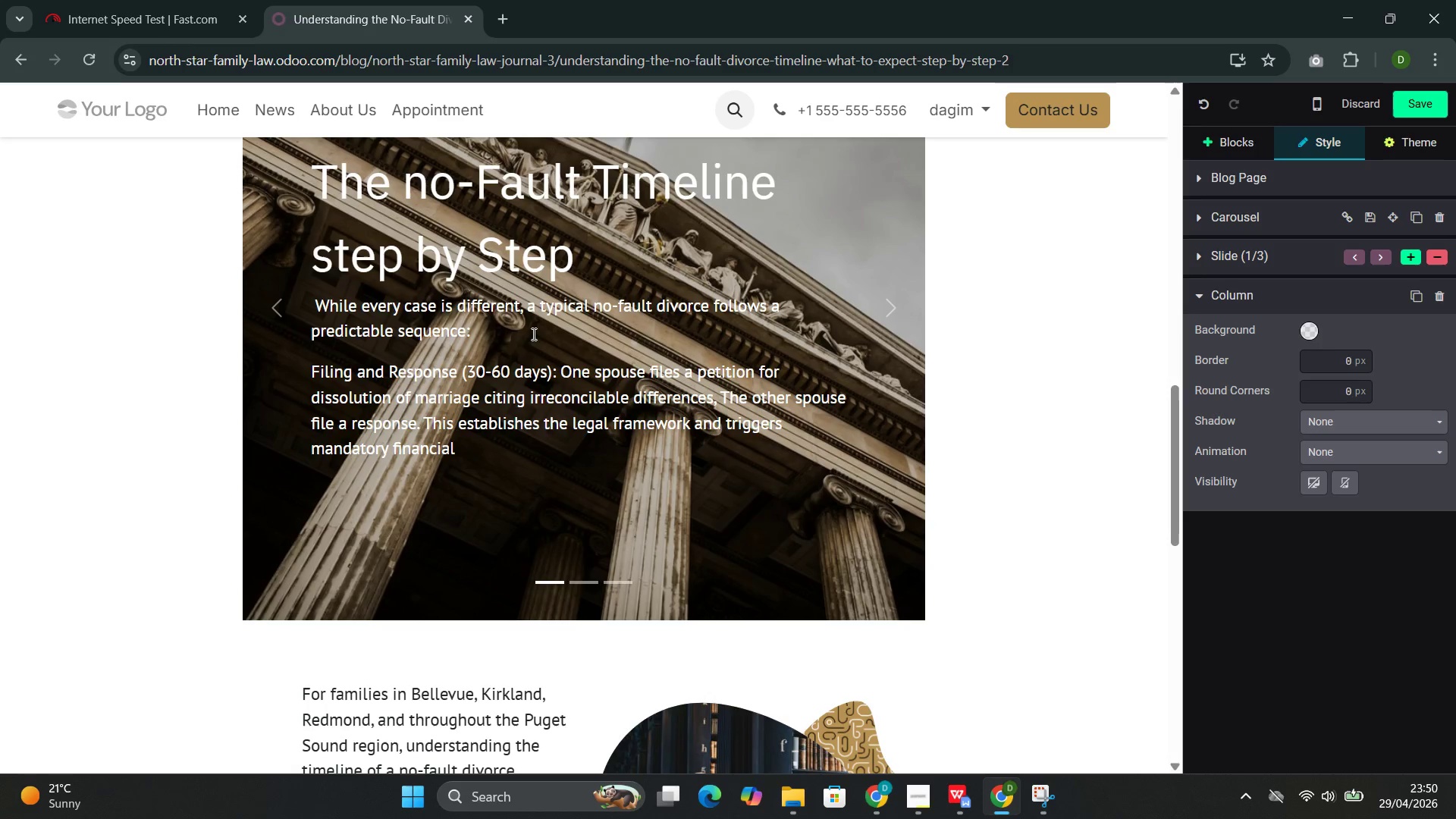 
type(disclou)
key(Backspace)
type(sure requirements.)
 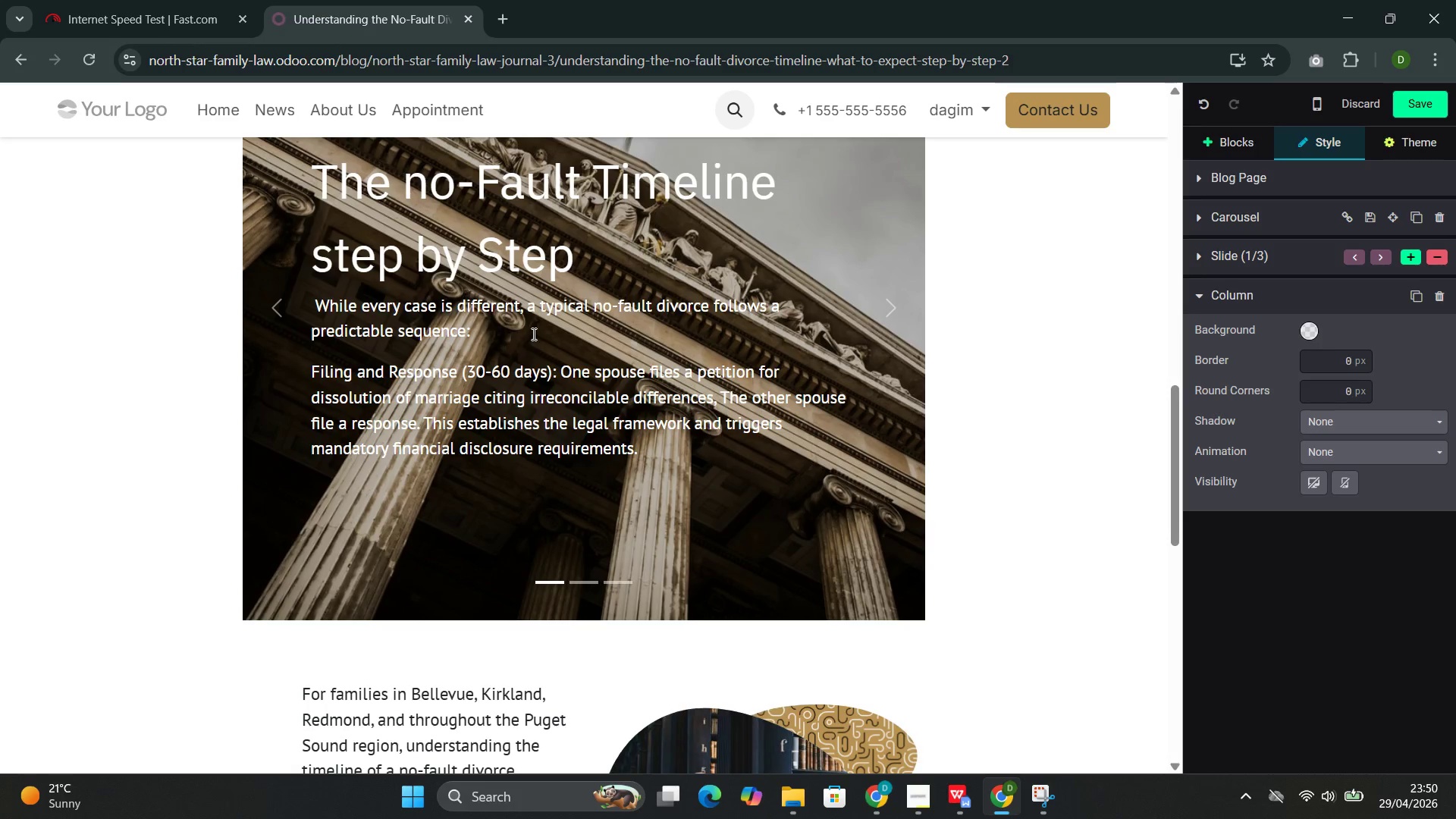 
wait(23.78)
 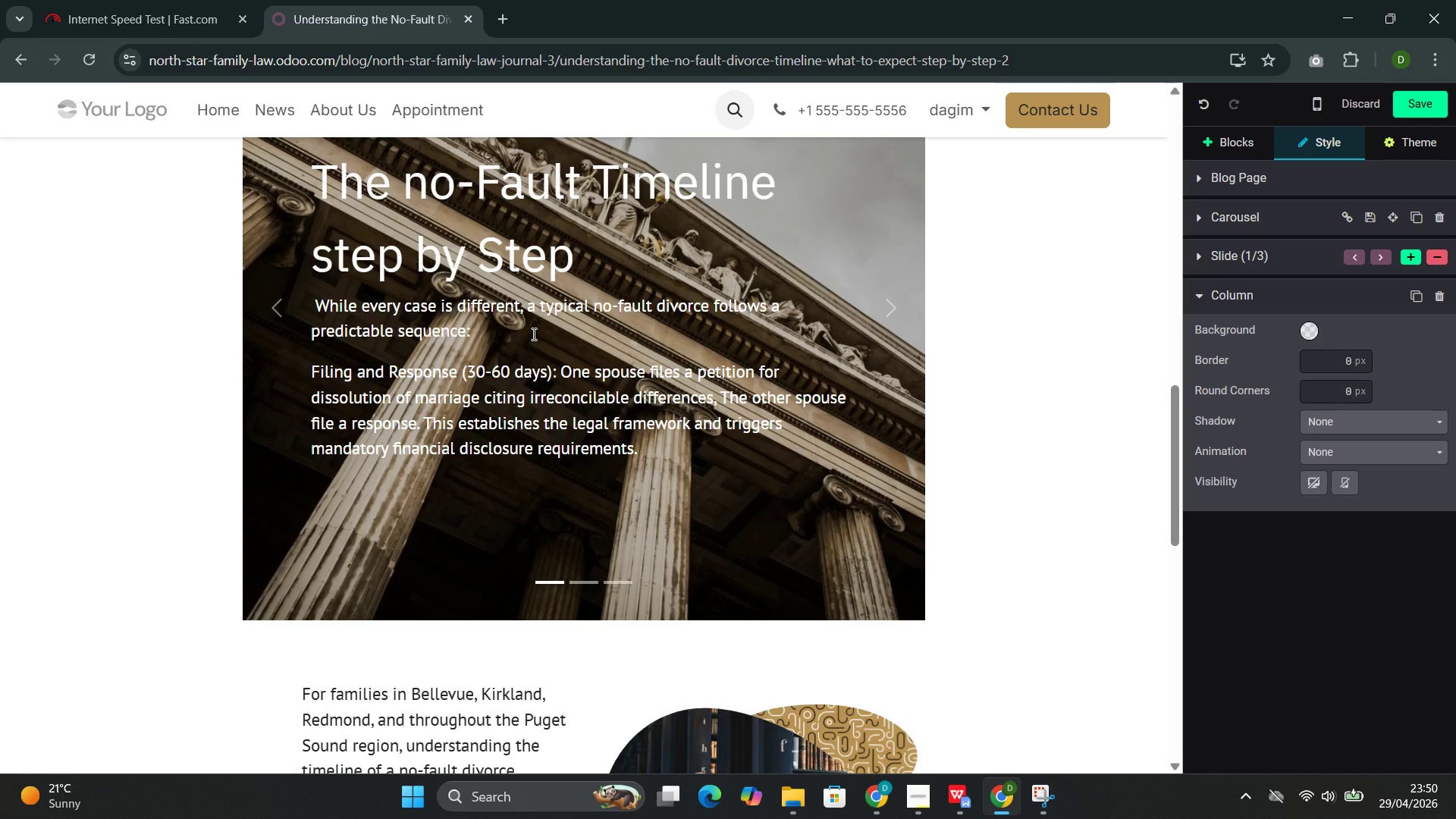 
left_click([884, 300])
 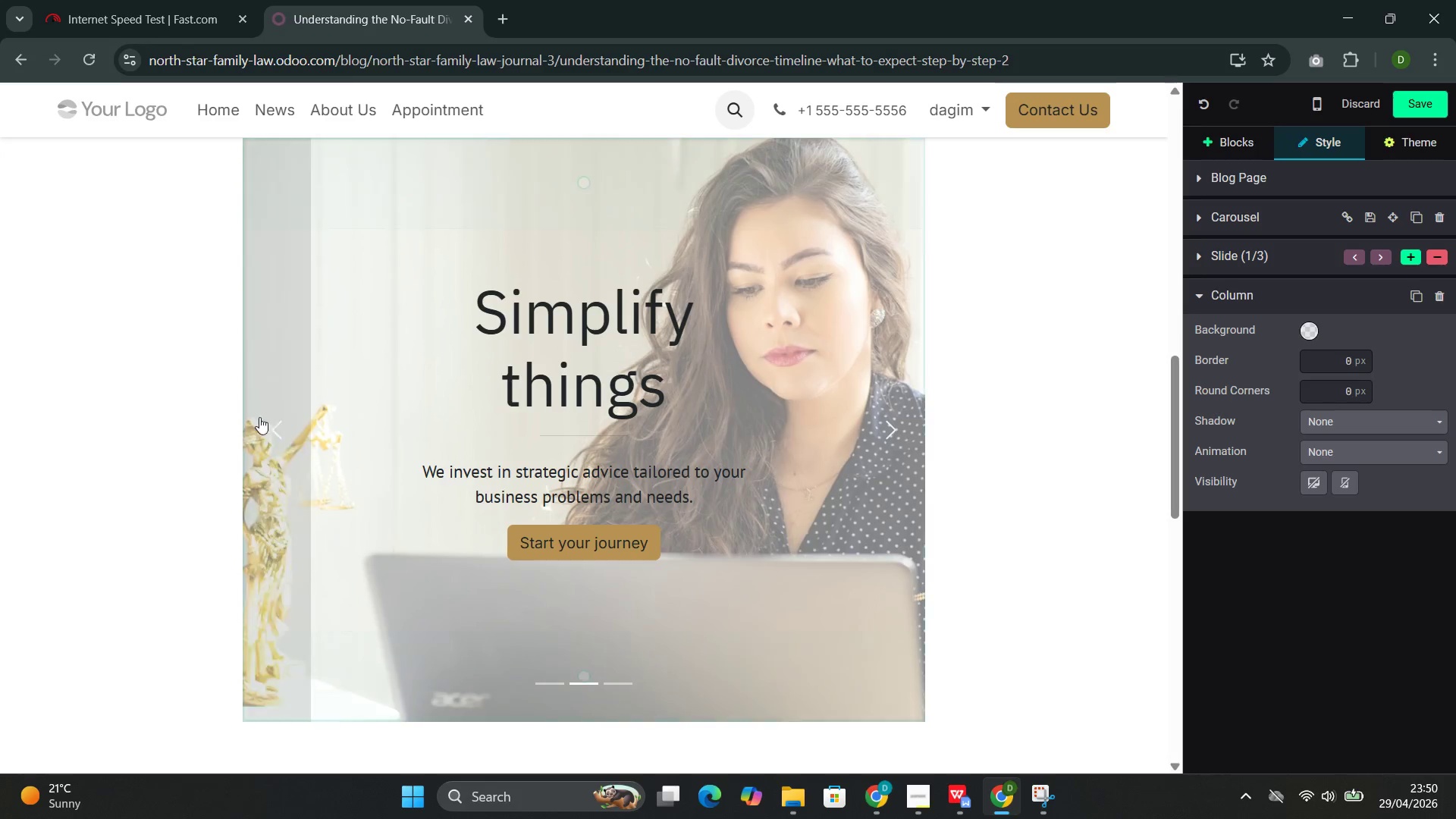 
left_click([272, 436])
 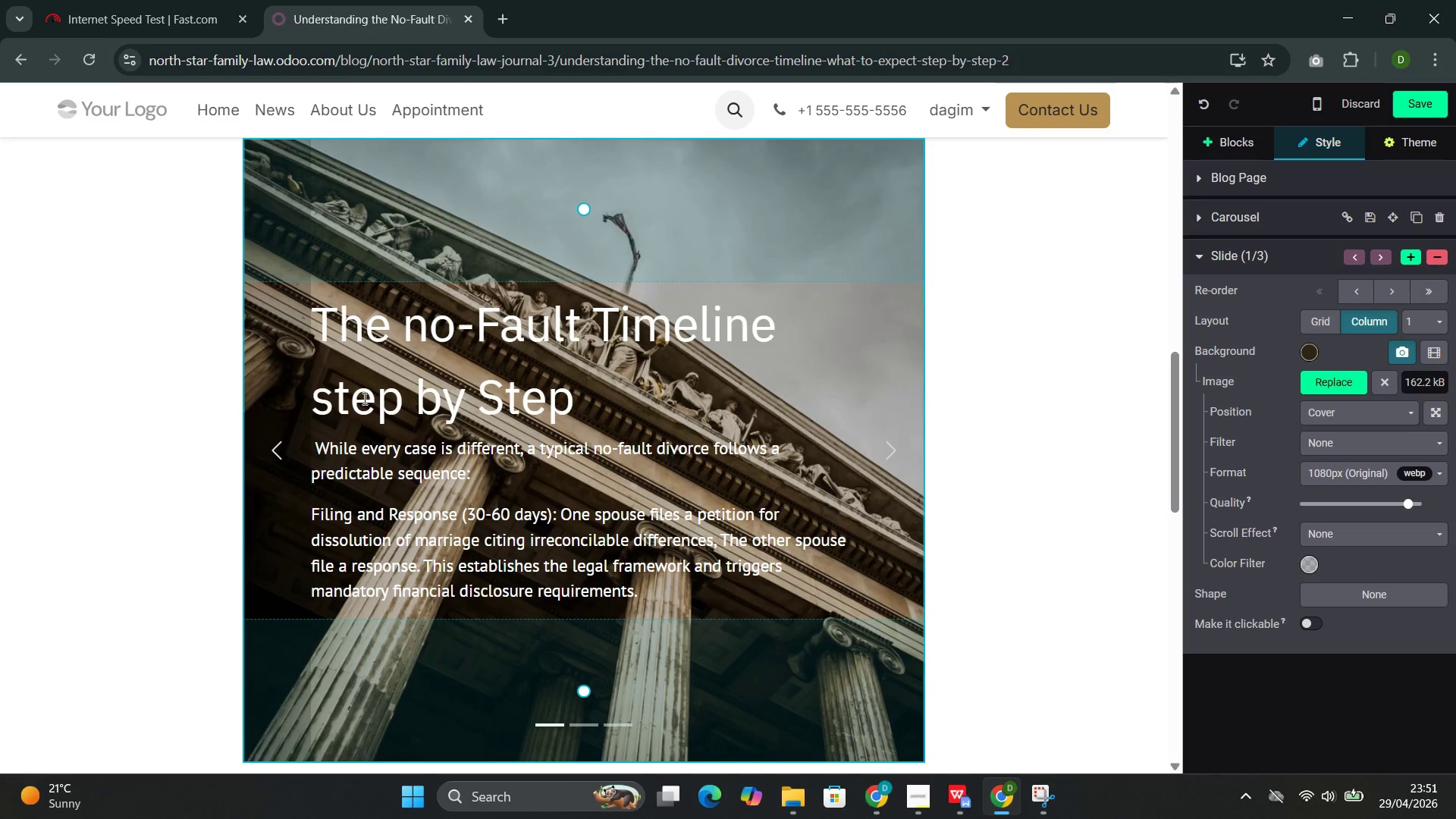 
wait(7.03)
 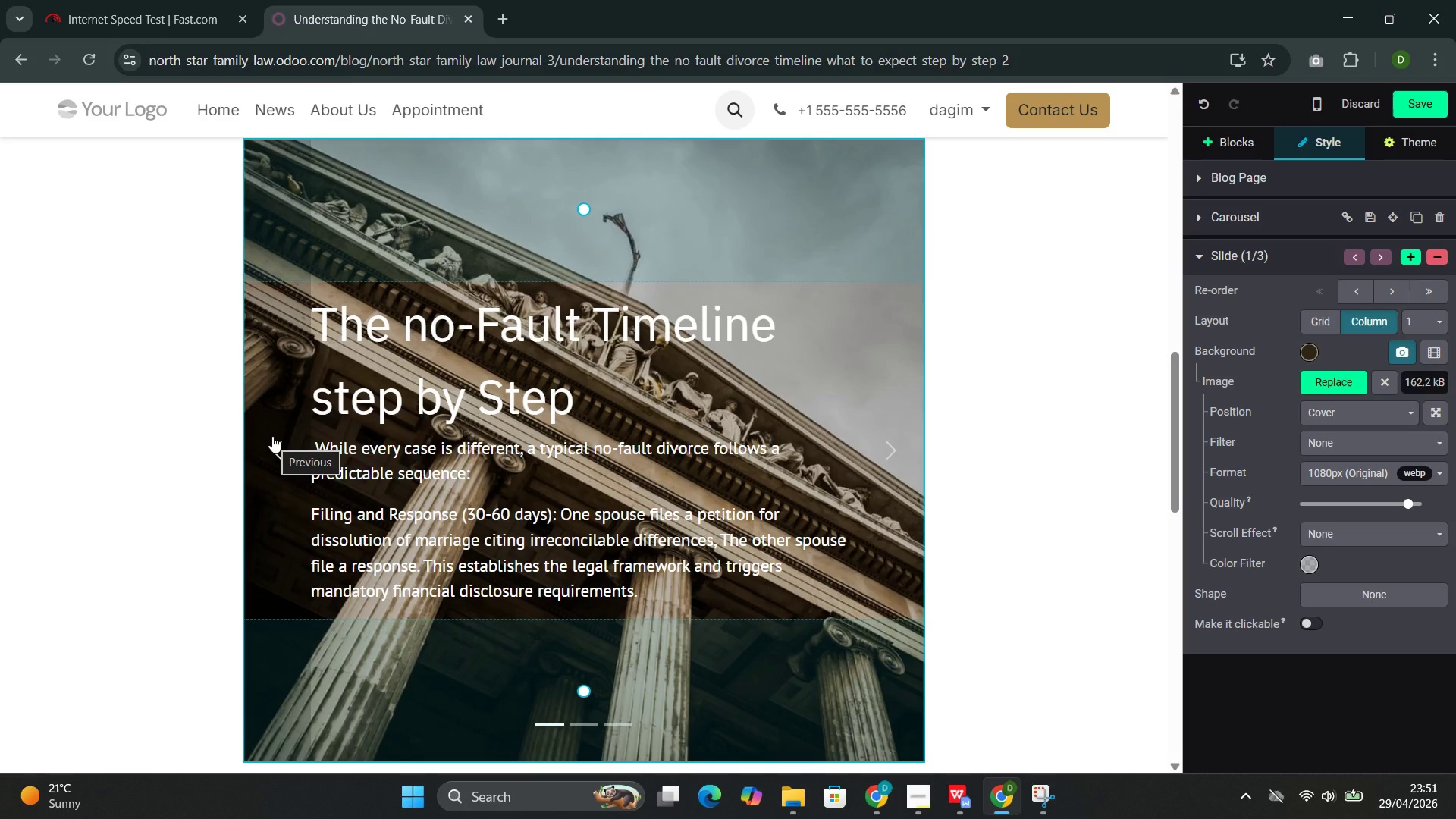 
left_click([1410, 256])
 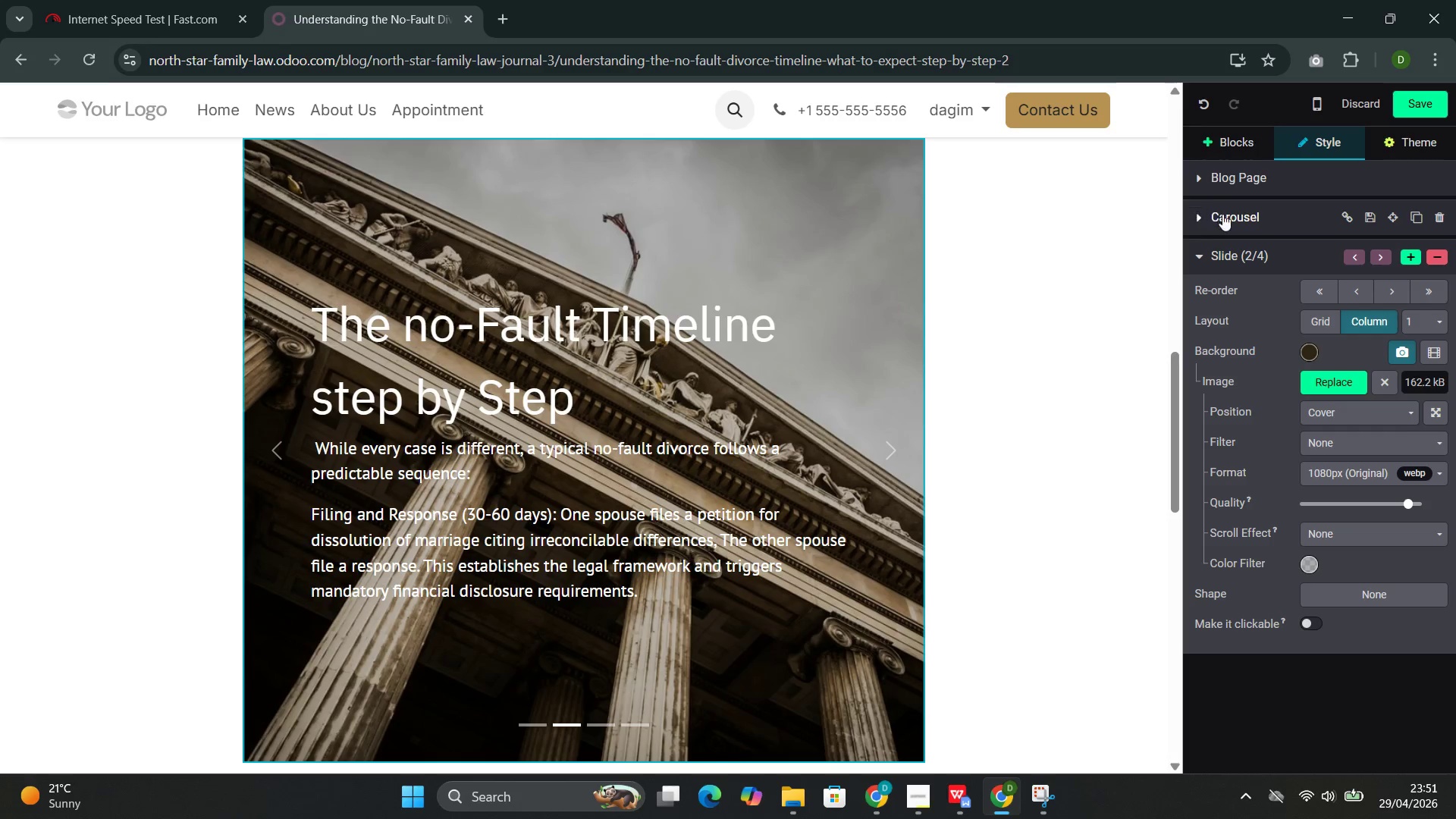 
wait(15.86)
 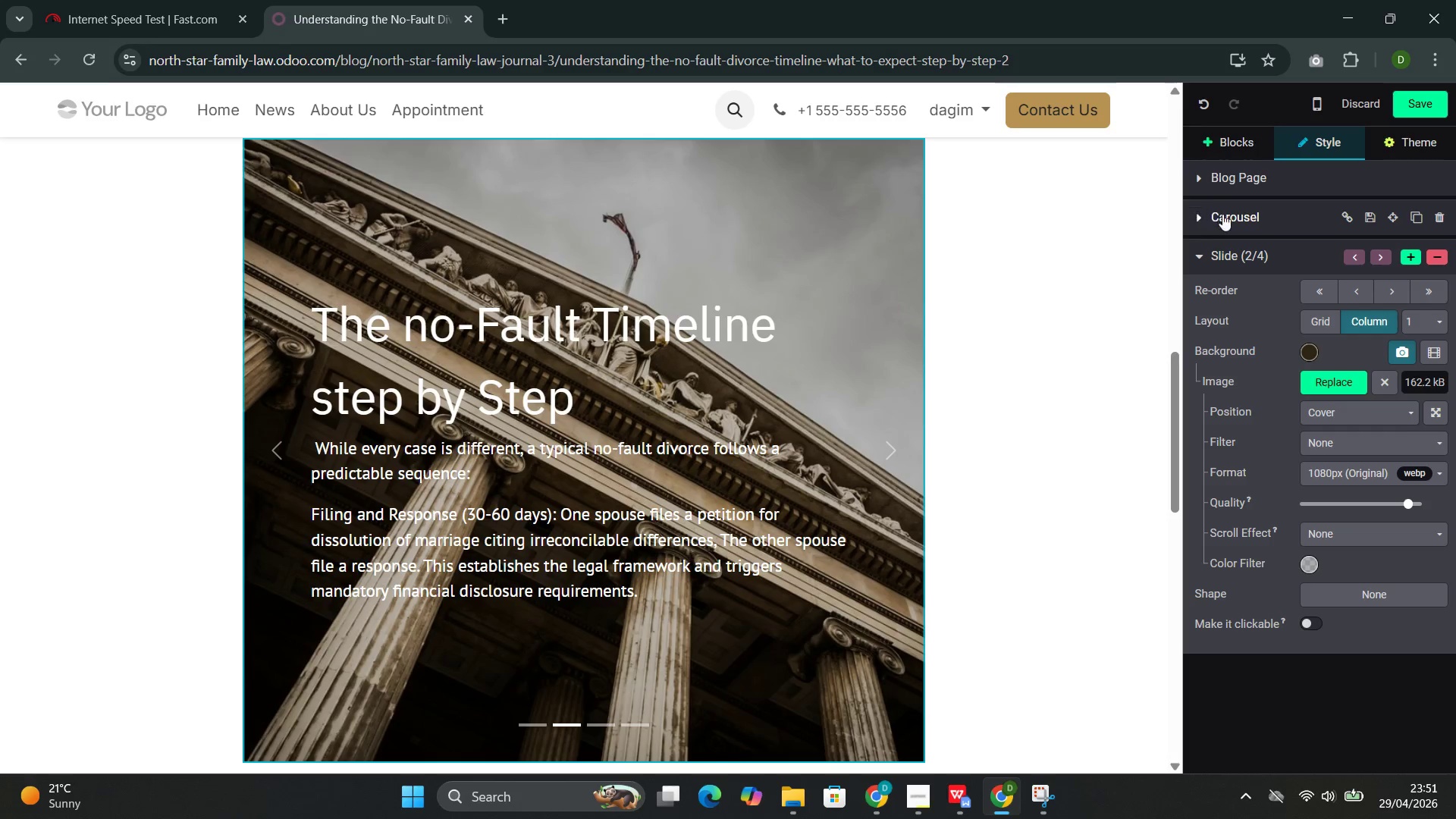 
left_click_drag(start_coordinate=[643, 585], to_coordinate=[341, 341])
 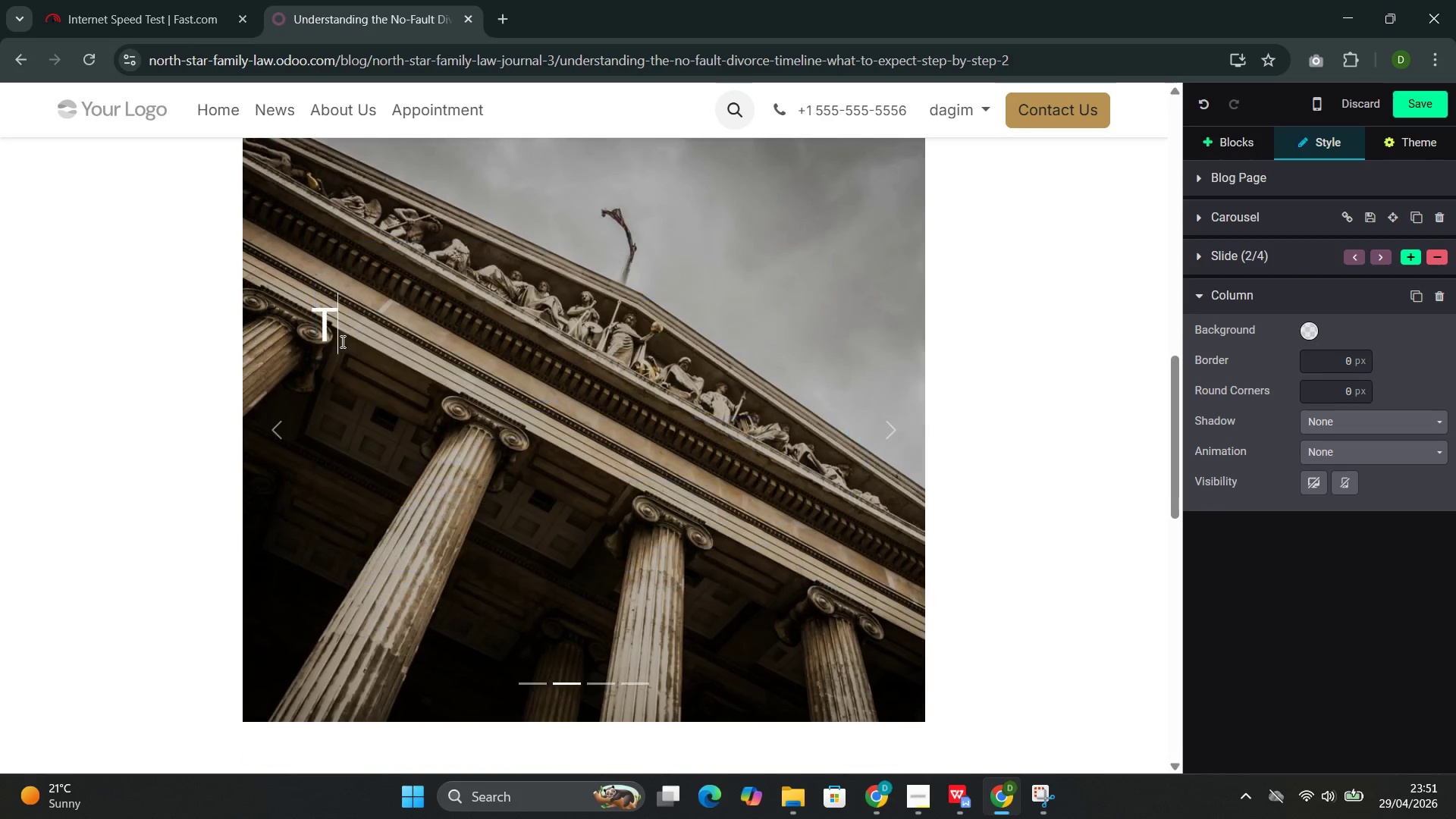 
key(Backspace)
 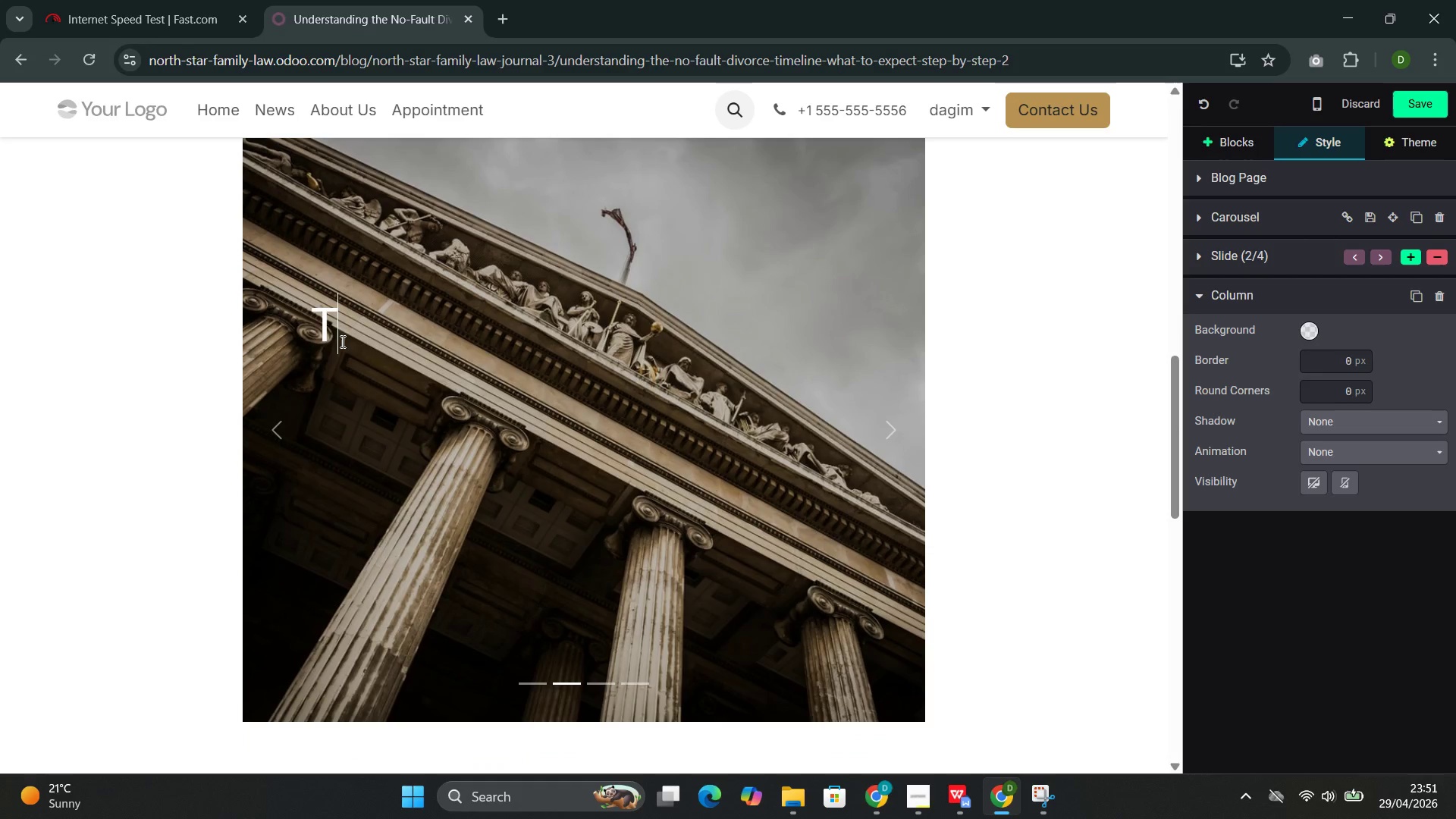 
key(Backspace)
 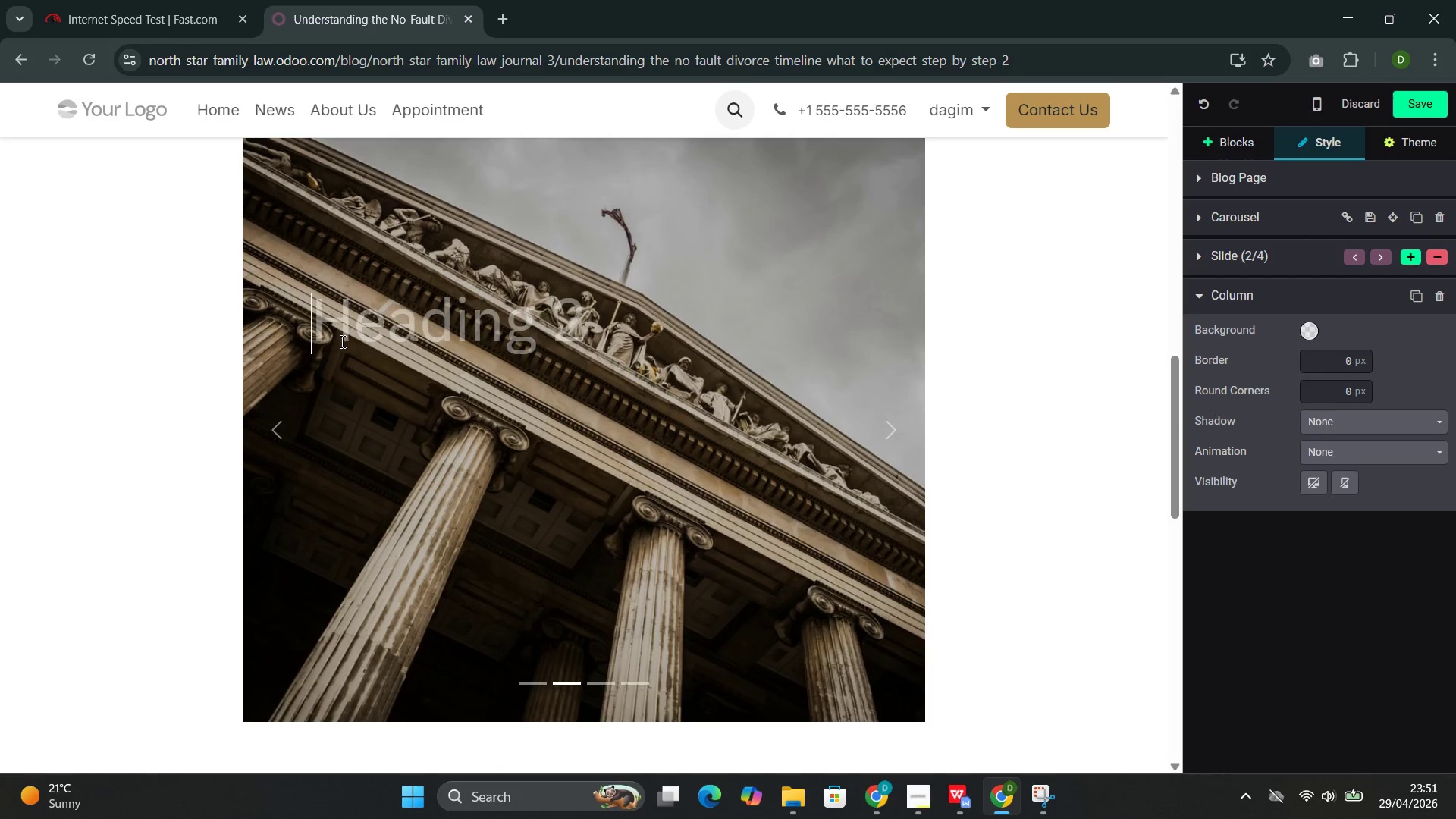 
key(Backspace)
 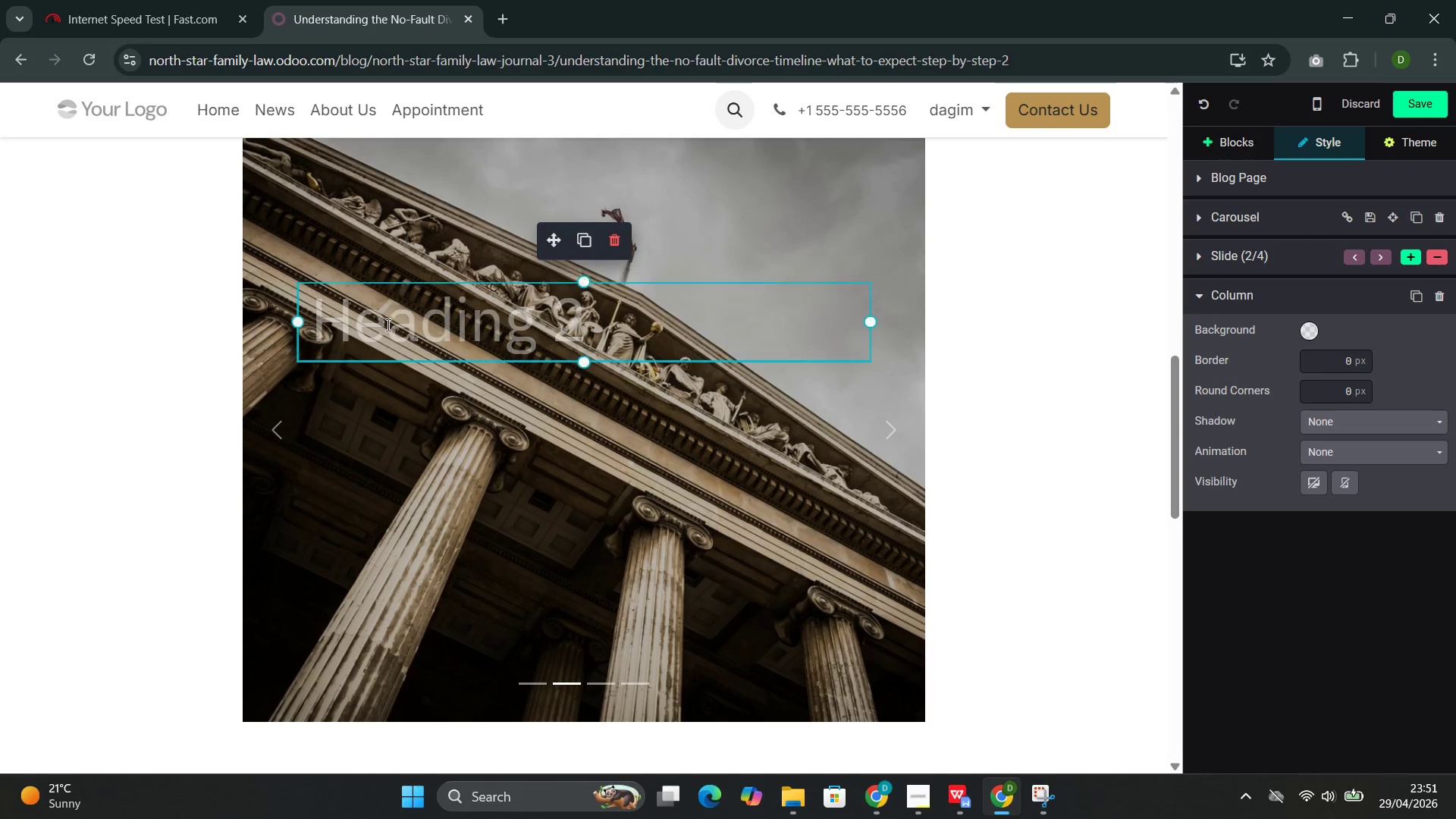 
double_click([387, 325])
 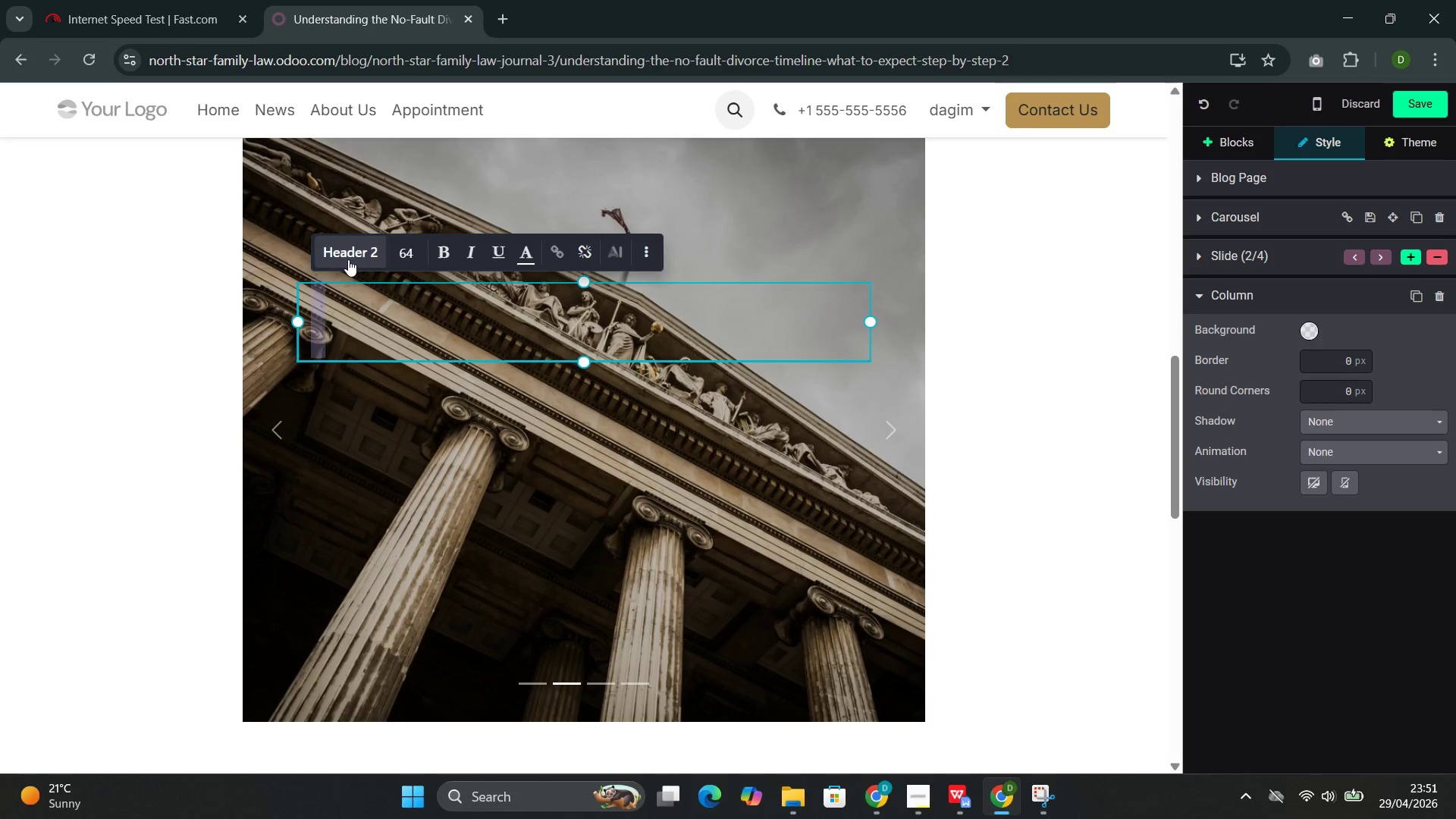 
left_click([349, 260])
 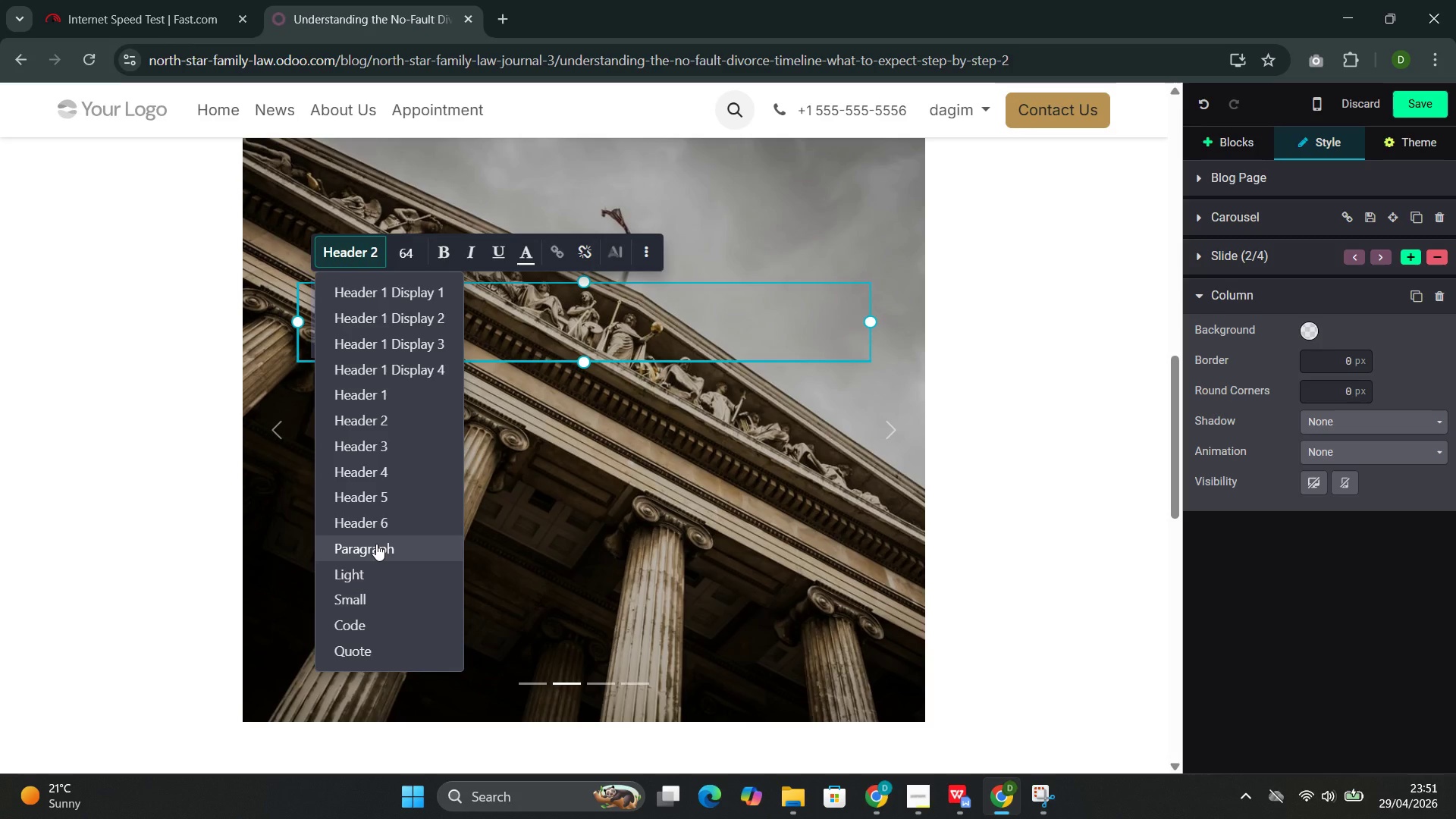 
left_click([376, 544])
 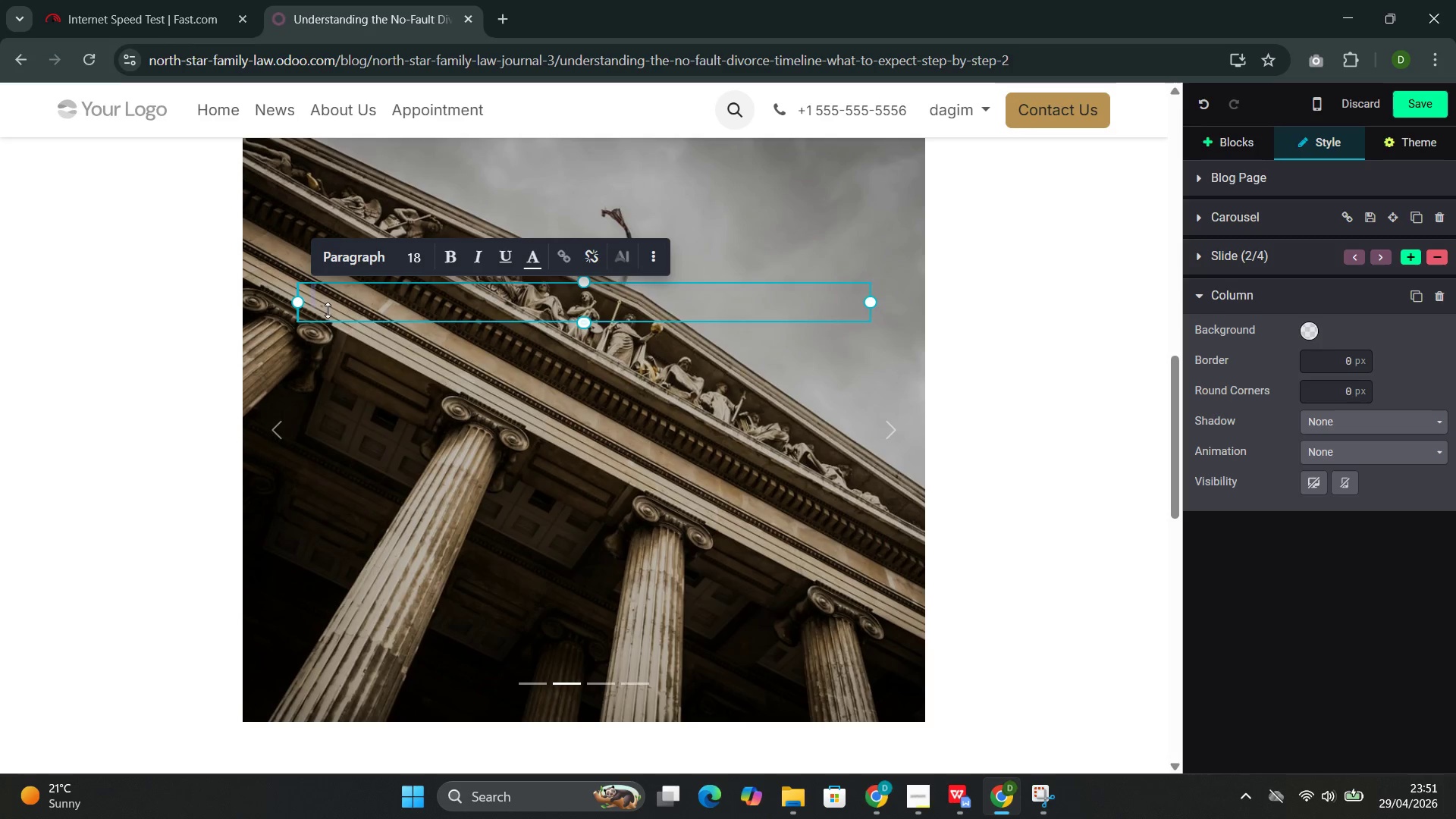 
left_click([327, 312])
 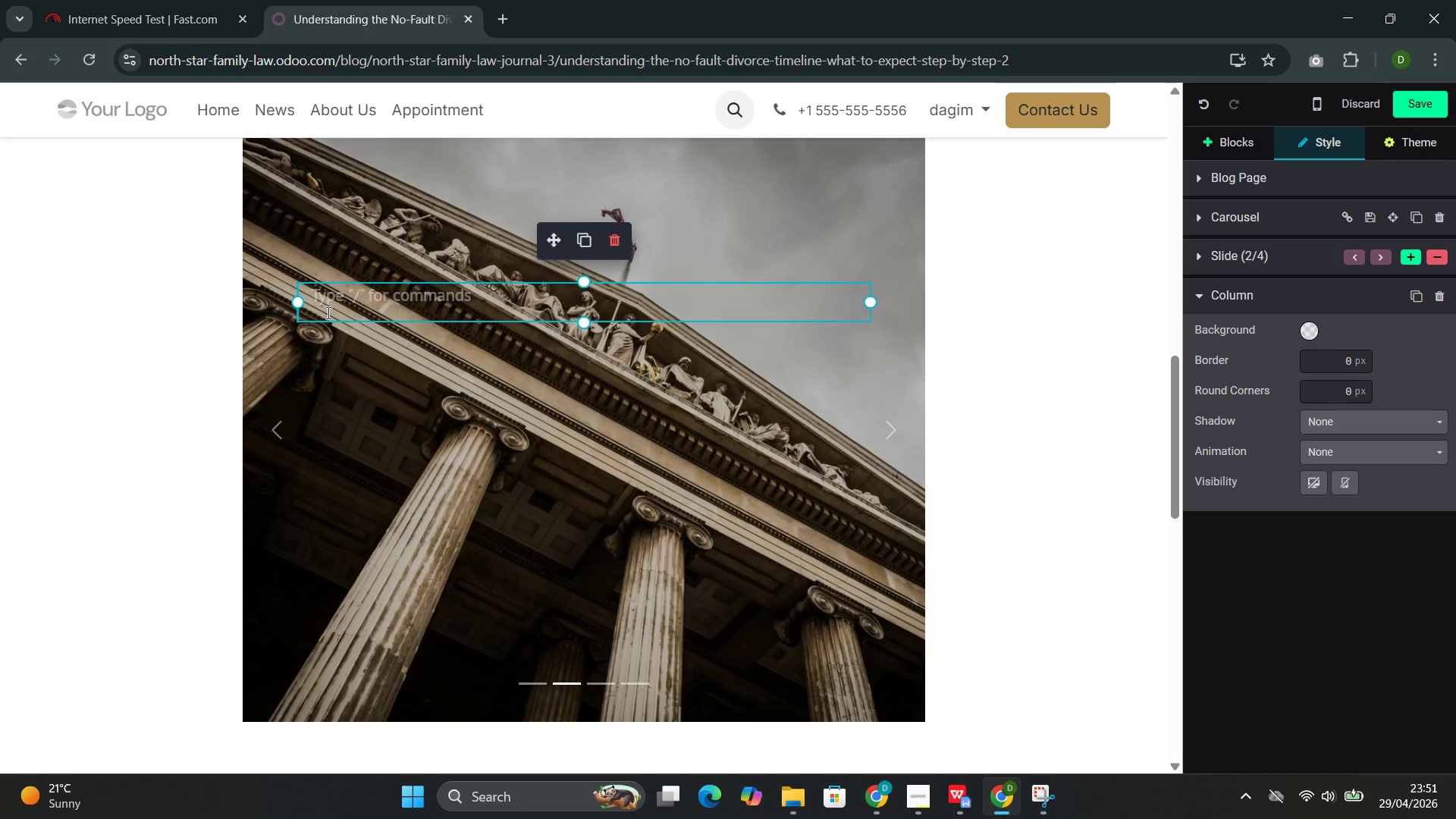 
wait(10.12)
 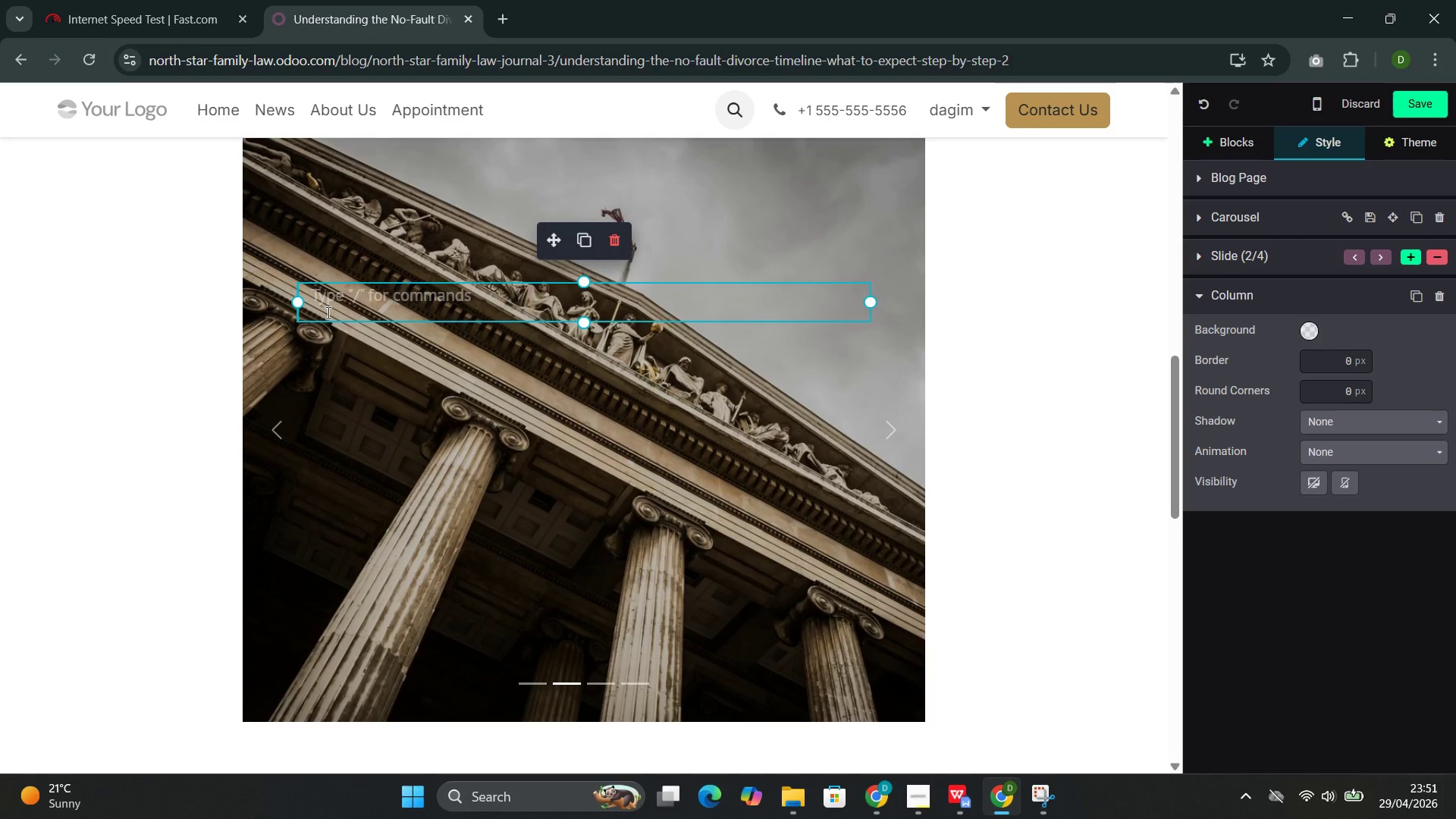 
type(Negotiation or Mediation ())
 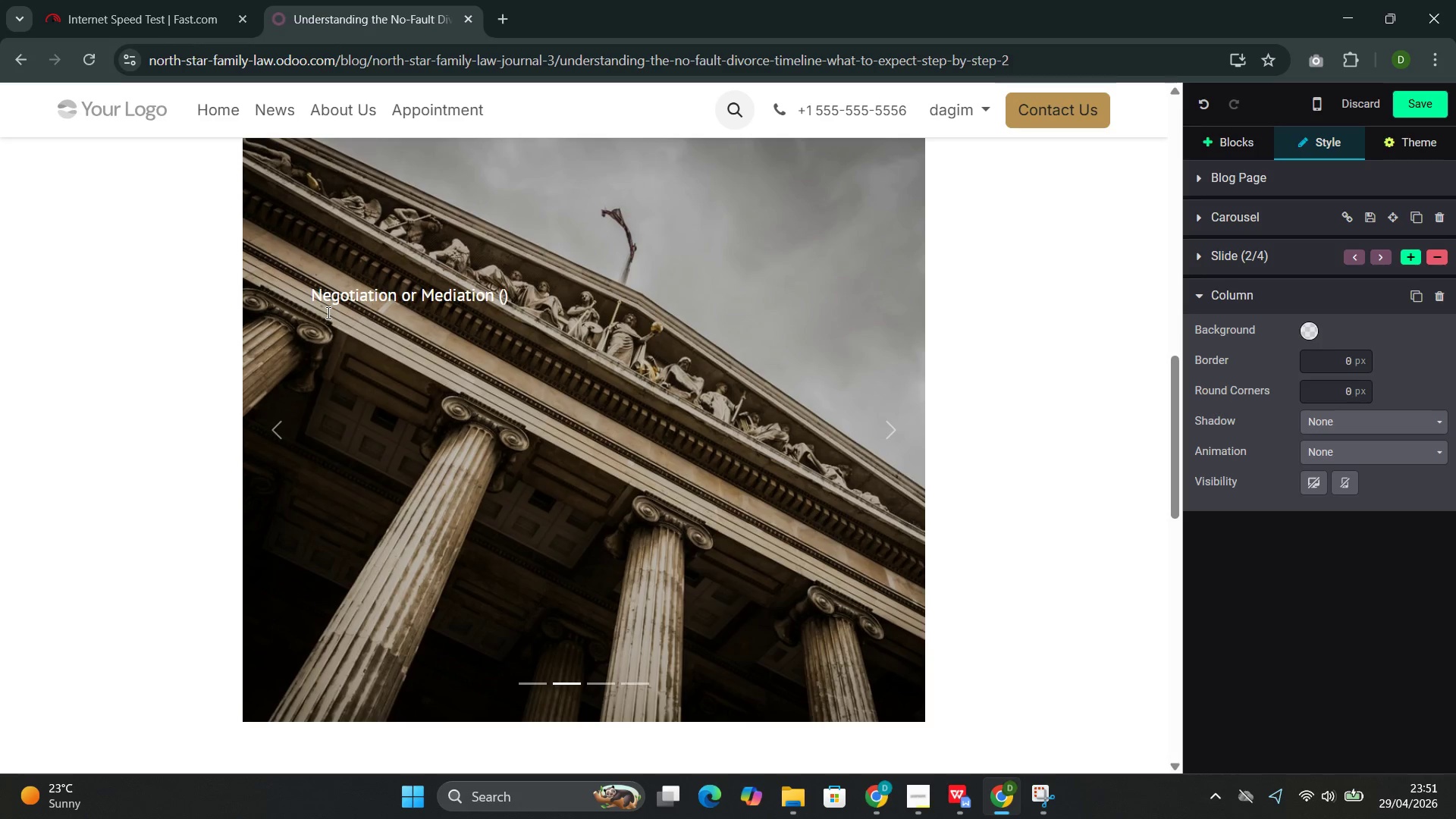 
key(ArrowLeft)
 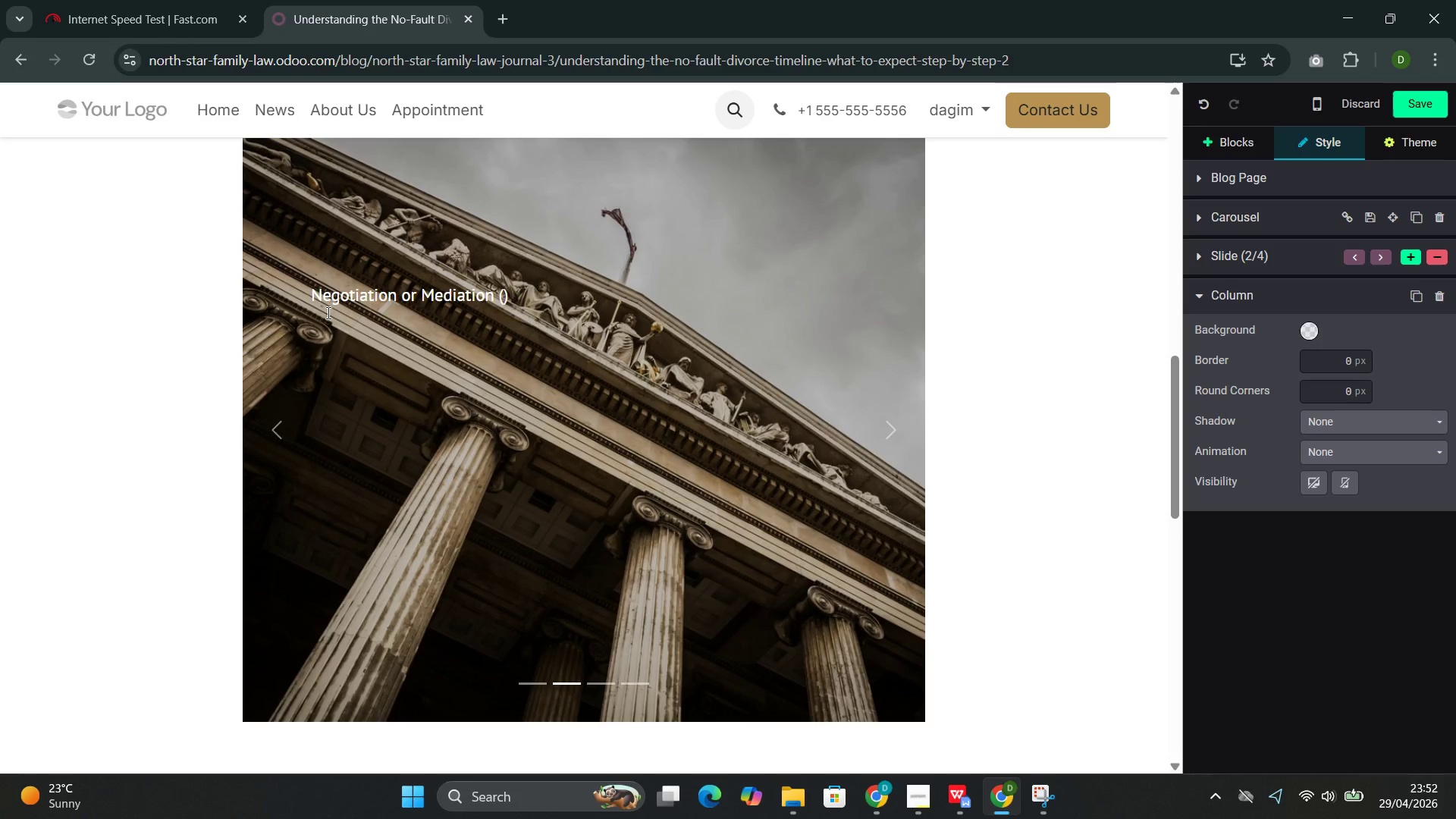 
wait(6.44)
 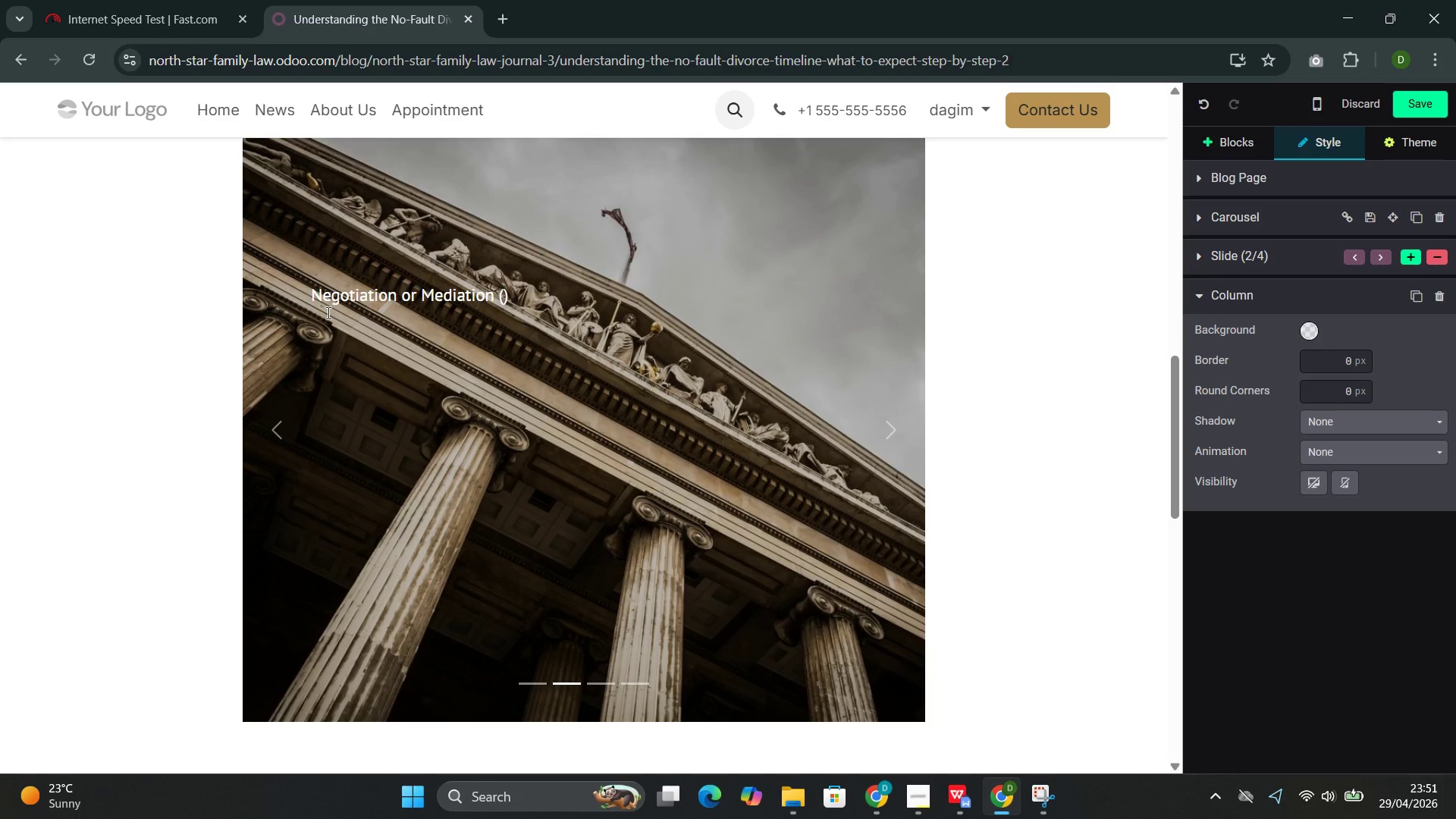 
type(90-180 days)
 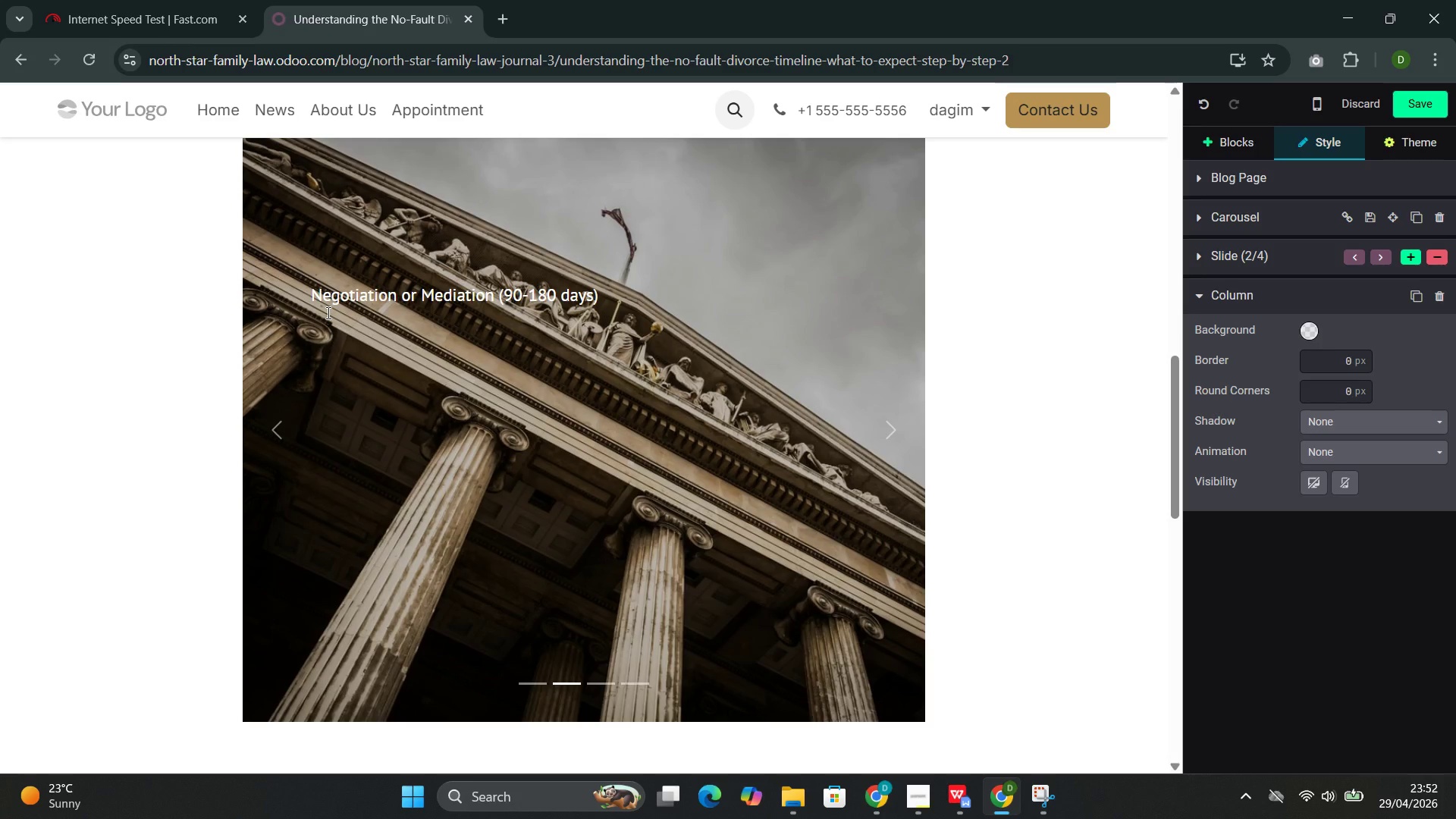 
key(ArrowRight)
 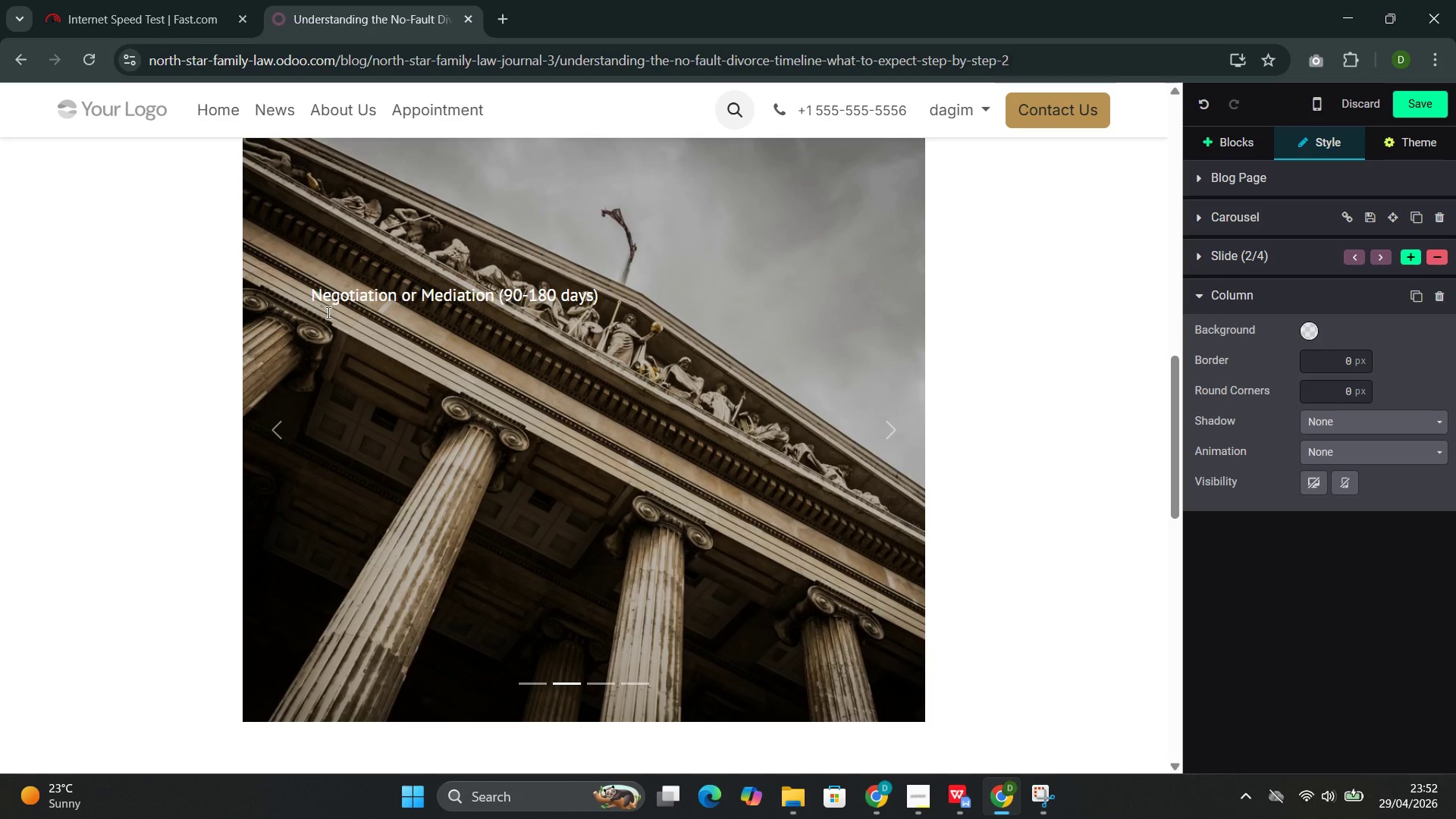 
type( )
key(Backspace)
type(: one finan)
 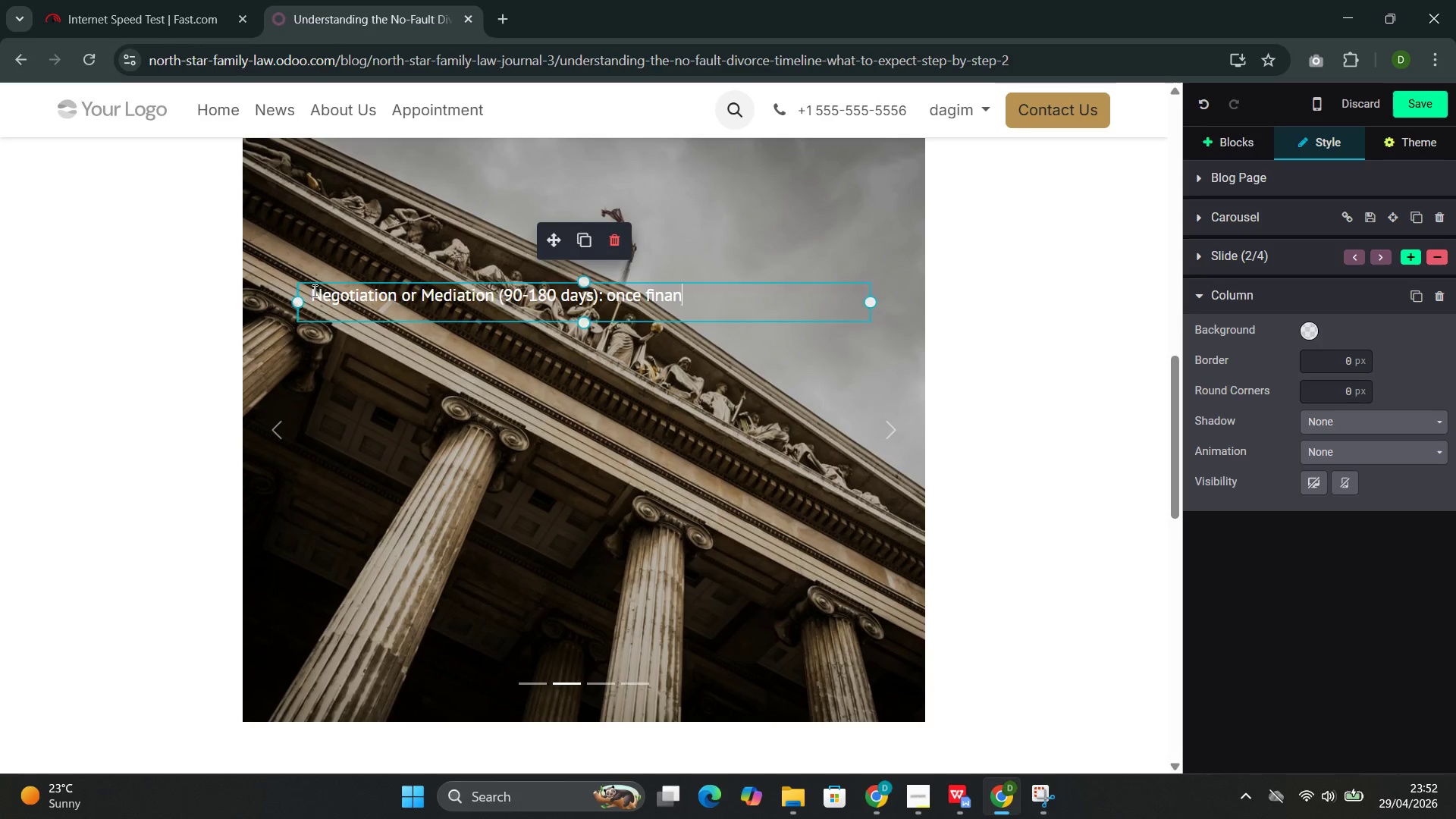 
 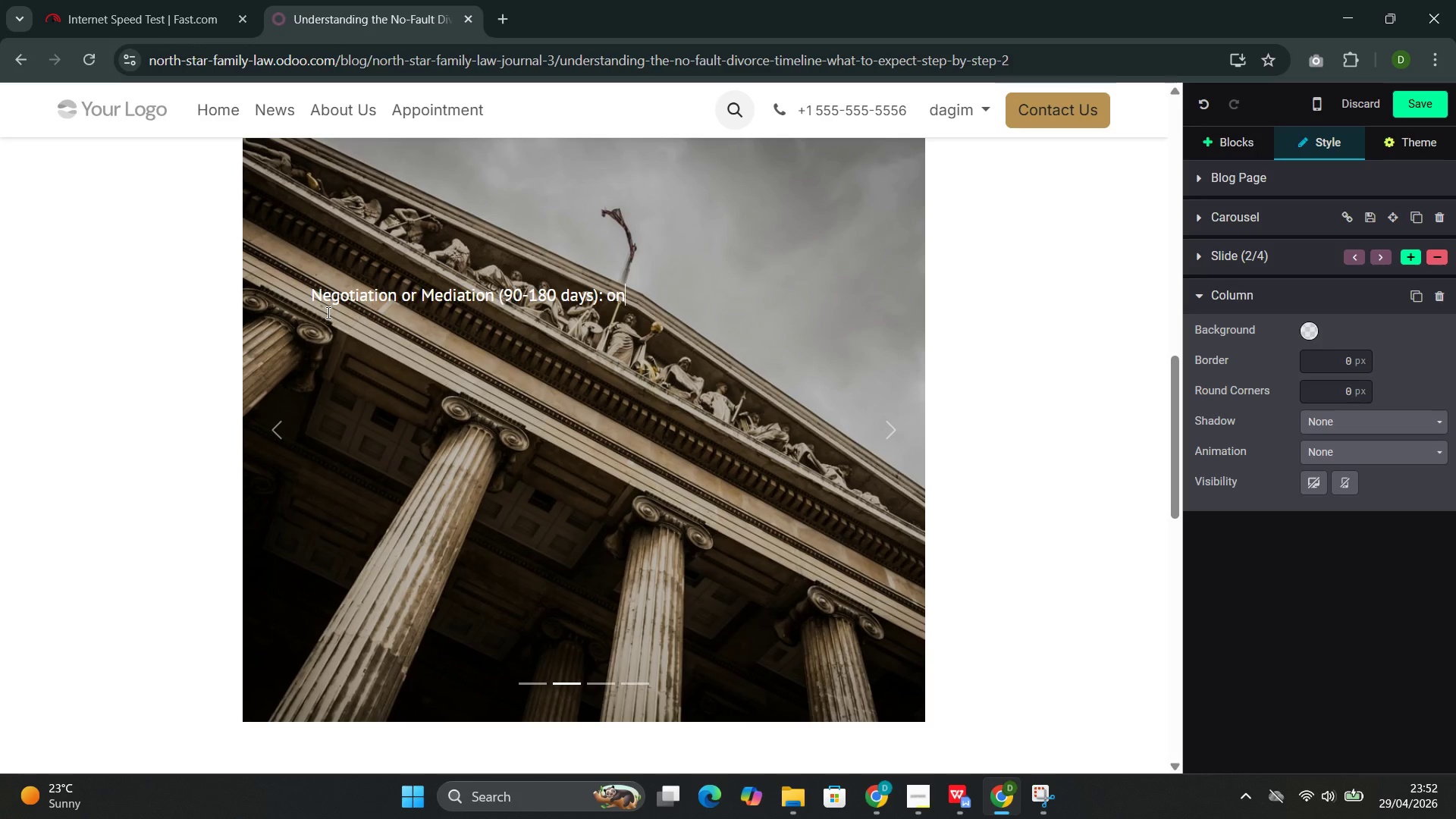 
hold_key(key=C, duration=0.31)
 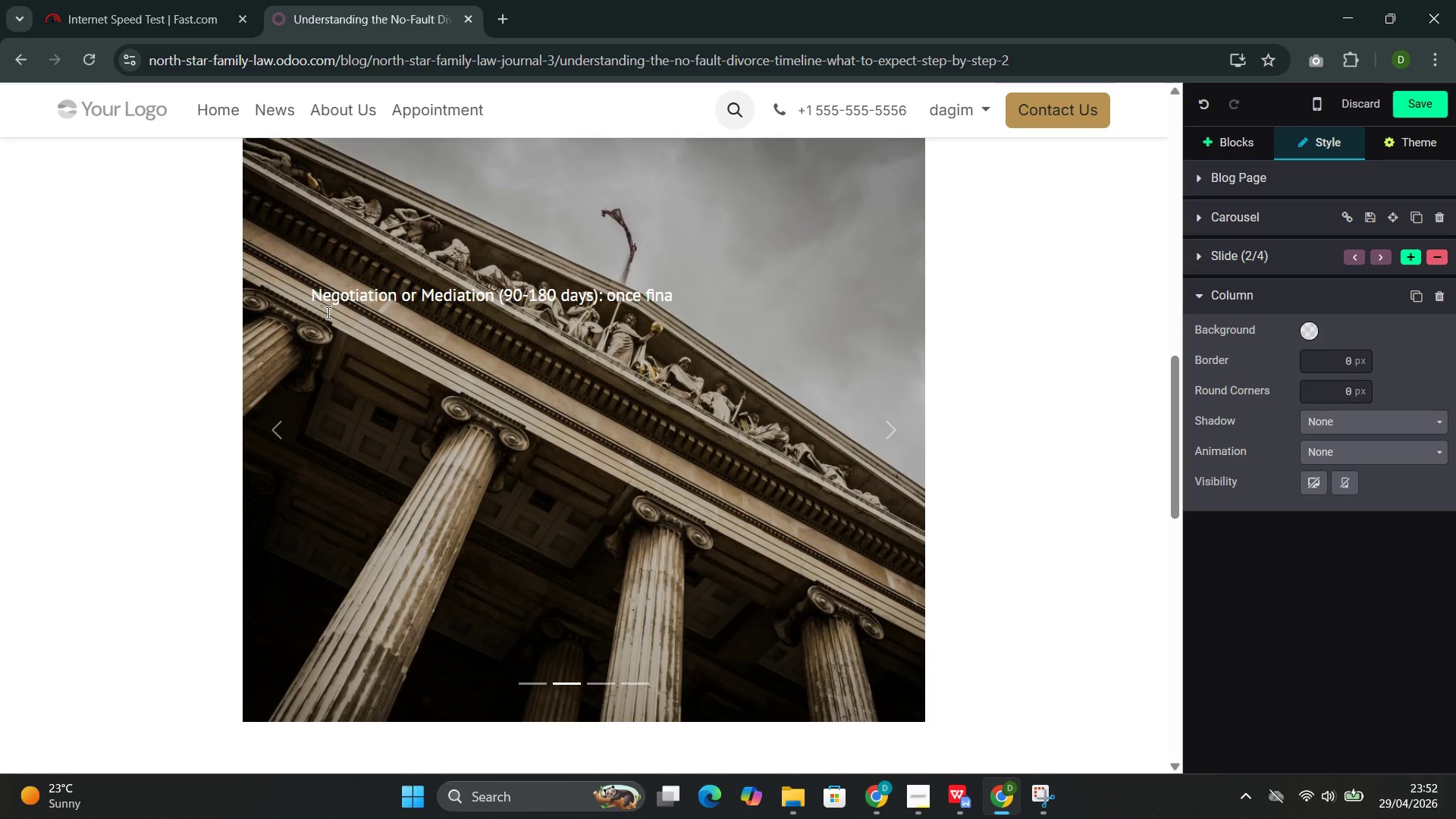 
type(ciL)
key(Backspace)
type(L)
key(Backspace)
type(l)
key(Backspace)
type(al d)
 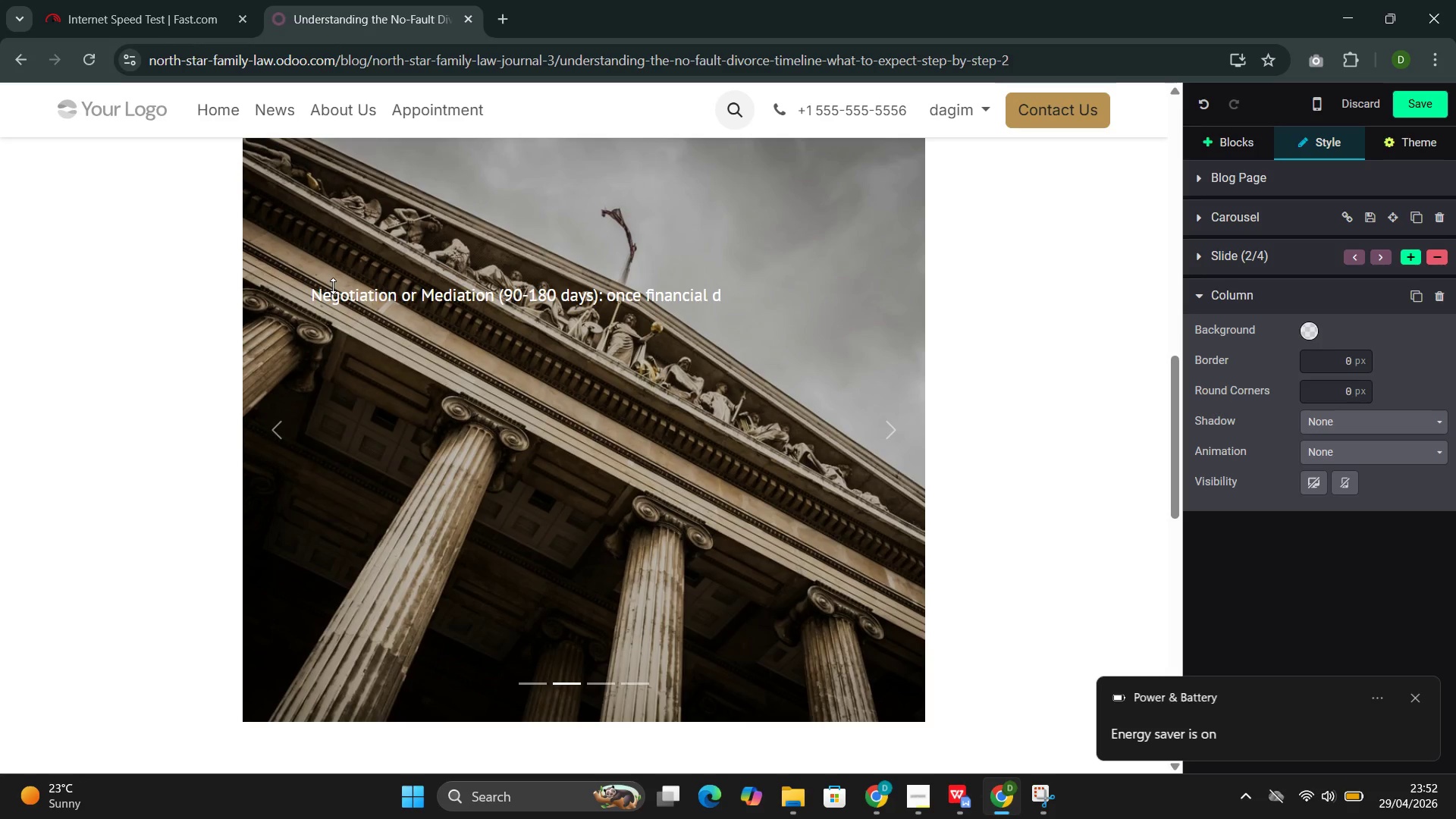 
wait(18.44)
 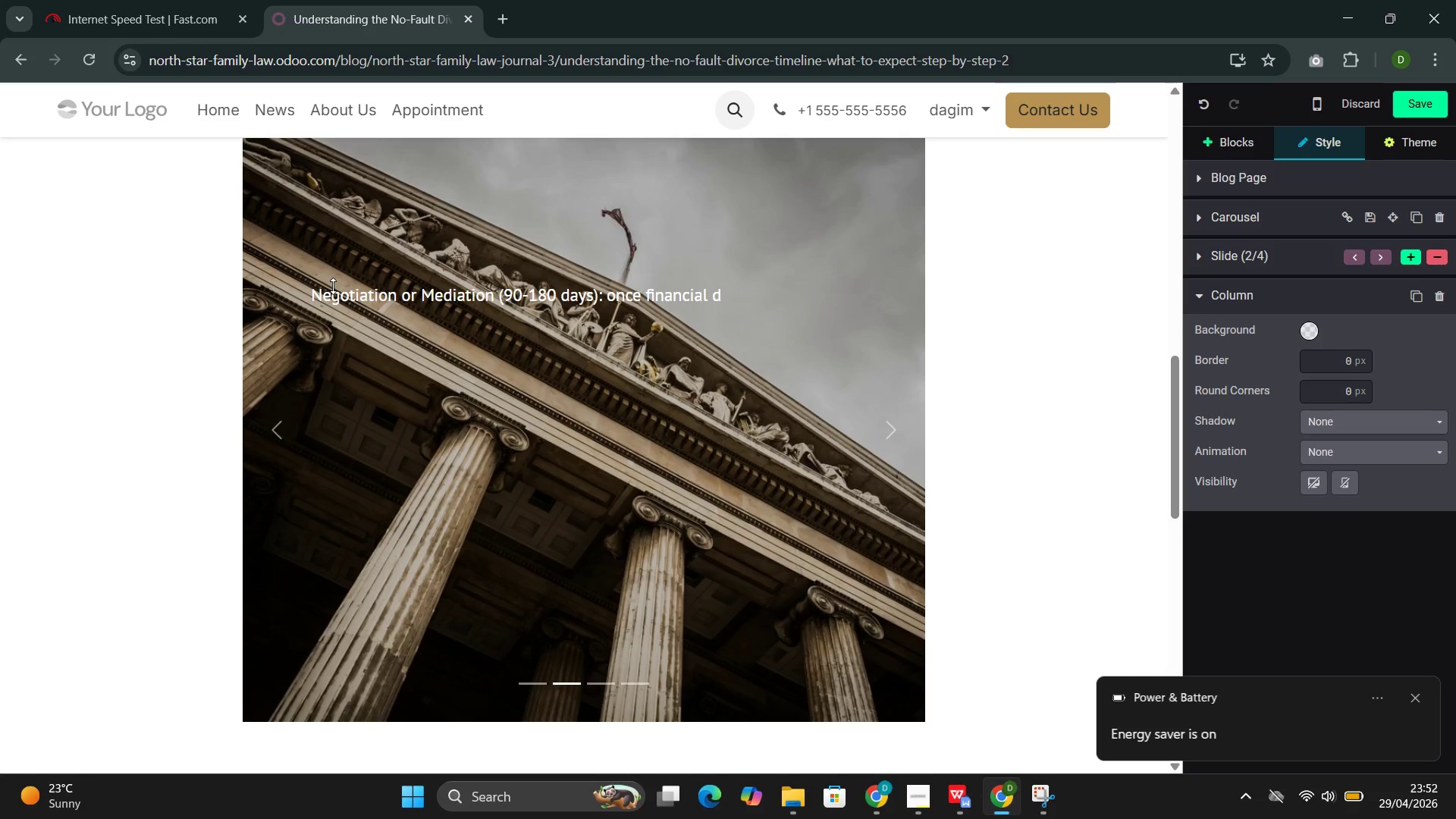 
type(disclo)
key(Backspace)
key(Backspace)
key(Backspace)
key(Backspace)
key(Backspace)
key(Backspace)
type(isclosure )
 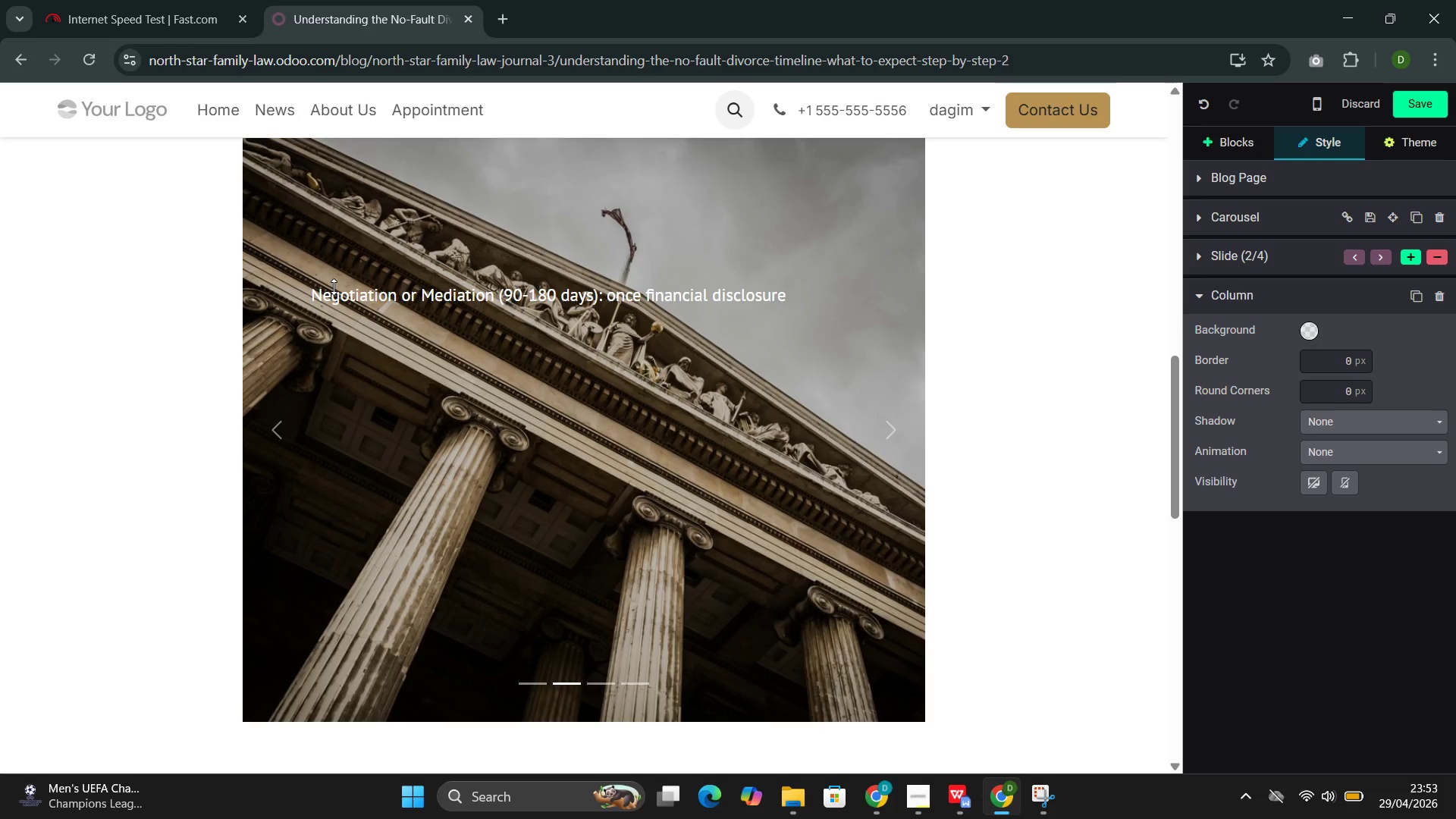 
wait(18.16)
 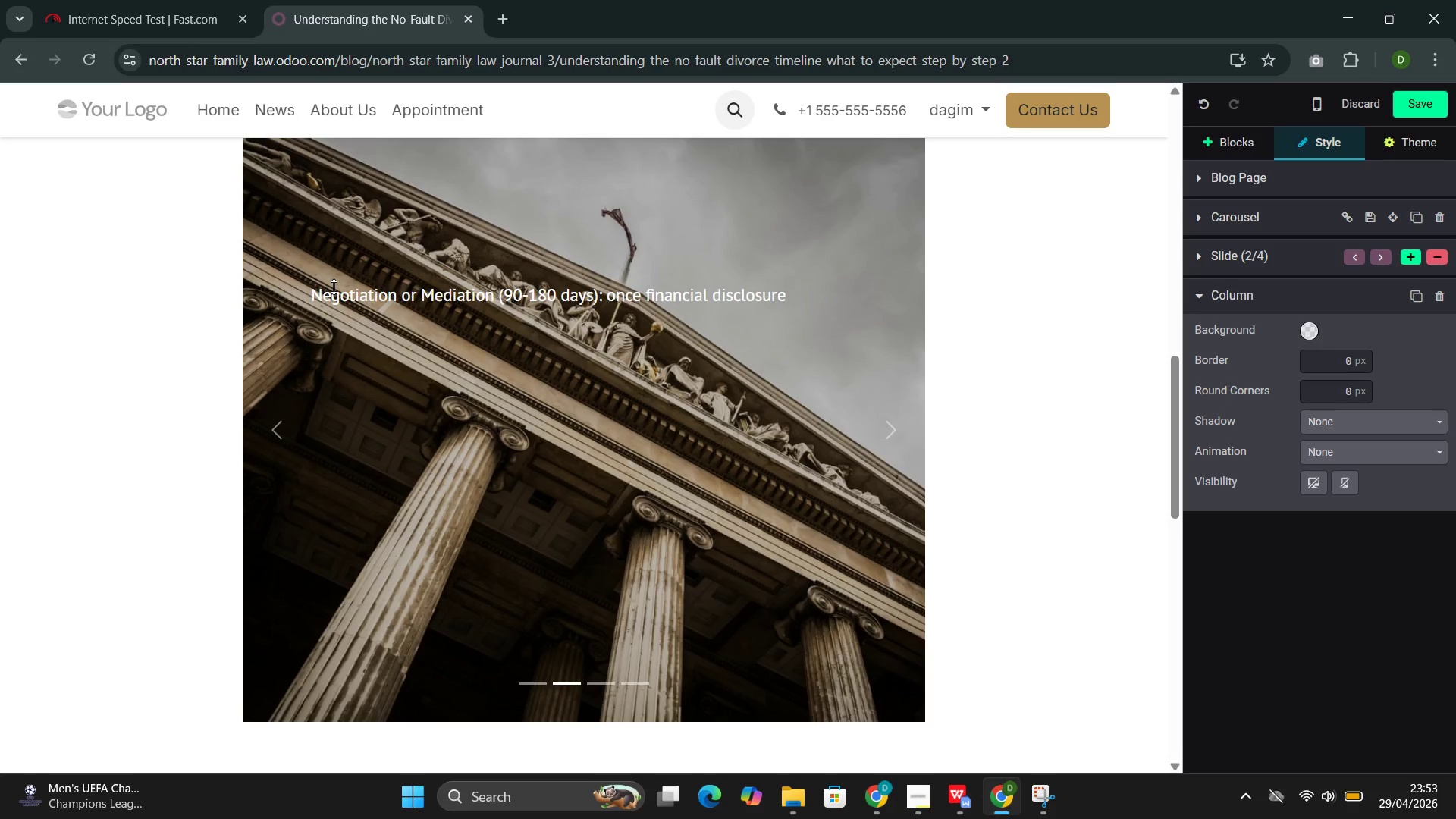 
type(is complete, the parties can befi)
key(Backspace)
key(Backspace)
type(gin negotiation the term )
key(Backspace)
type(s of their divorce: propety)
 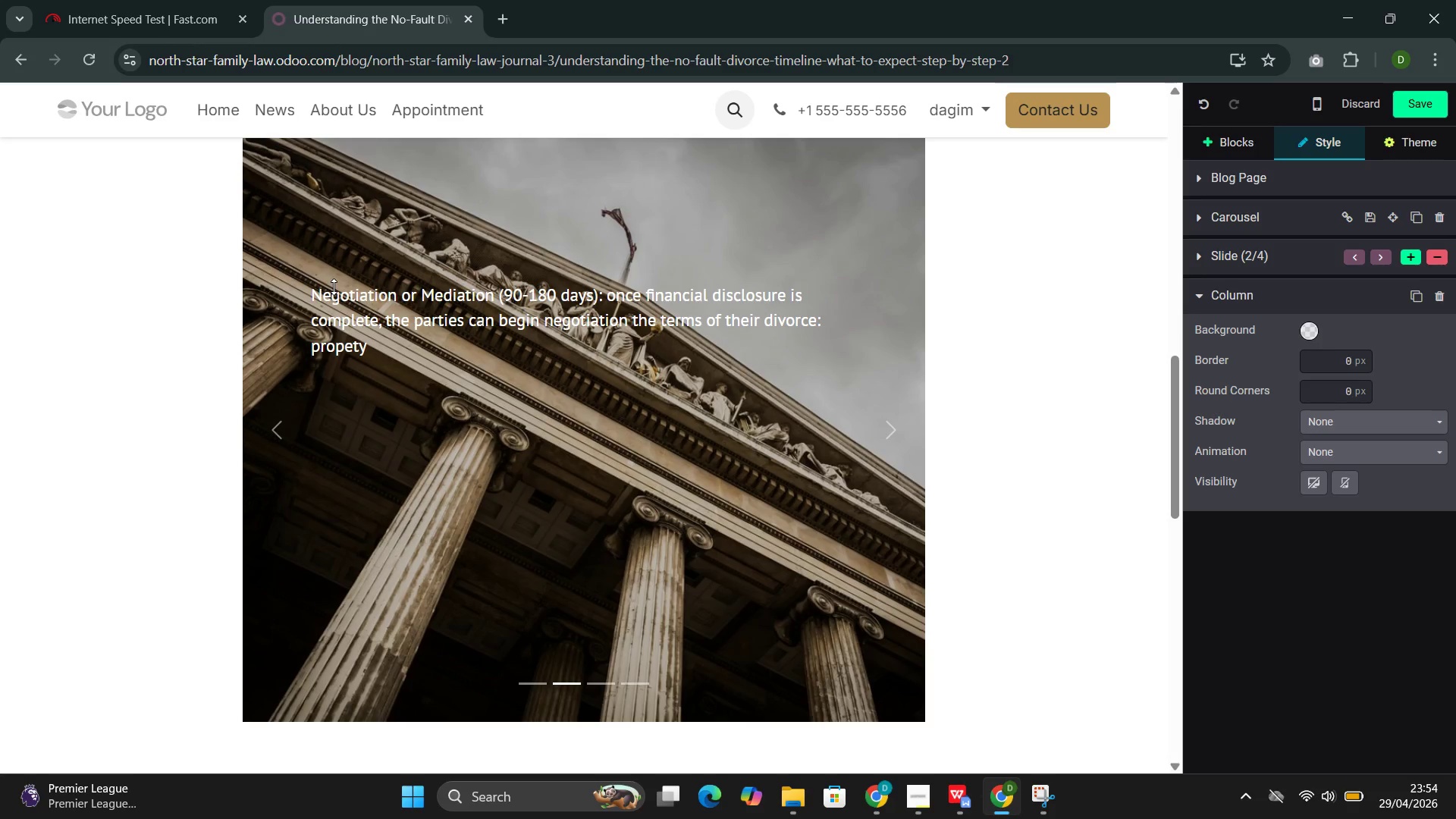 
key(ArrowLeft)
 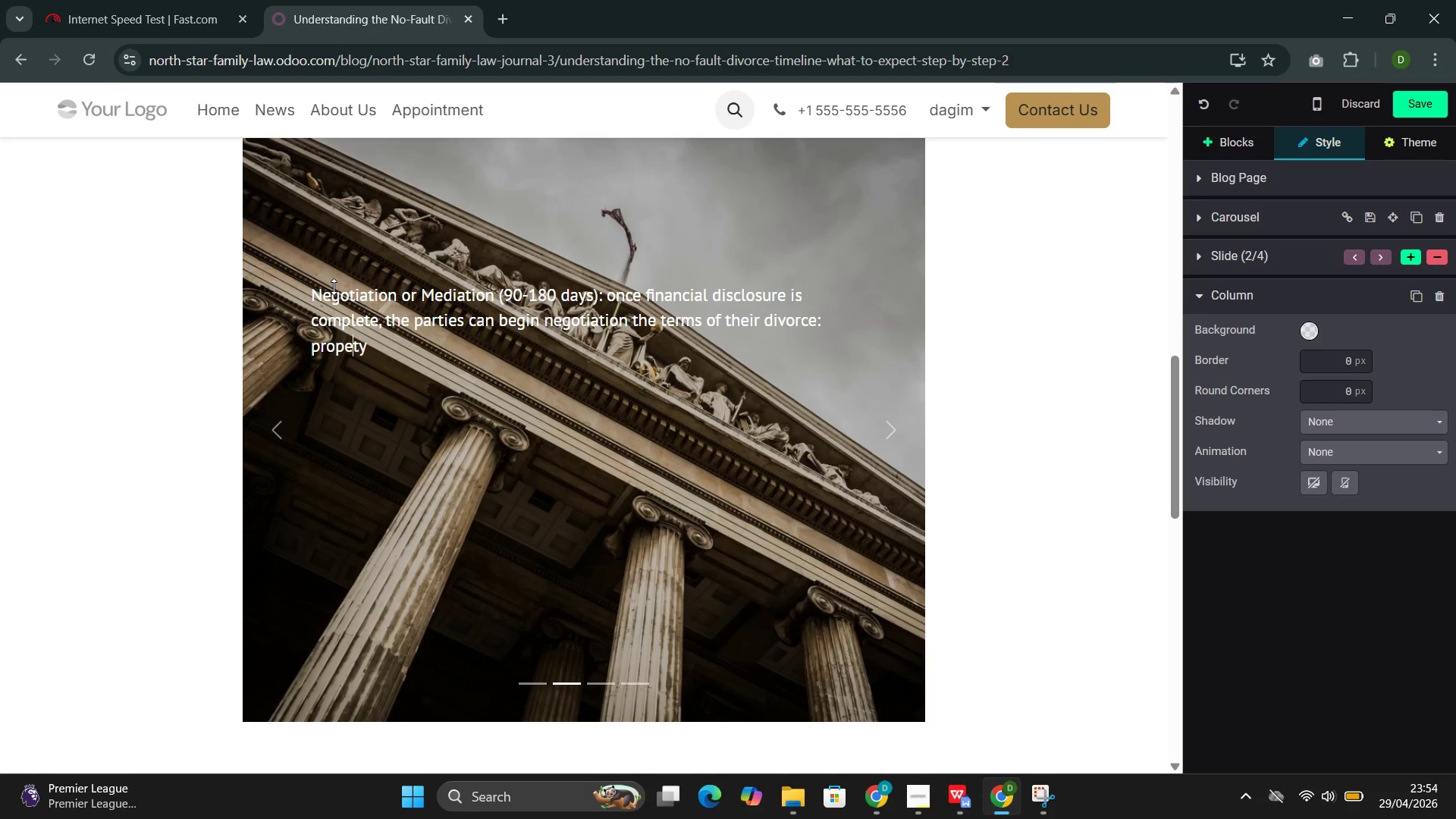 
key(ArrowLeft)
 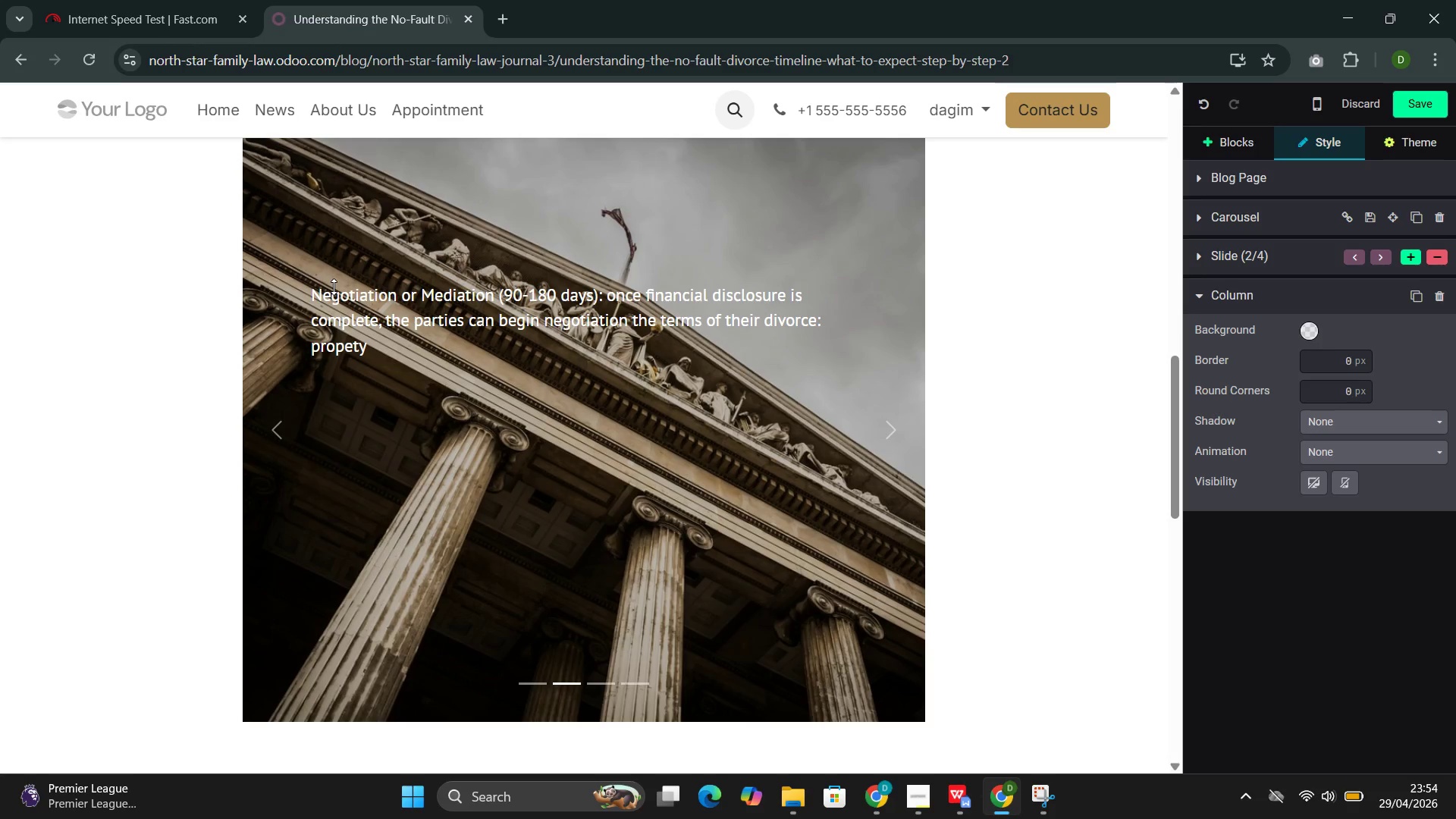 
key(R)
 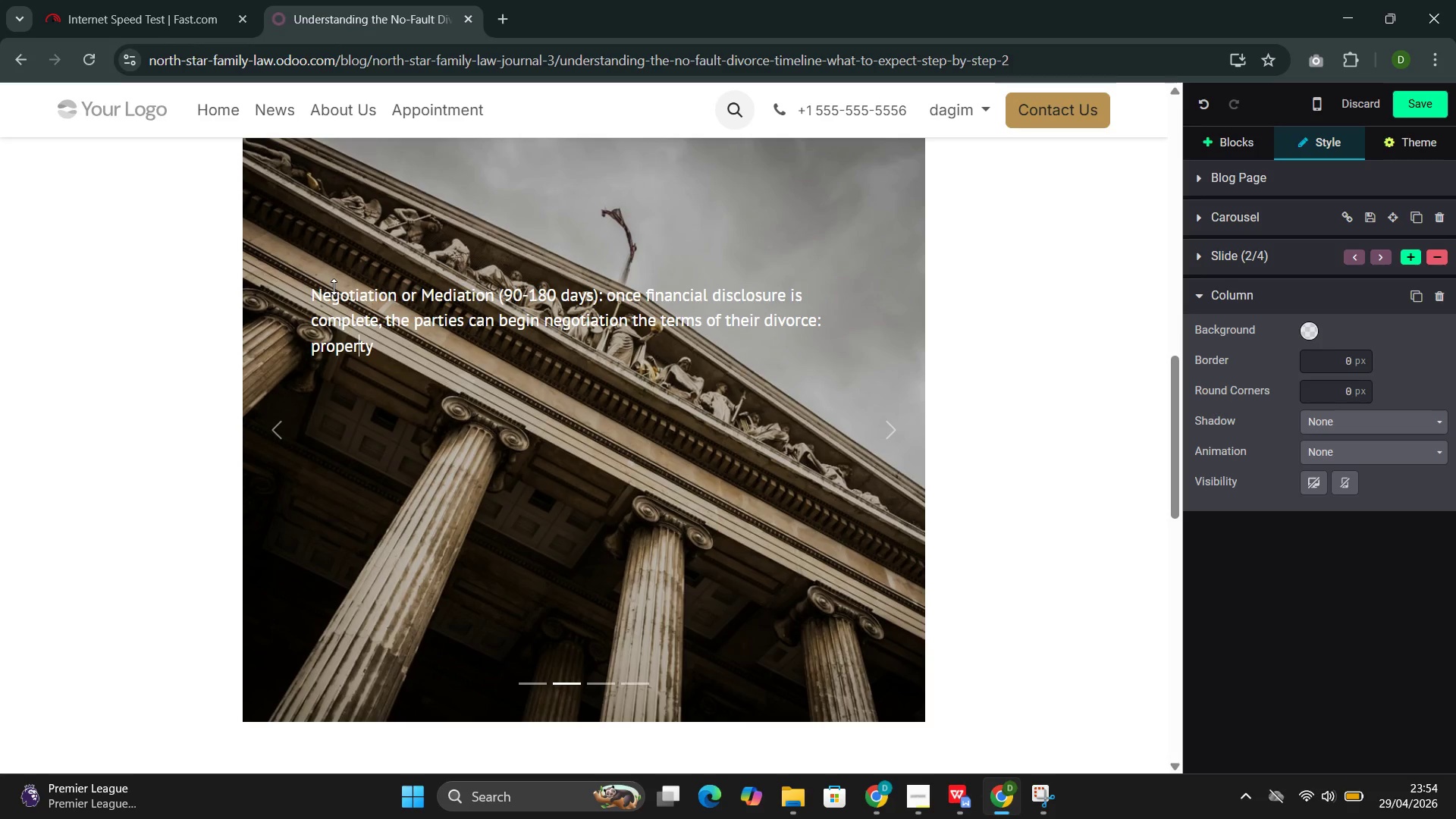 
key(ArrowRight)
 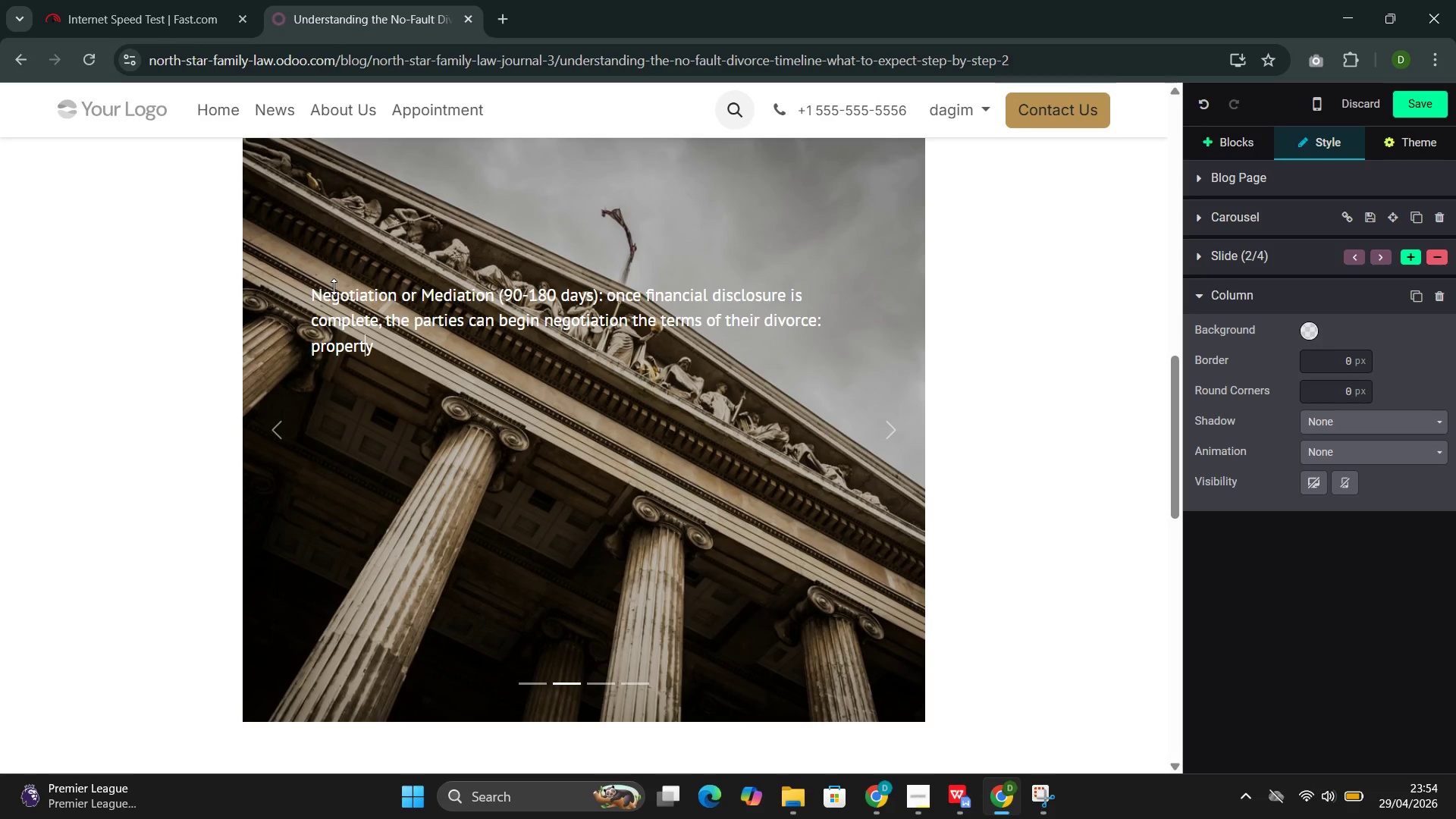 
key(ArrowRight)
 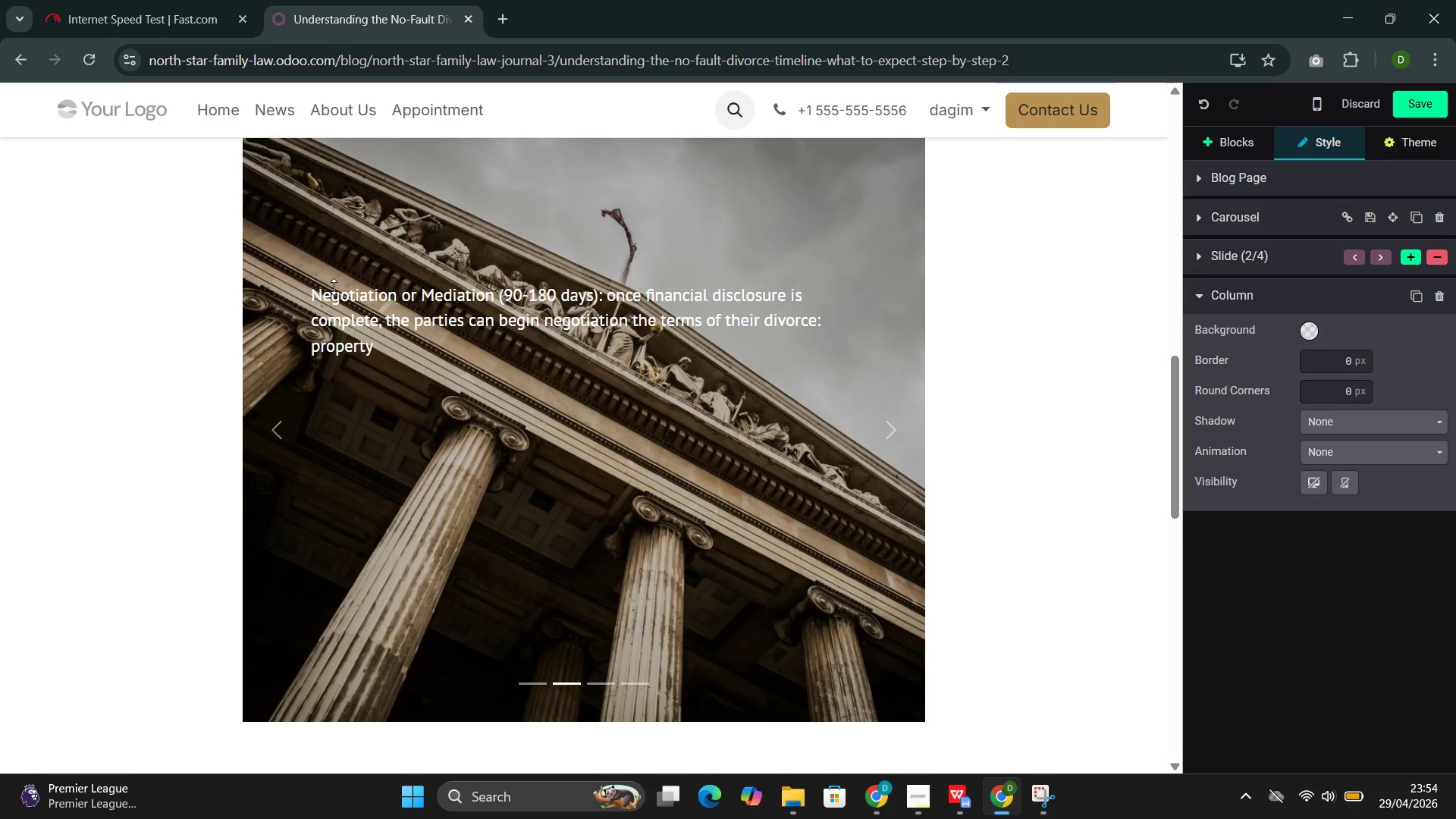 
type( divid)
key(Backspace)
type(dion,)
 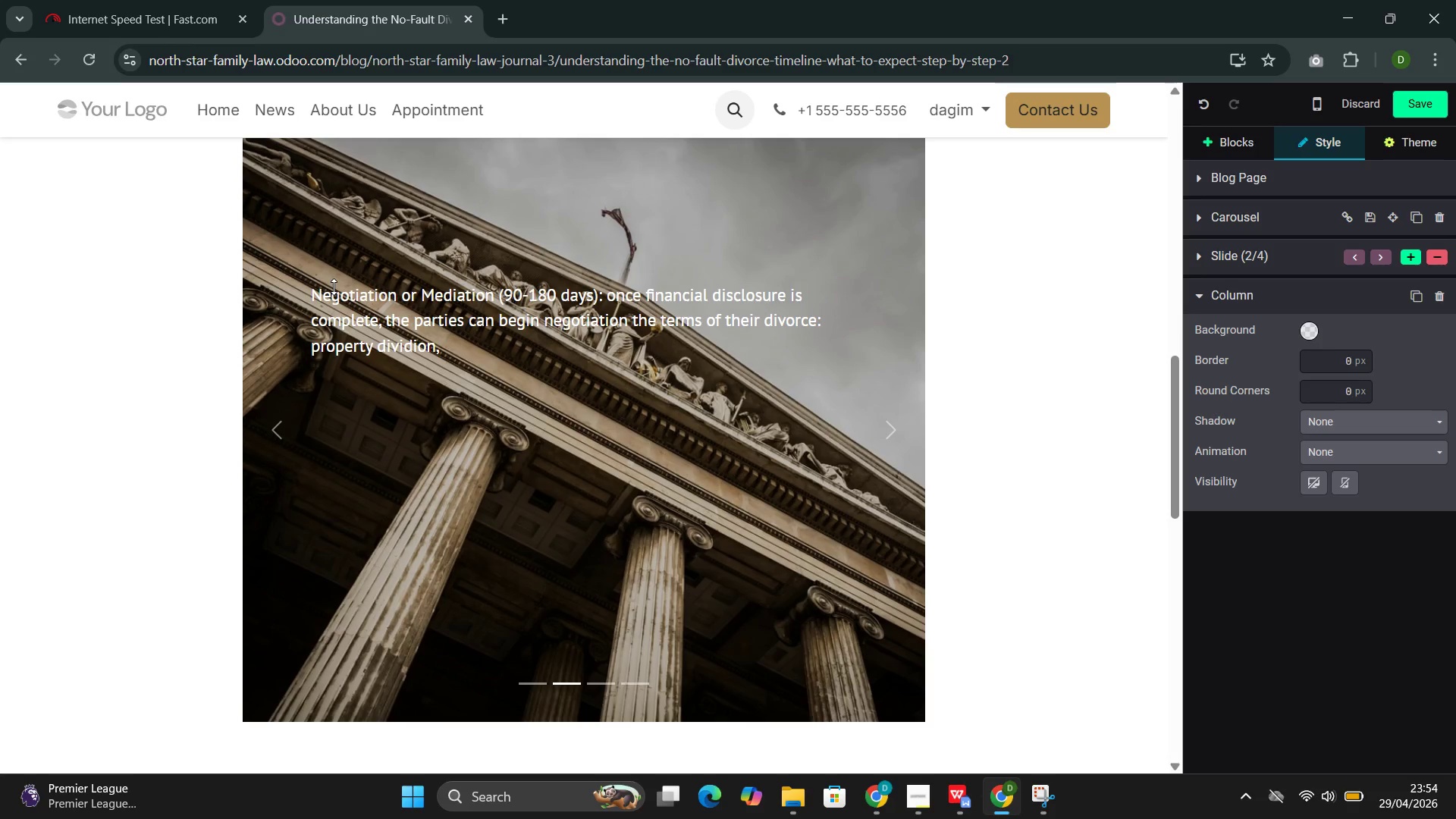 
wait(12.28)
 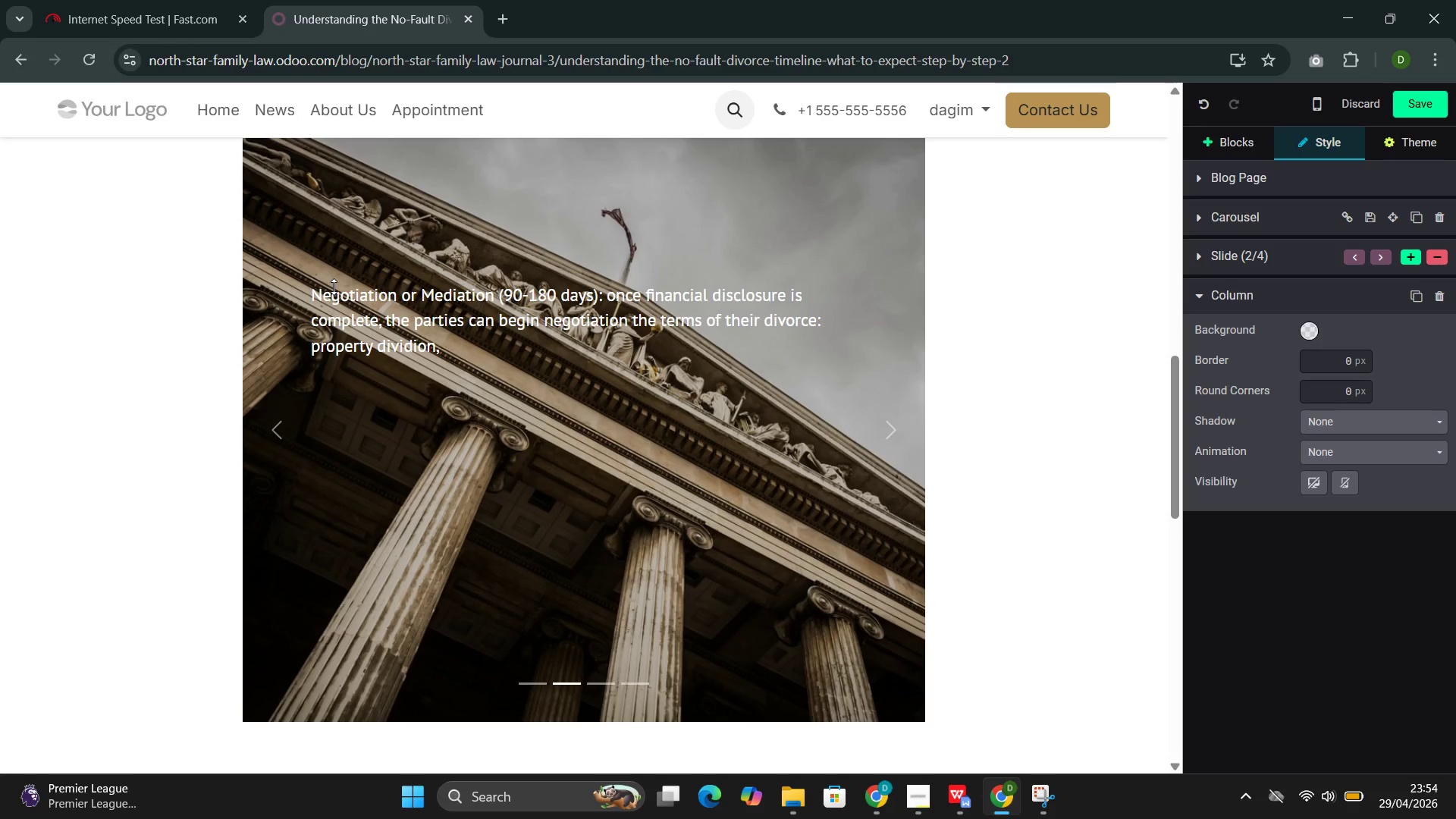 
type( spousal support, and if children are involved, custody and parenting time )
key(Backspace)
type(. This )
 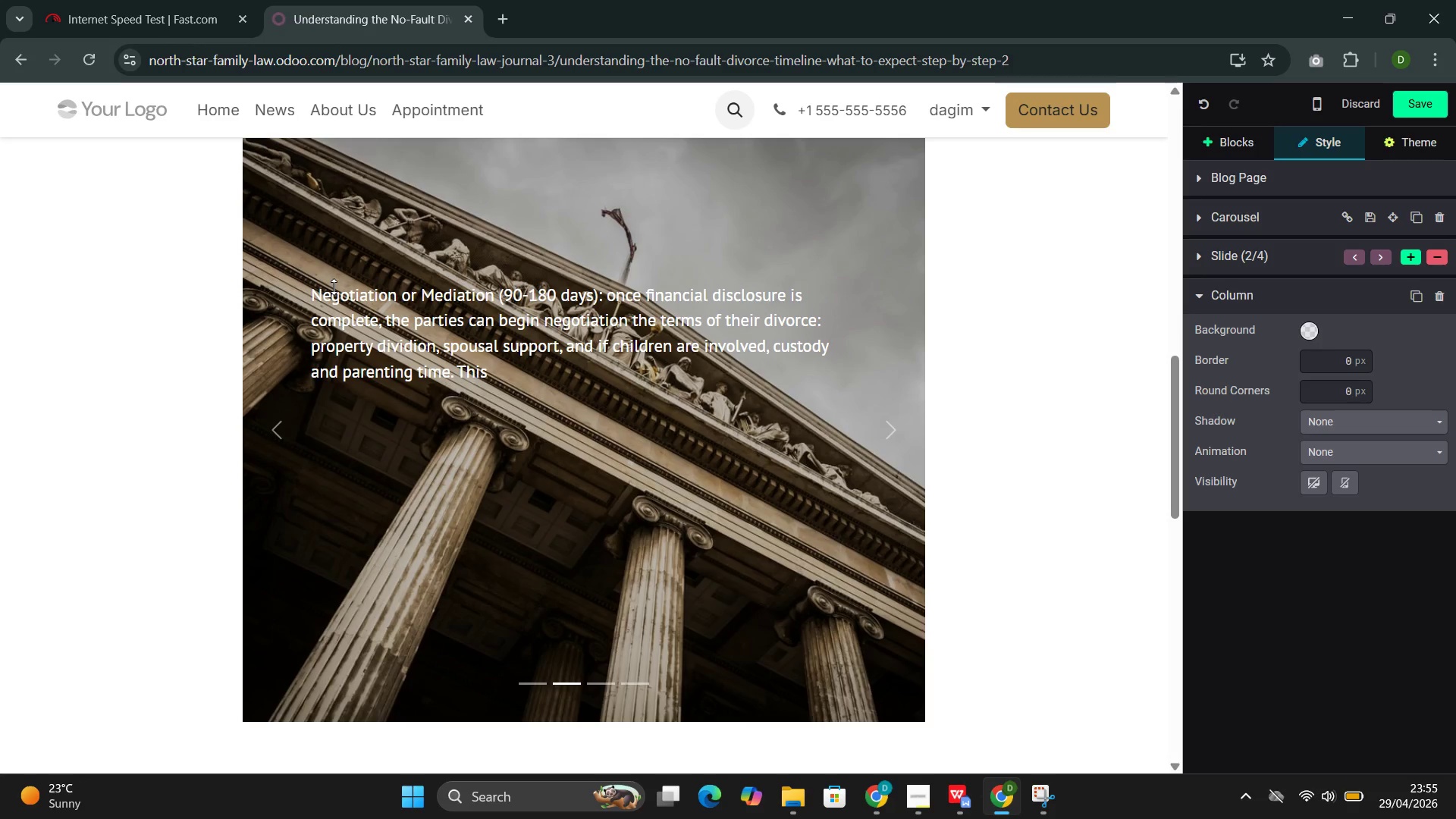 
wait(17.55)
 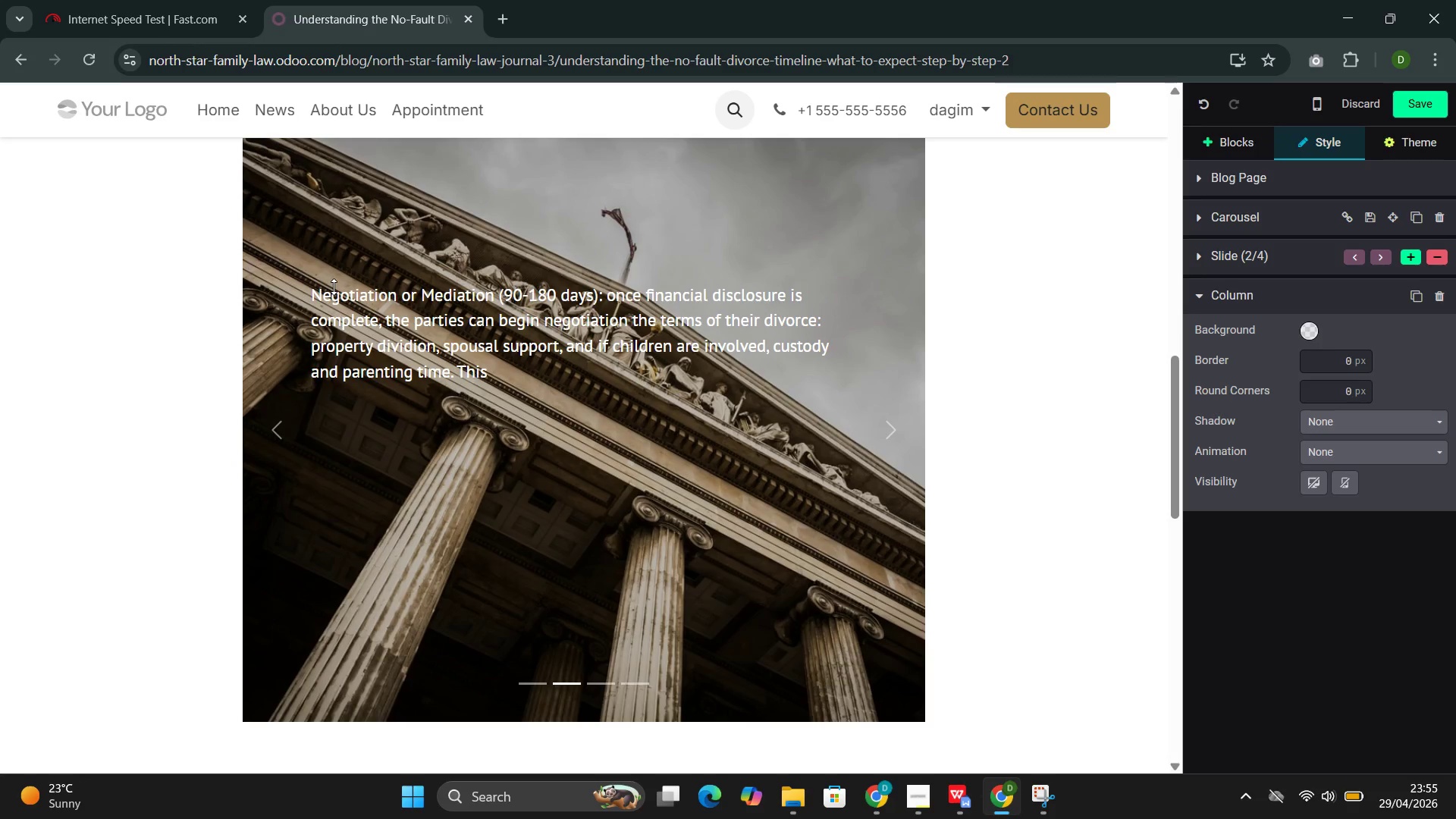 
type(is h)
key(Backspace)
type(where mediation v)
key(Backspace)
type(becomes valuable)
 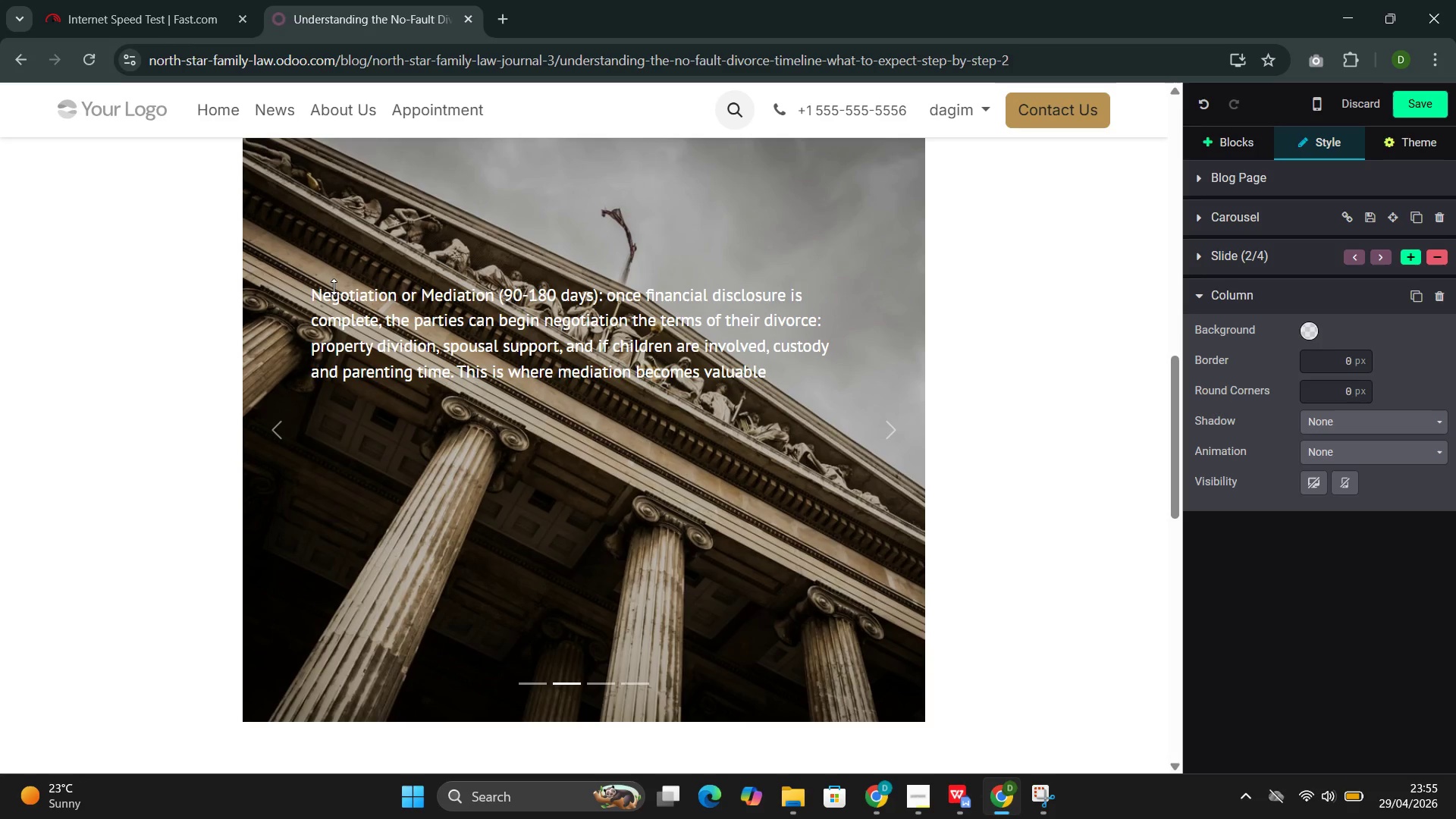 
wait(9.73)
 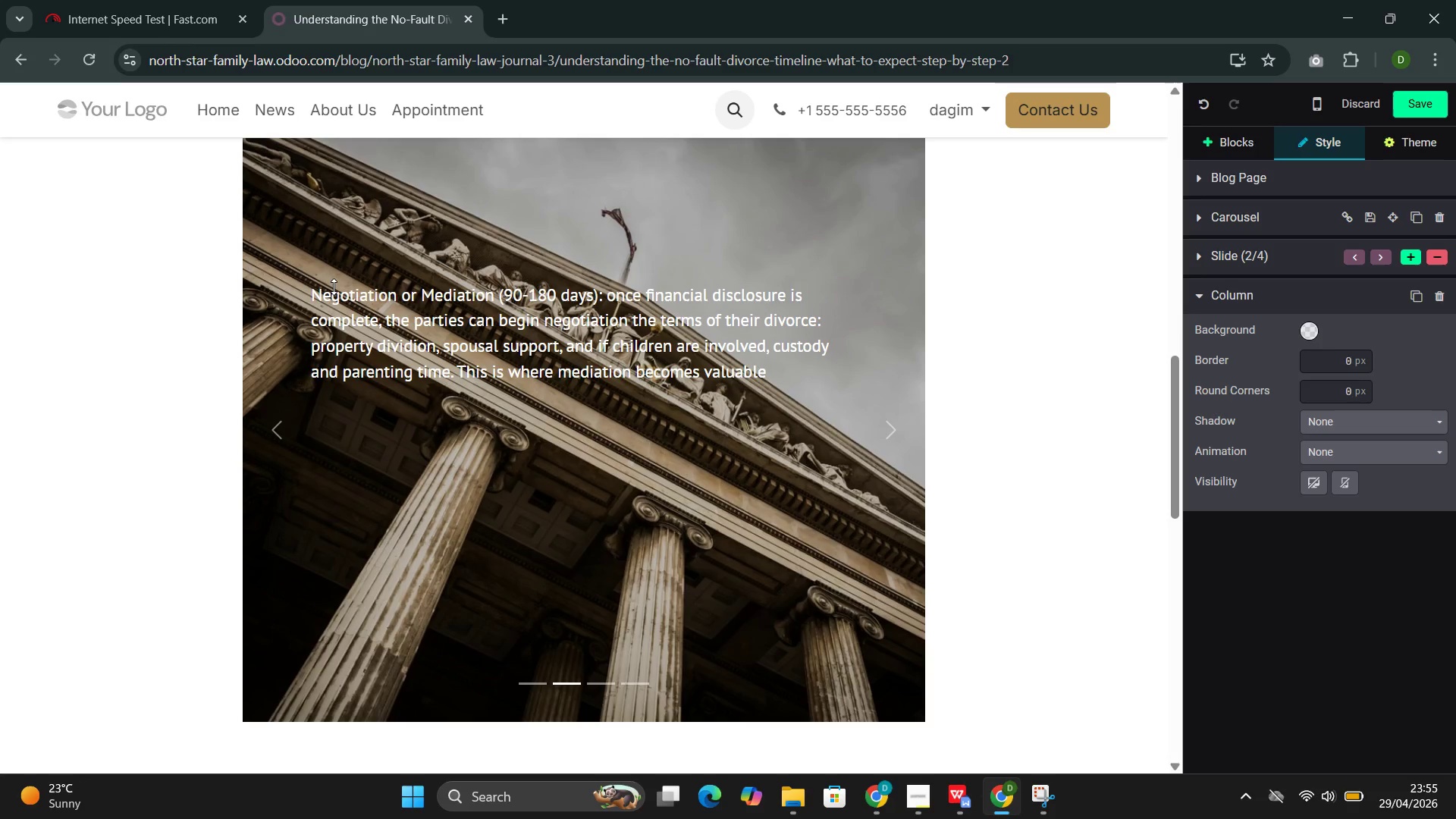 
key(Period)
 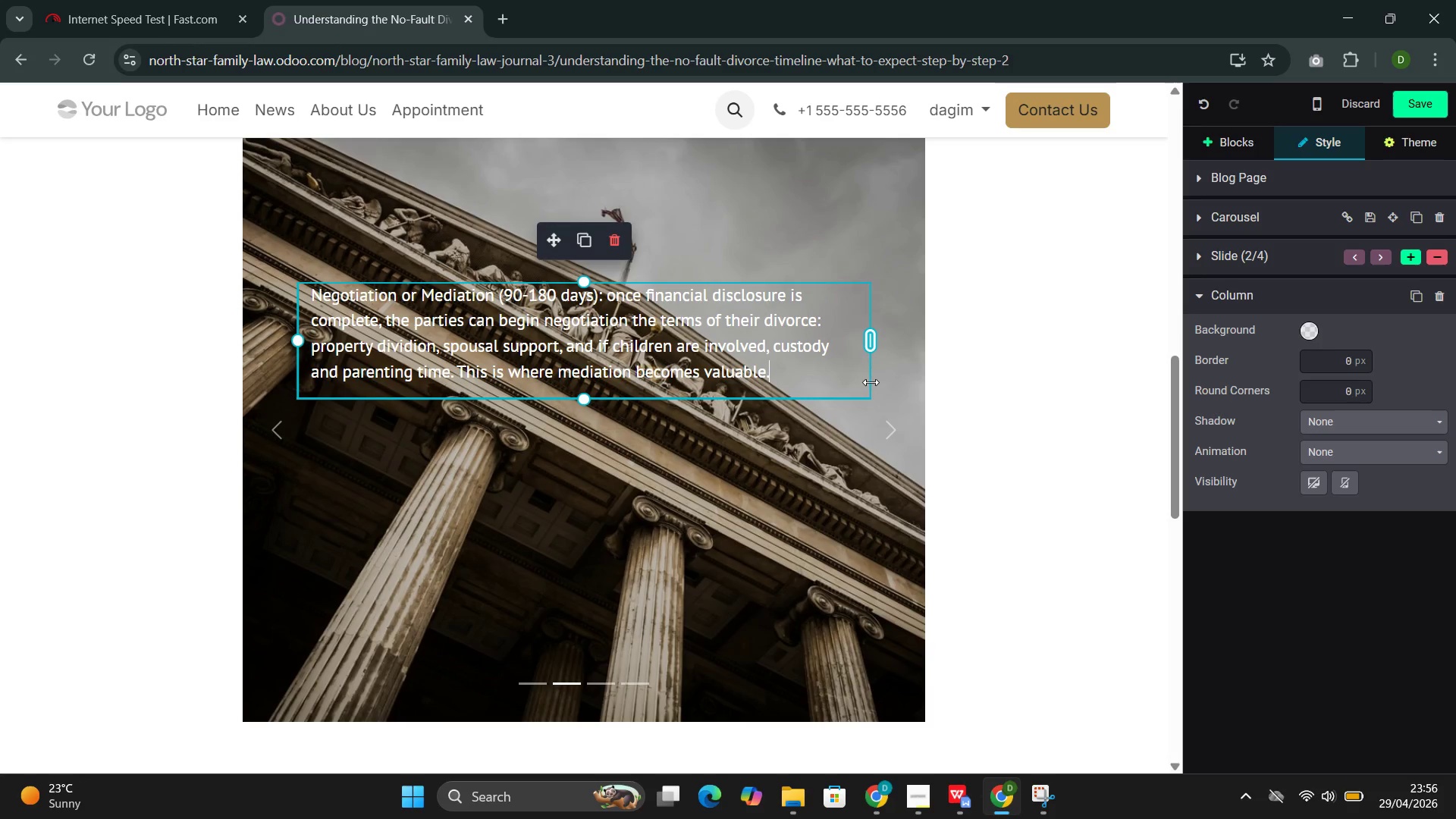 
left_click([906, 416])
 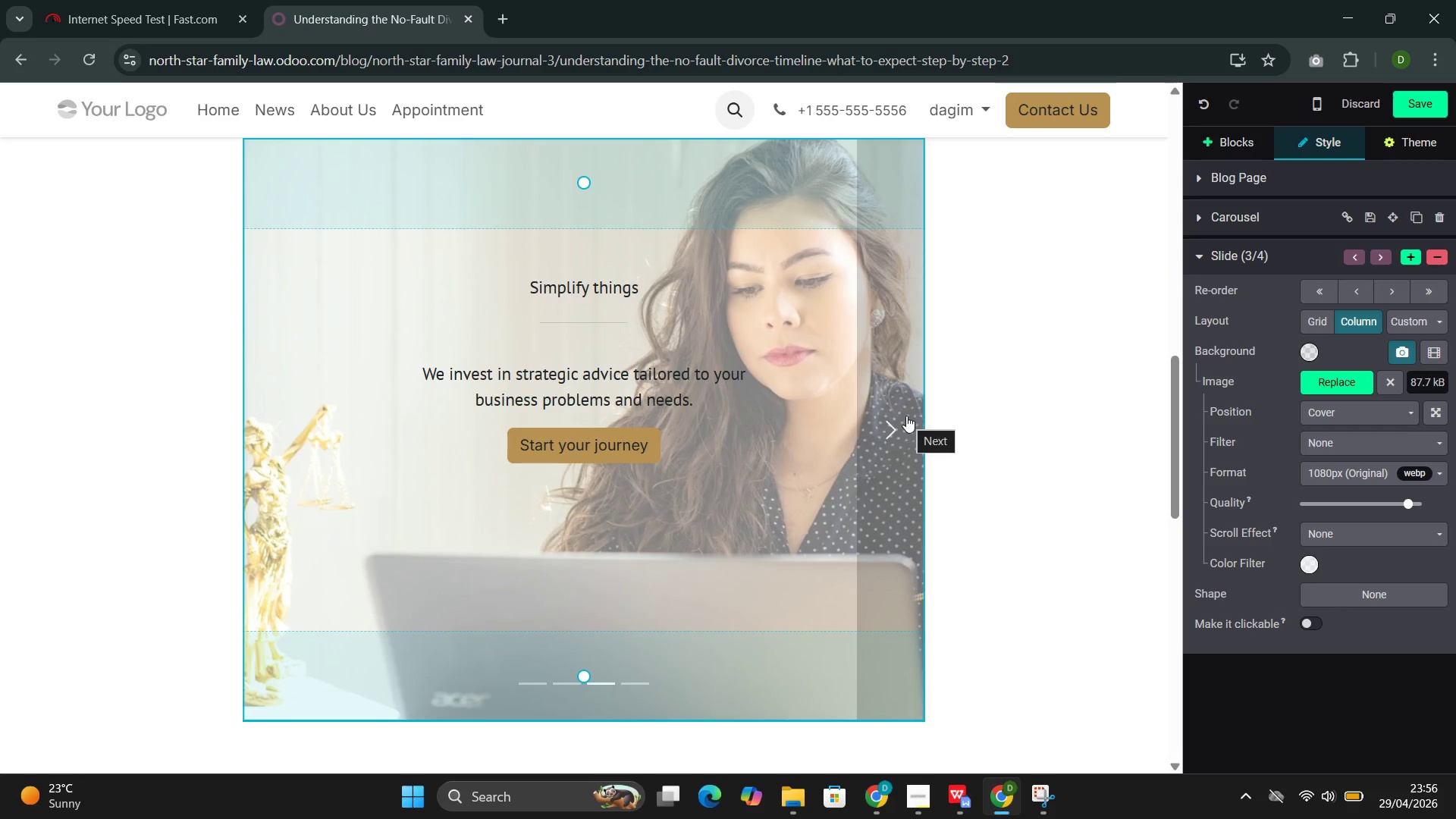 
wait(9.55)
 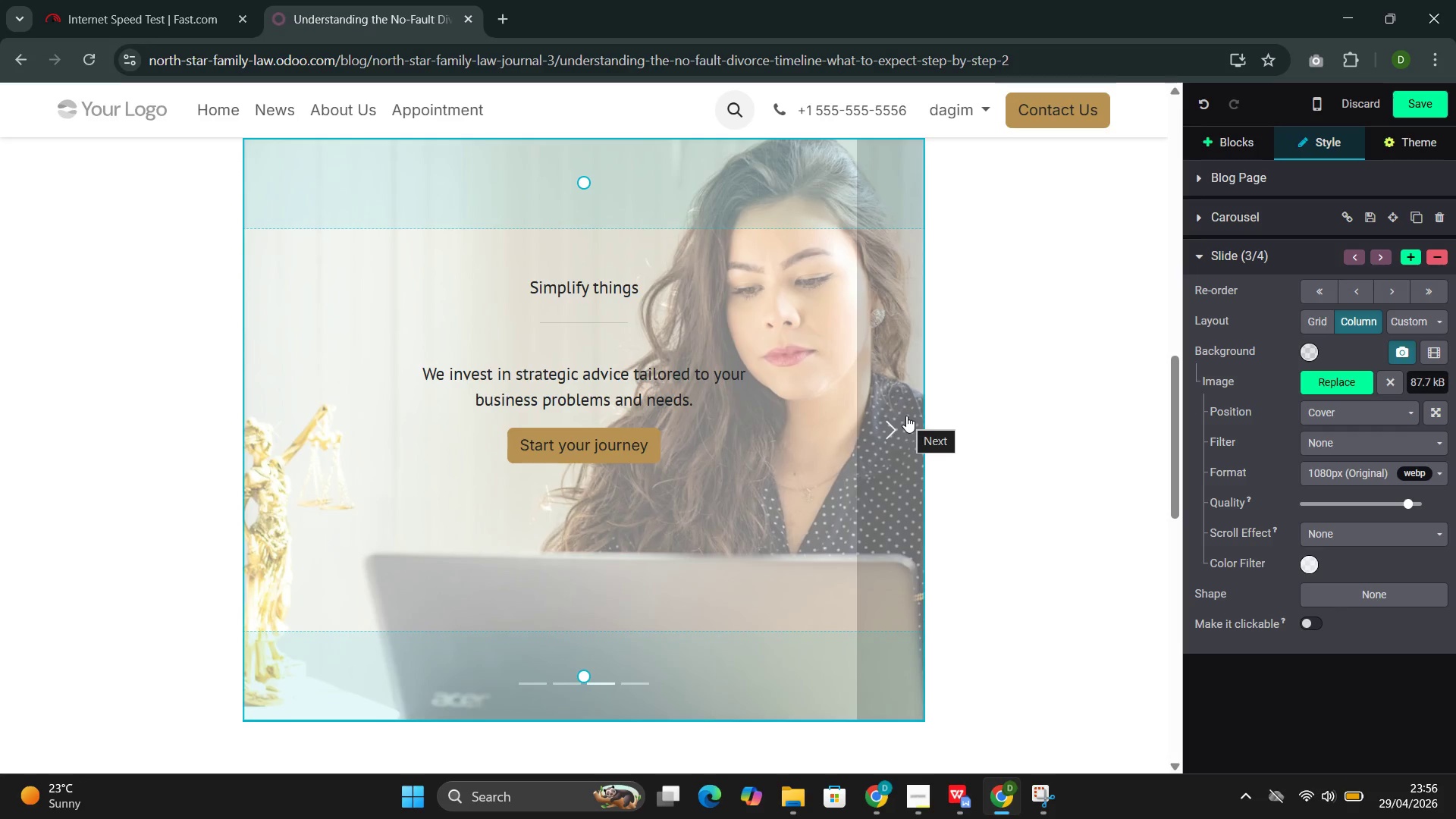 
left_click([575, 290])
 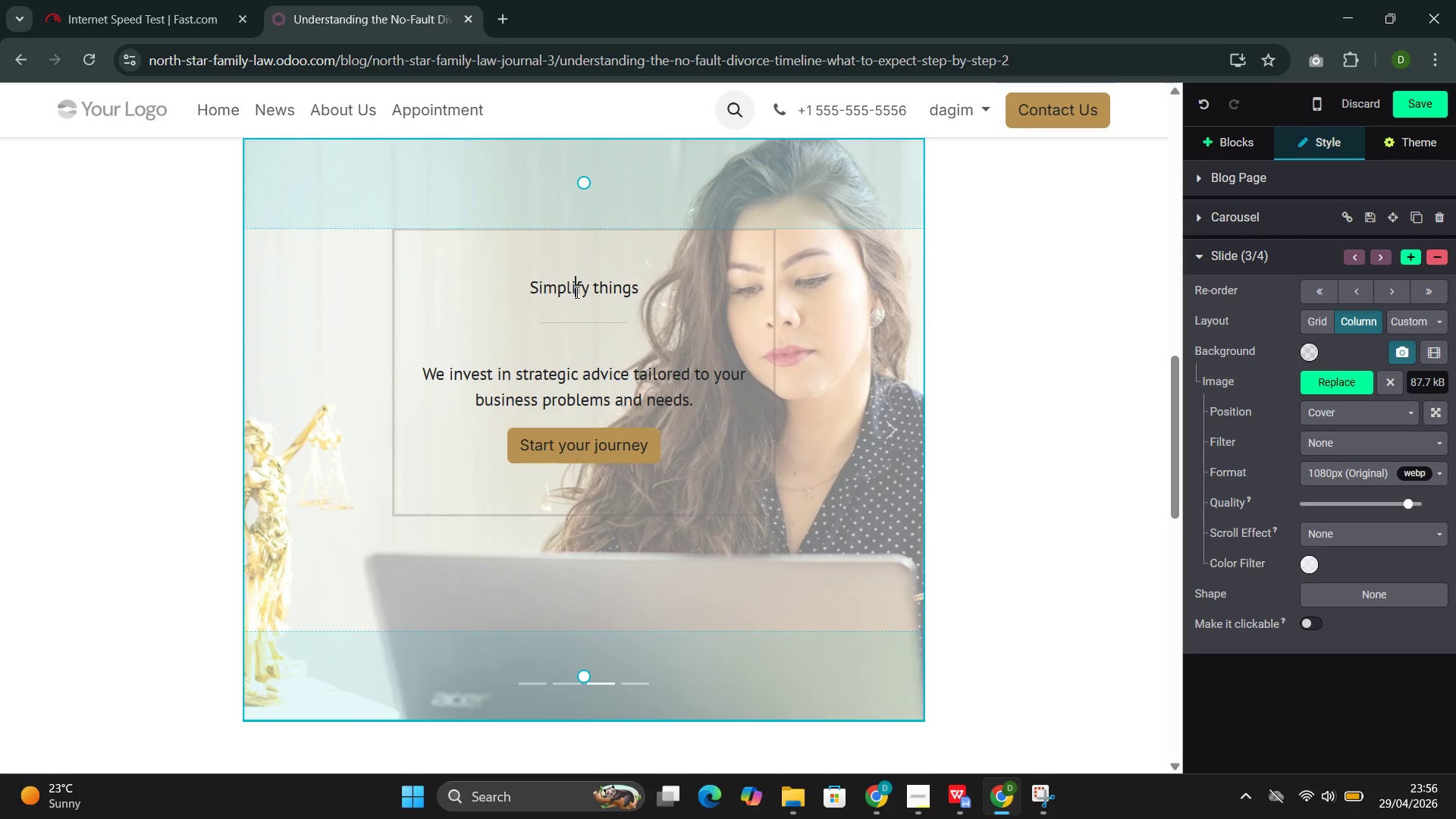 
left_click_drag(start_coordinate=[575, 290], to_coordinate=[578, 294])
 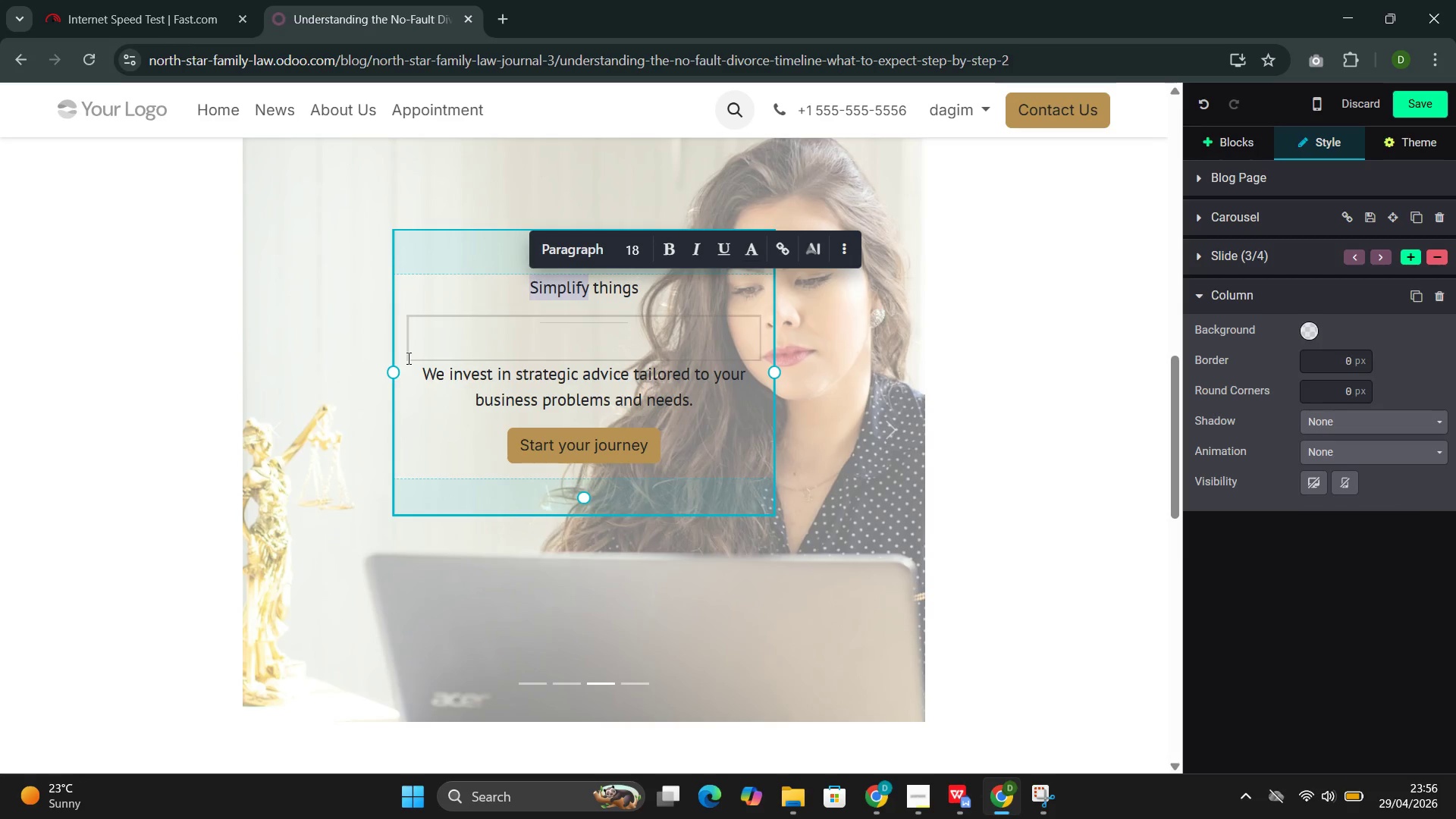 
left_click_drag(start_coordinate=[389, 374], to_coordinate=[259, 382])
 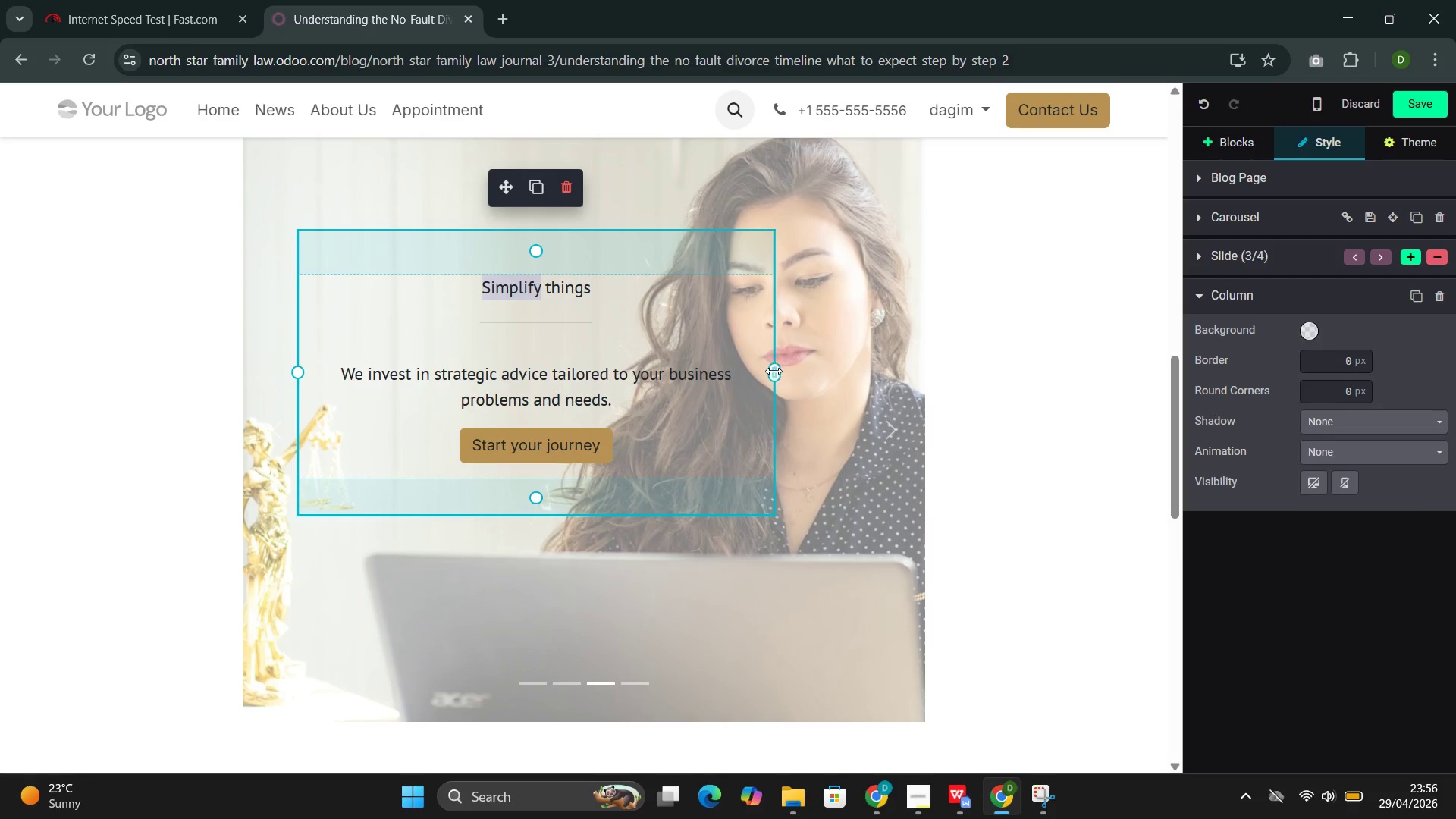 
left_click_drag(start_coordinate=[773, 370], to_coordinate=[915, 417])
 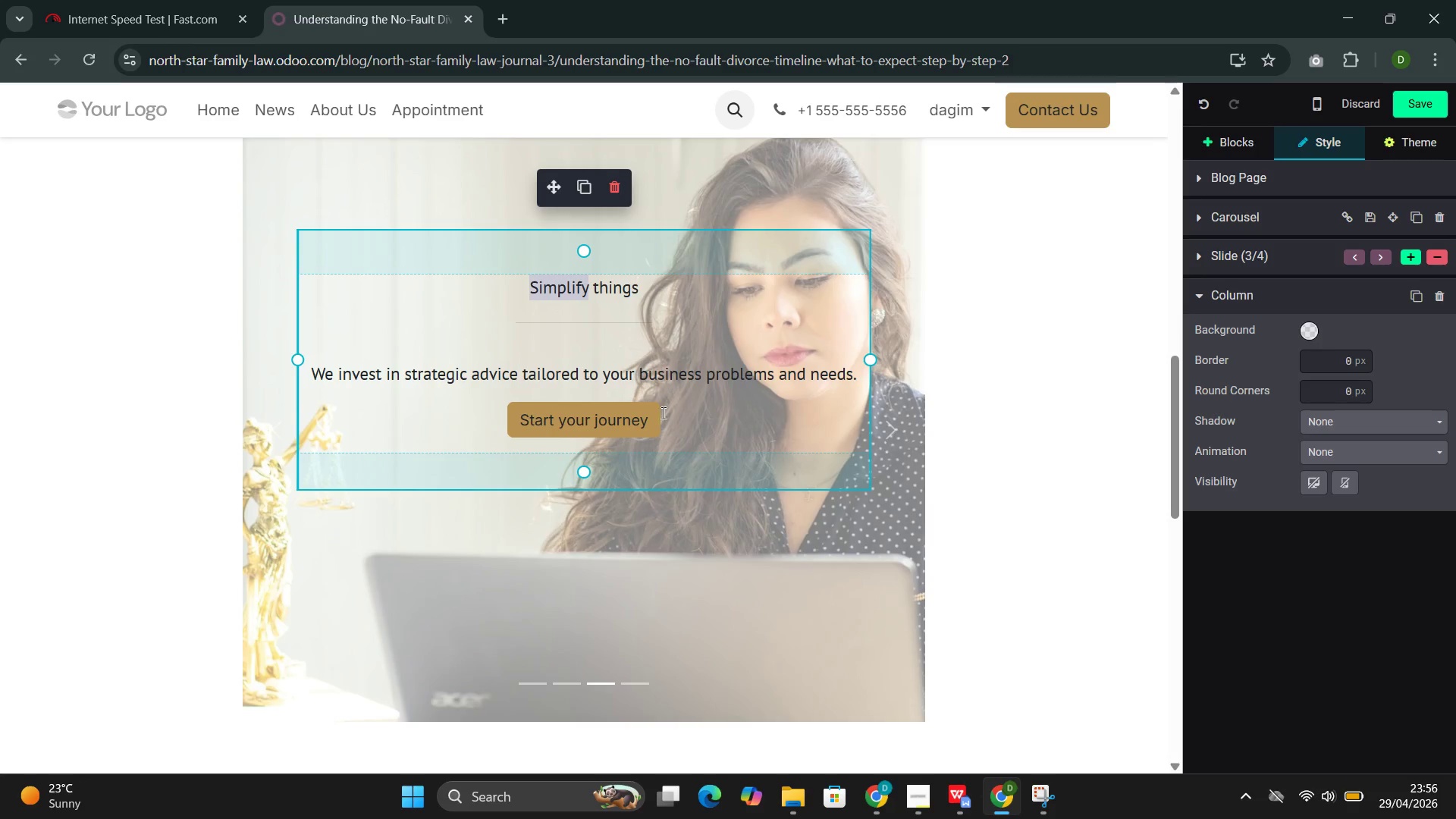 
left_click_drag(start_coordinate=[662, 413], to_coordinate=[545, 305])
 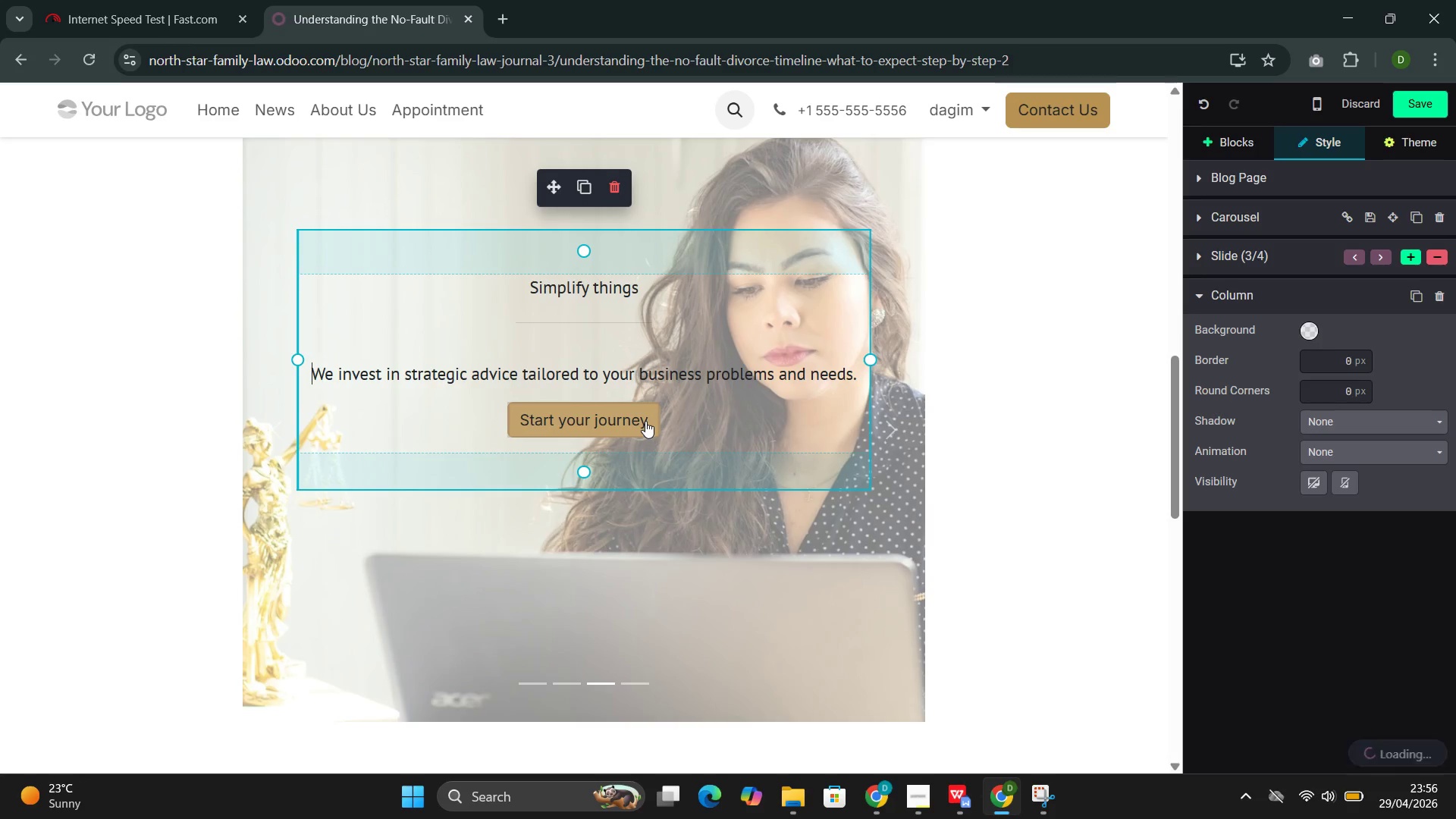 
left_click_drag(start_coordinate=[647, 422], to_coordinate=[493, 284])
 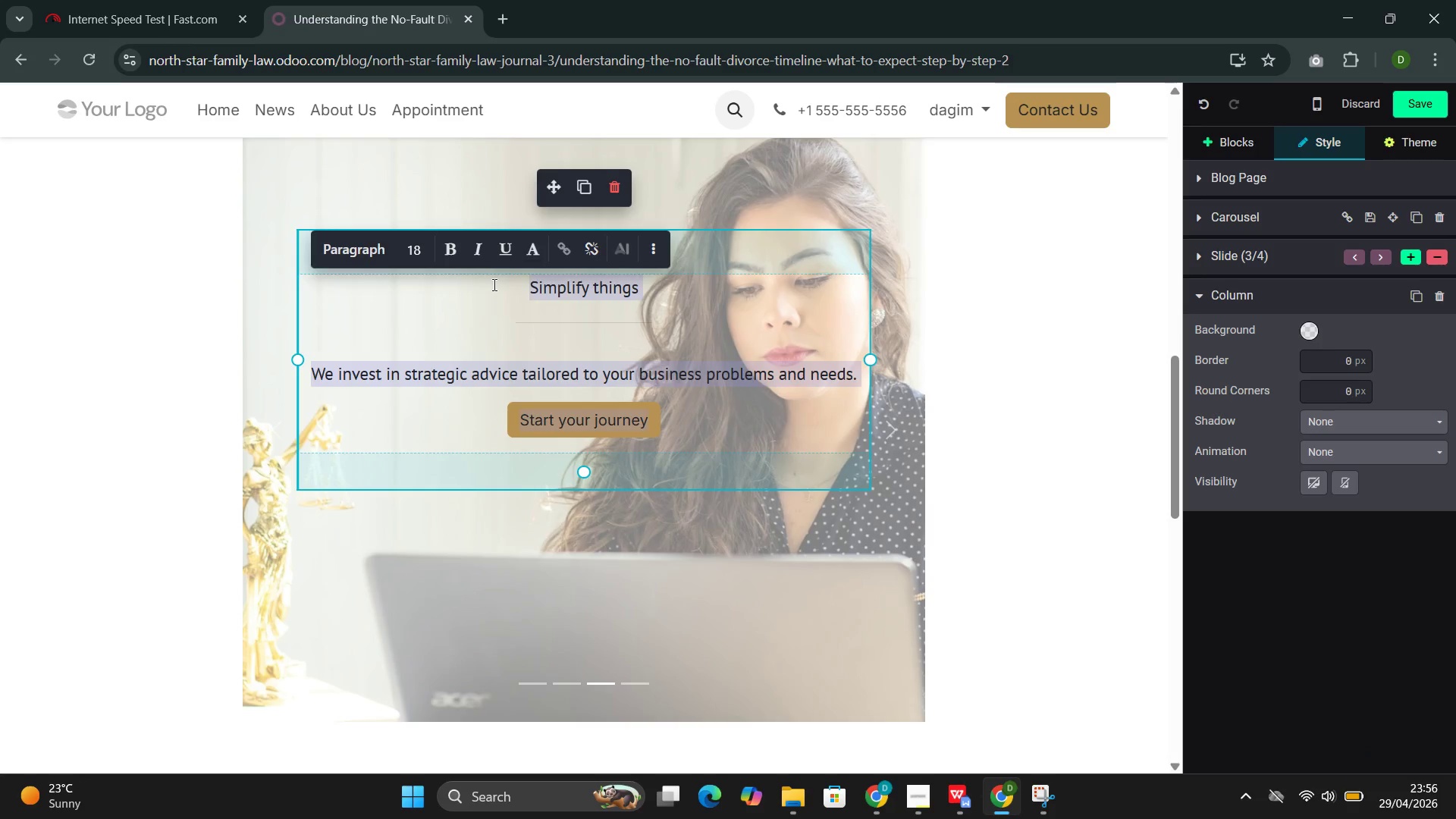 
key(Backspace)
 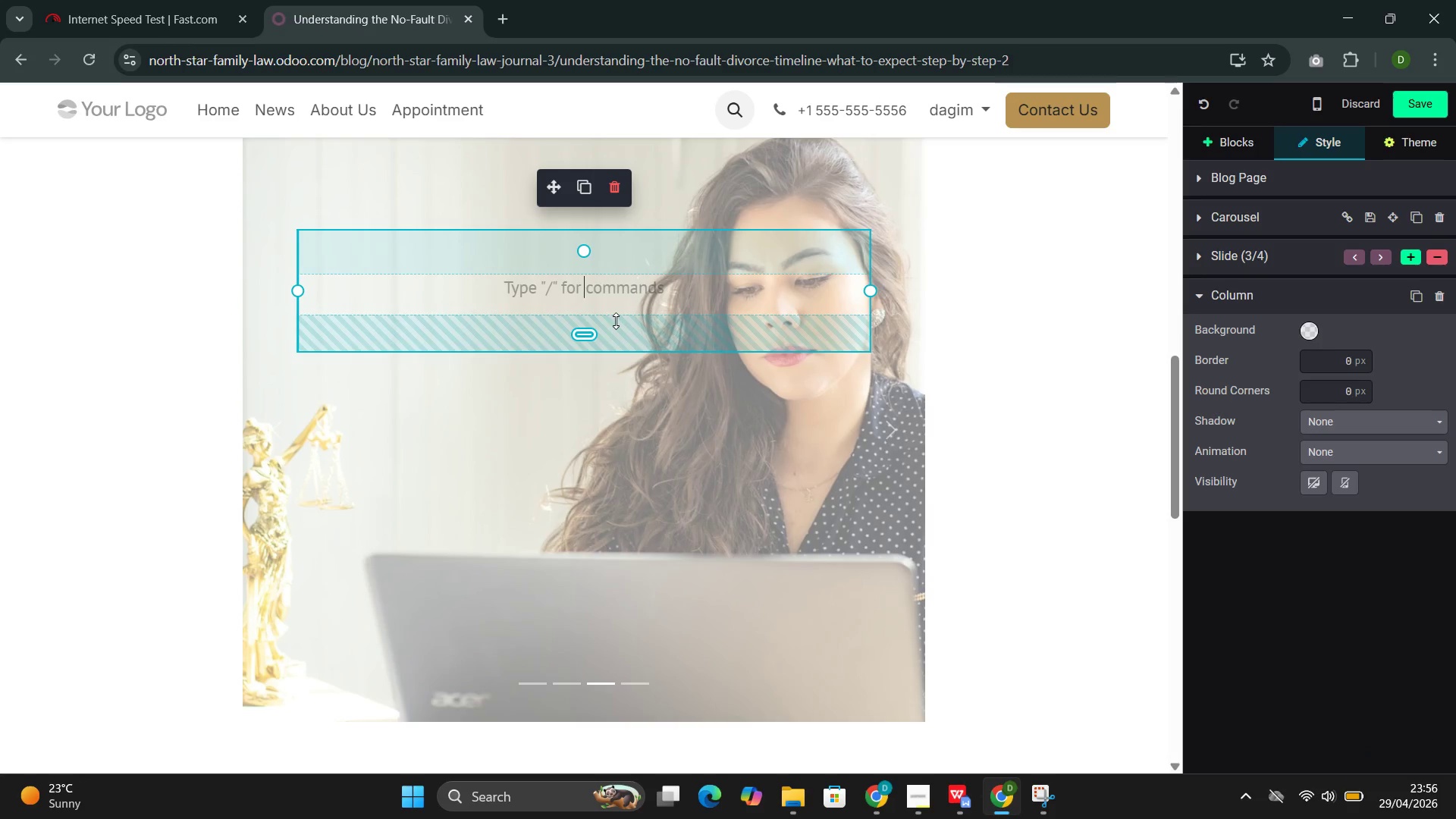 
double_click([594, 286])
 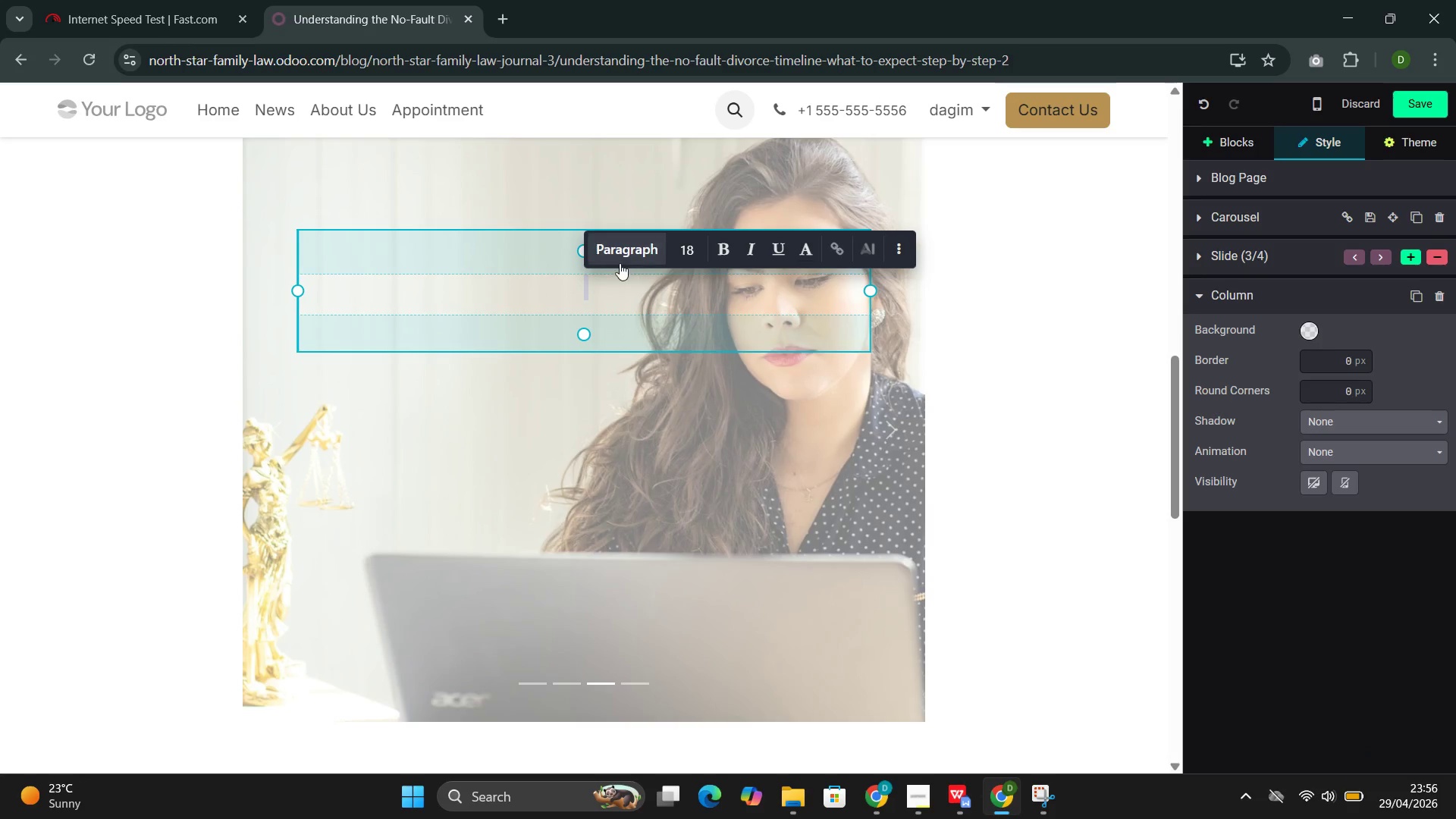 
left_click([620, 263])
 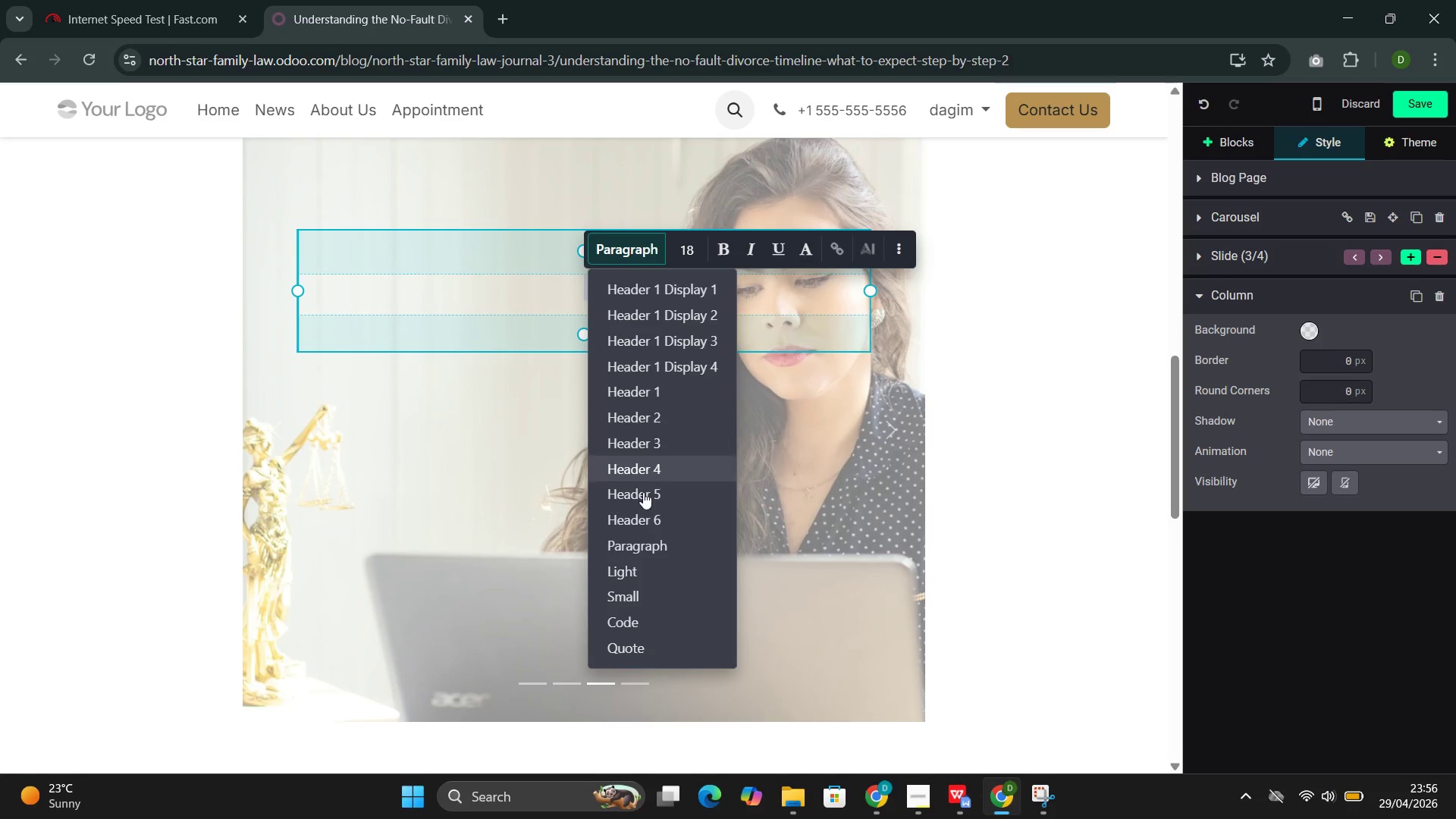 
left_click([639, 551])
 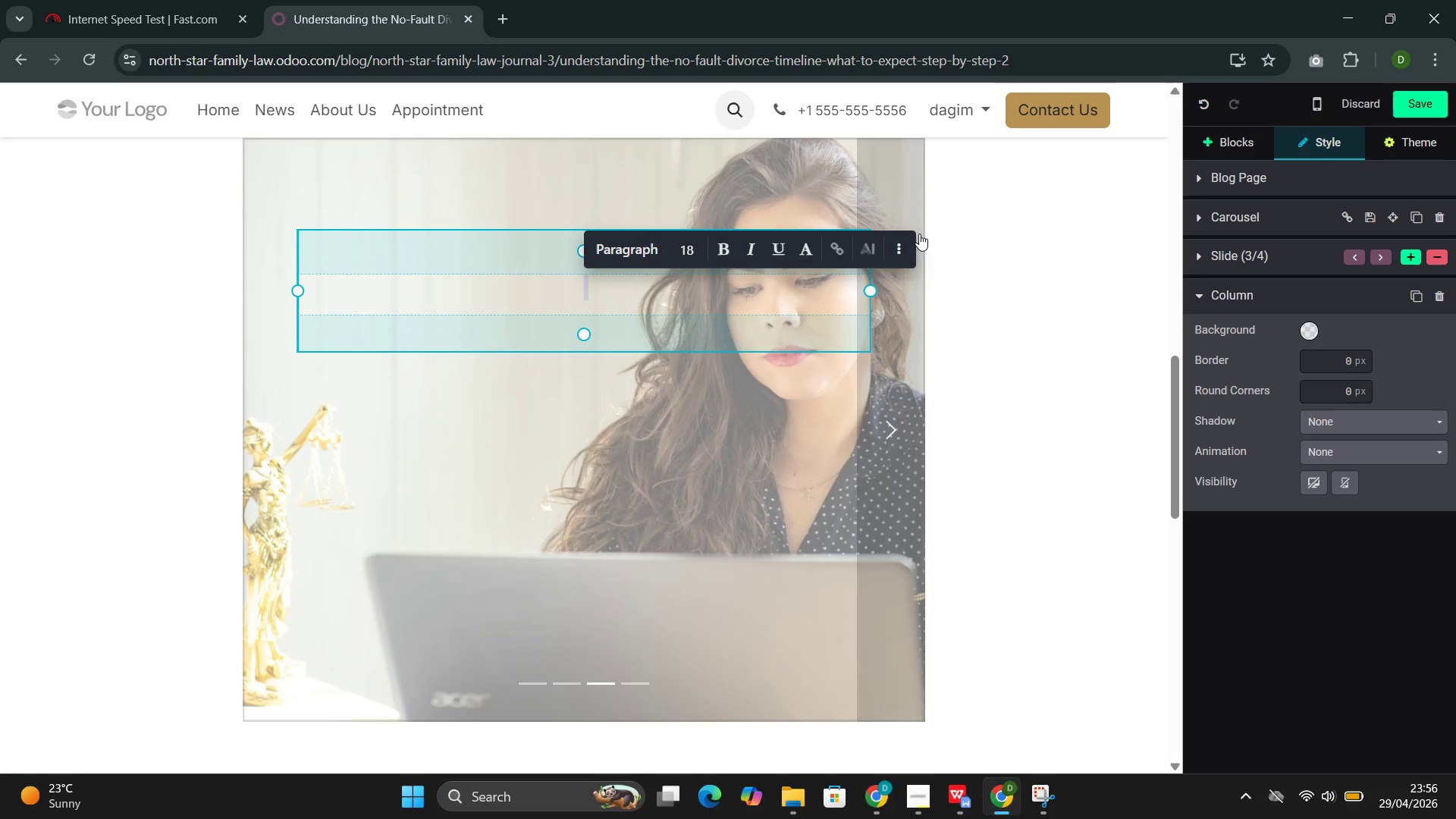 
left_click([900, 255])
 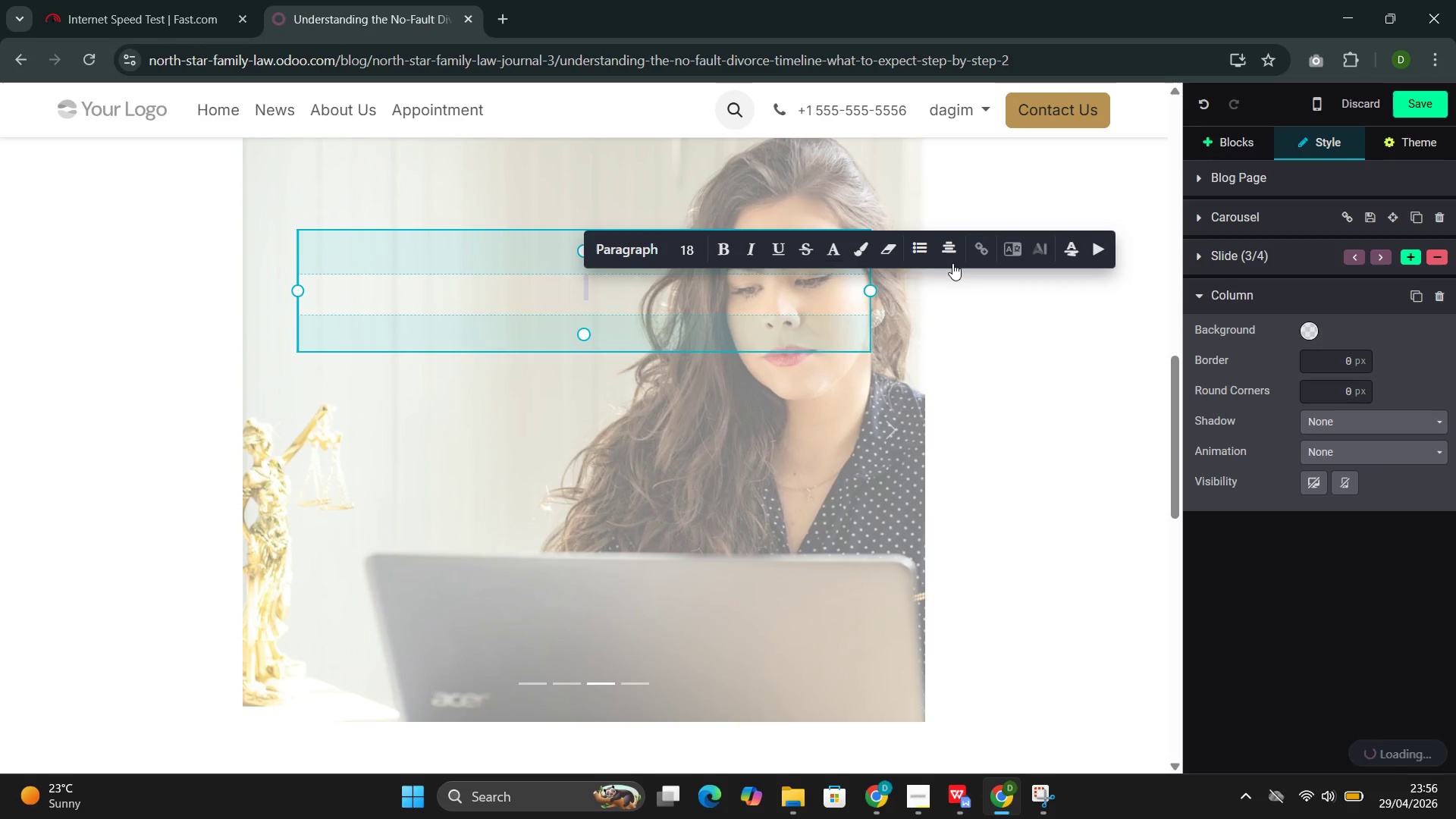 
left_click([950, 258])
 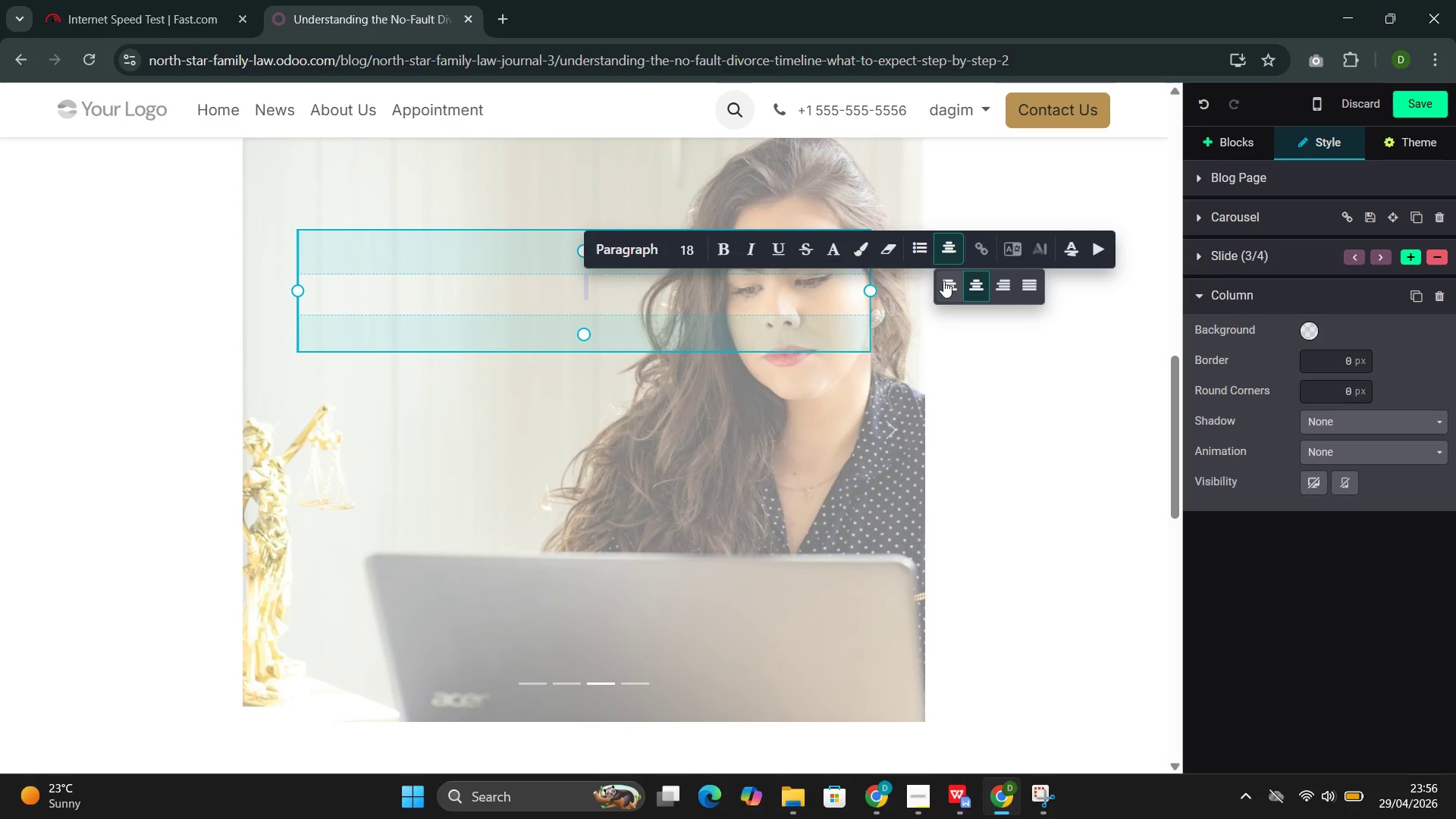 
left_click([943, 281])
 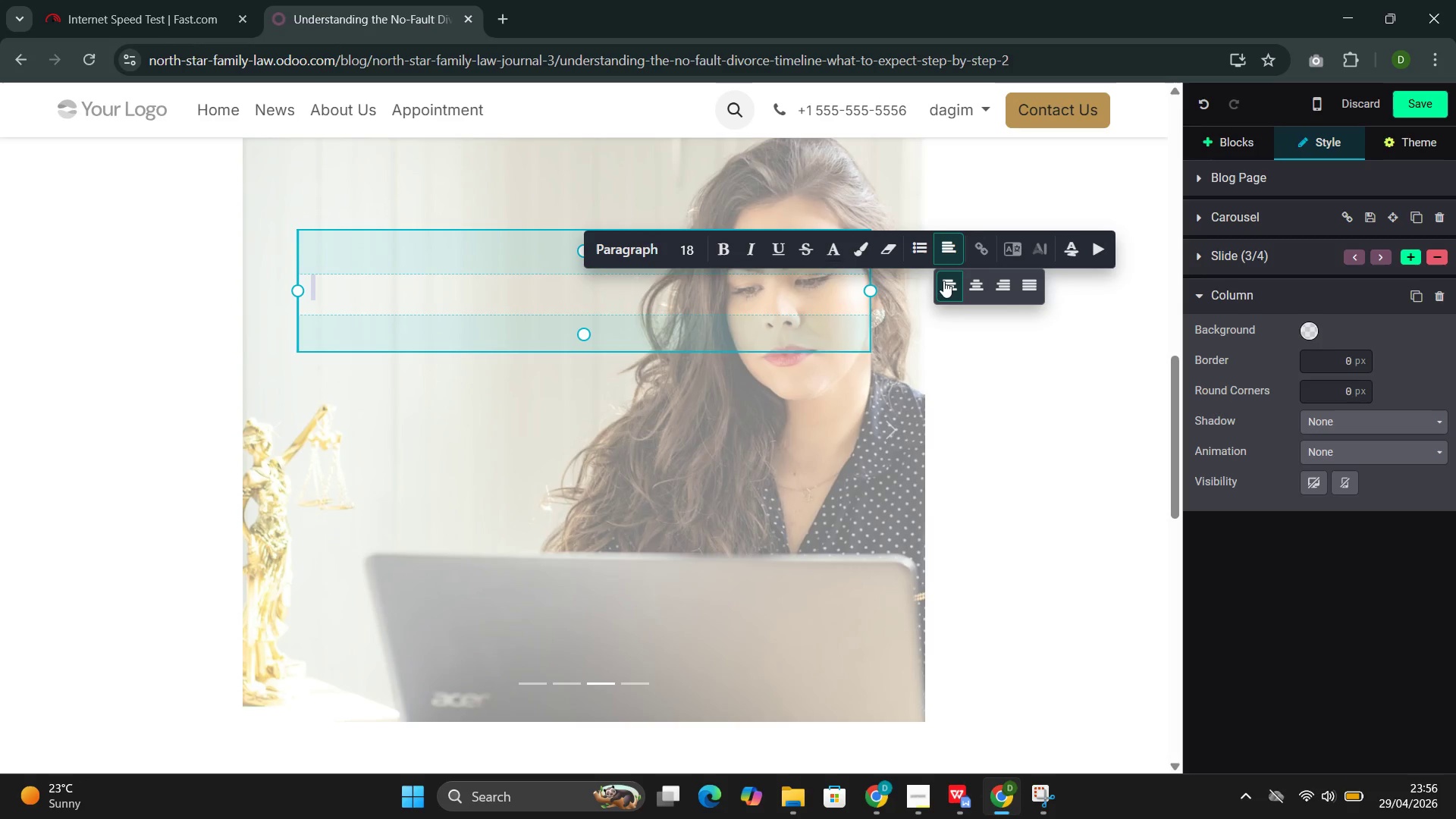 
wait(5.22)
 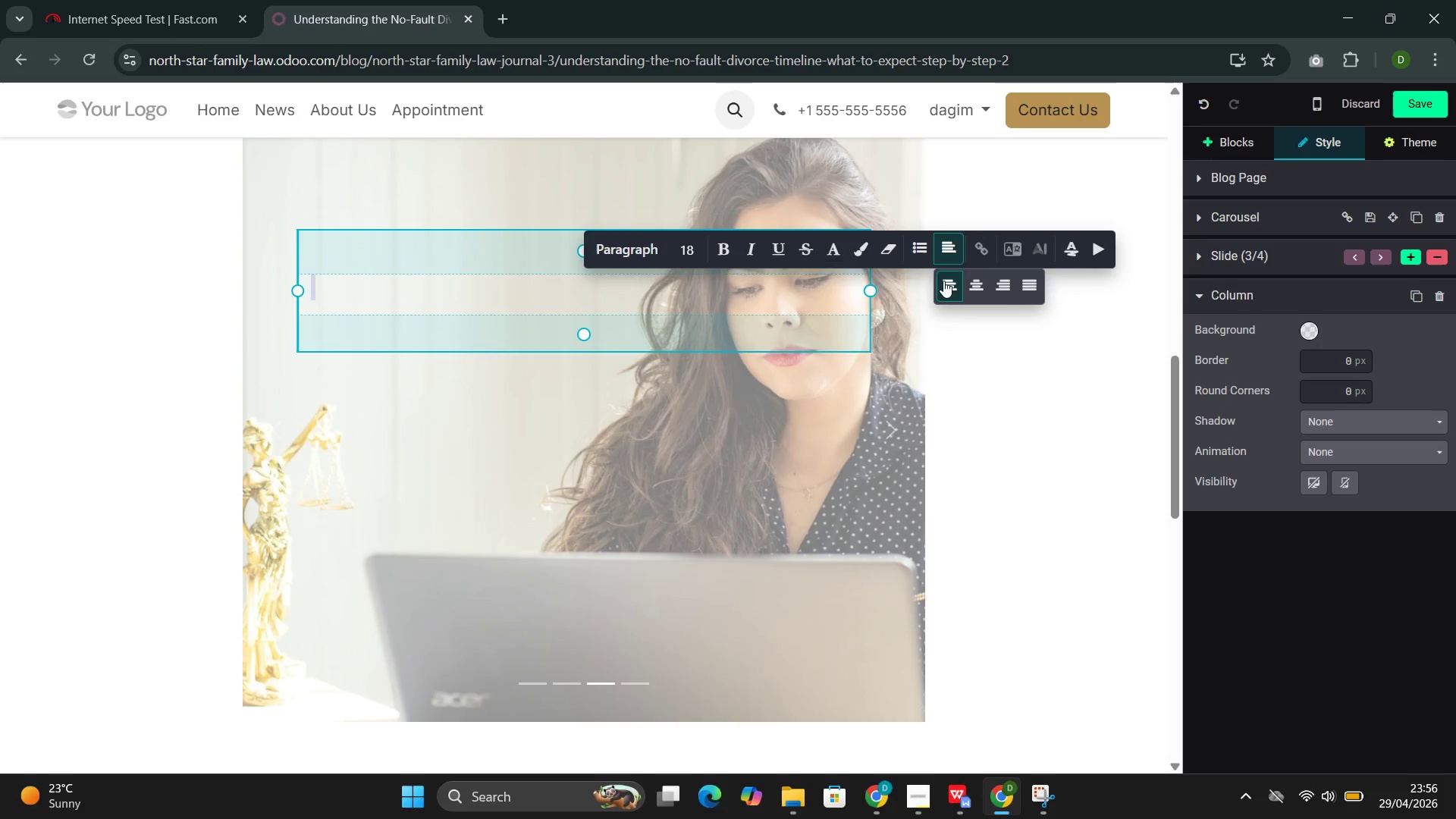 
left_click([946, 285])
 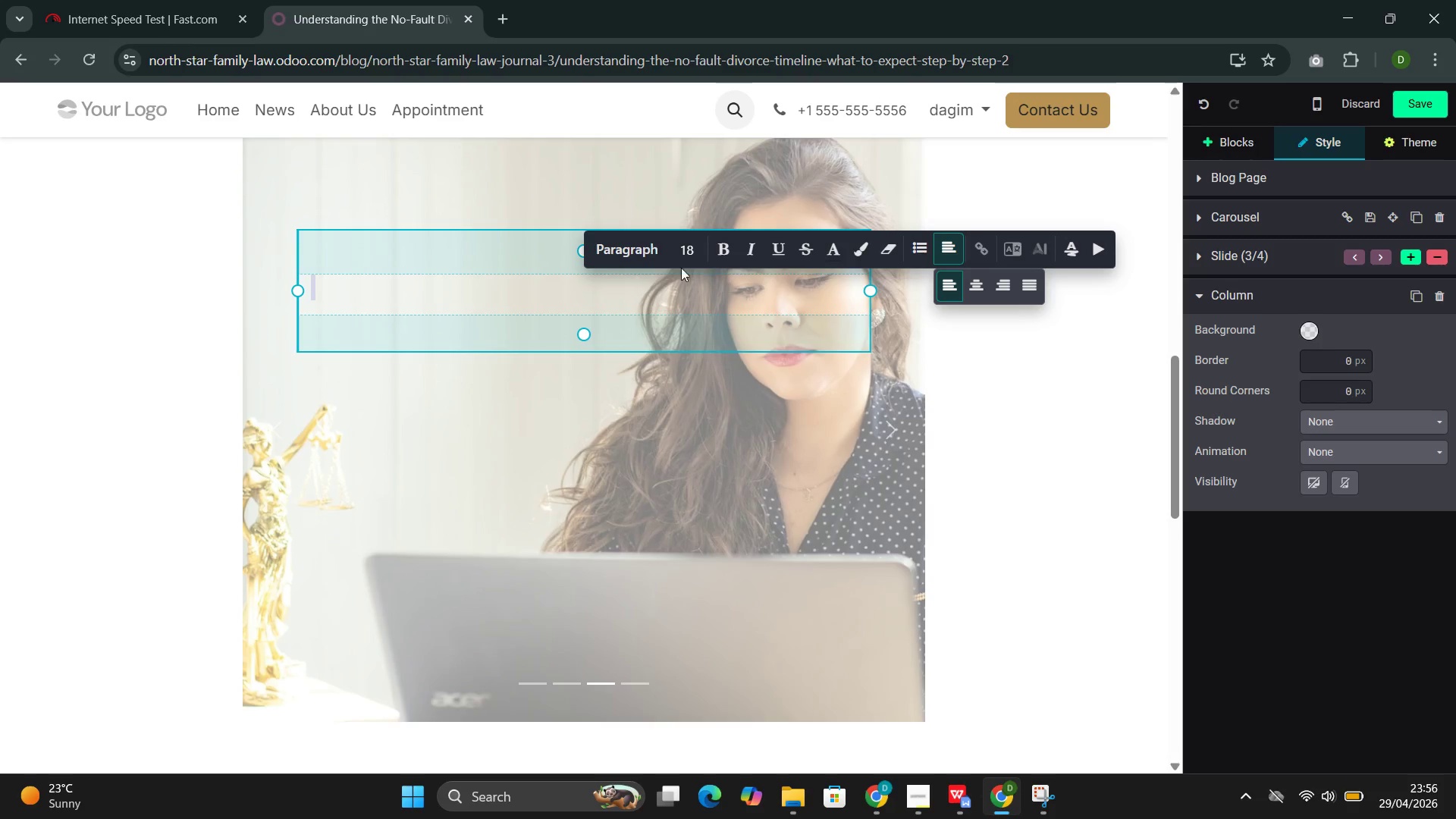 
left_click([671, 279])
 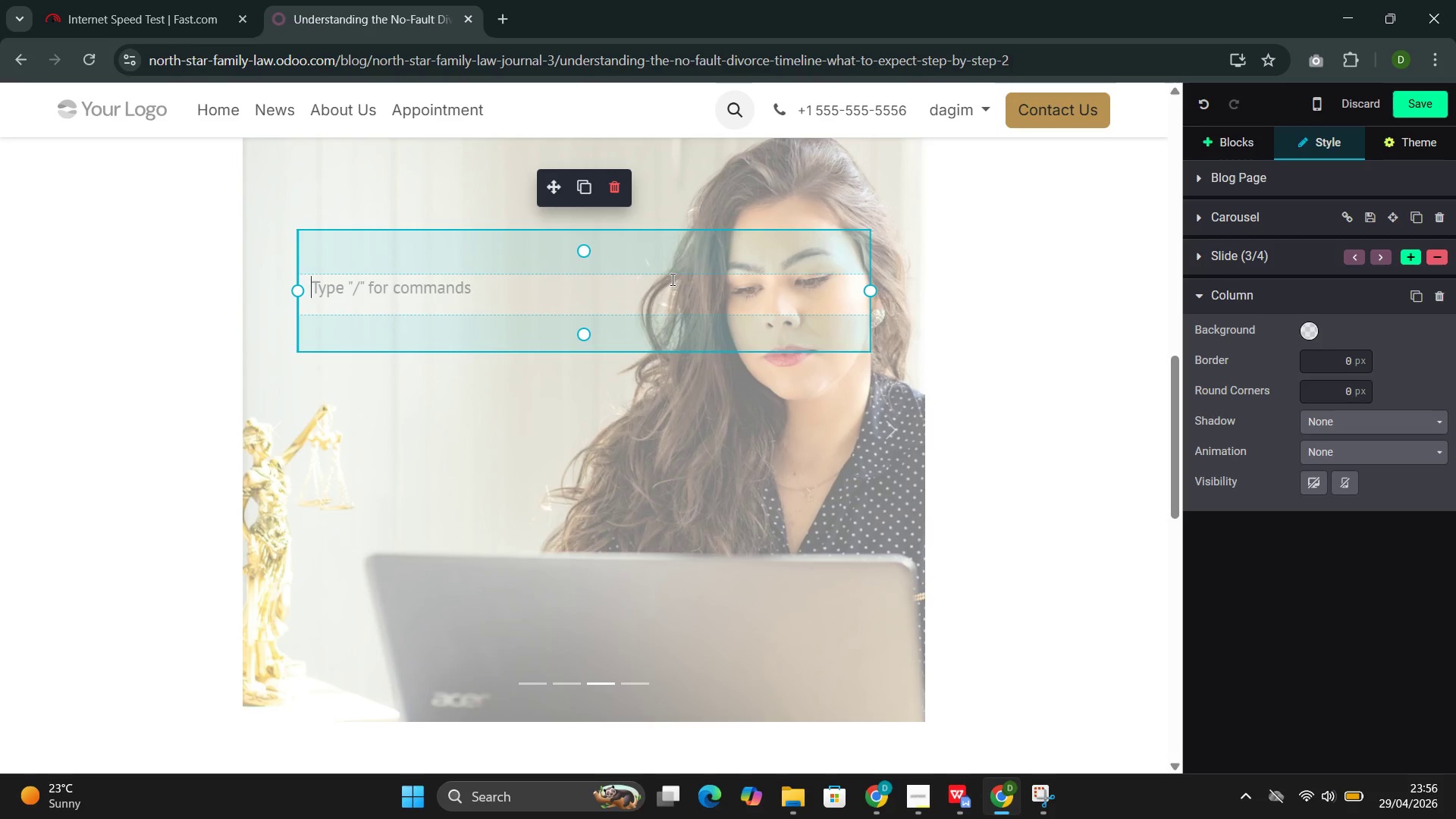 
wait(8.7)
 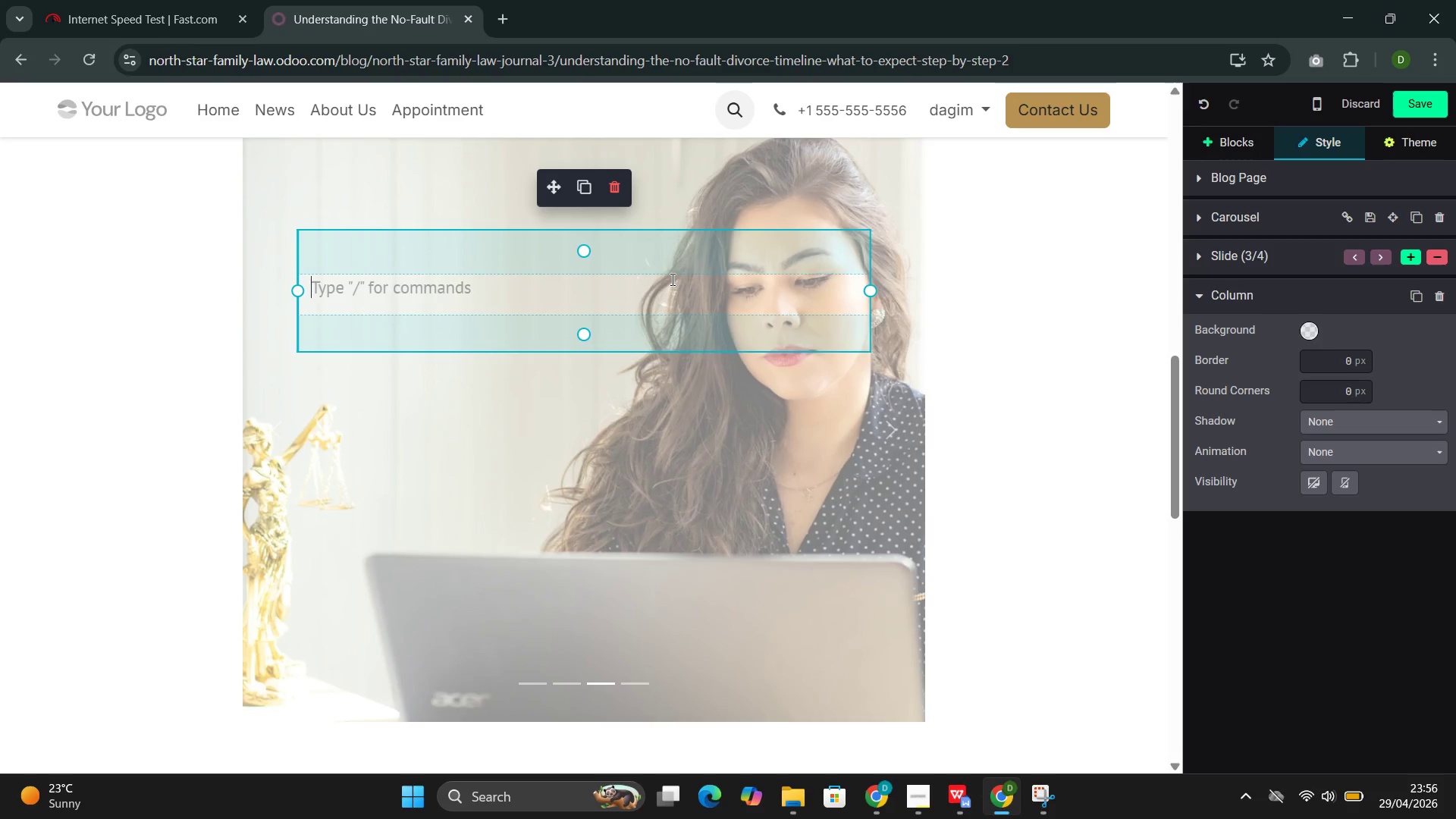 
hold_key(key=ShiftLeft, duration=0.56)
 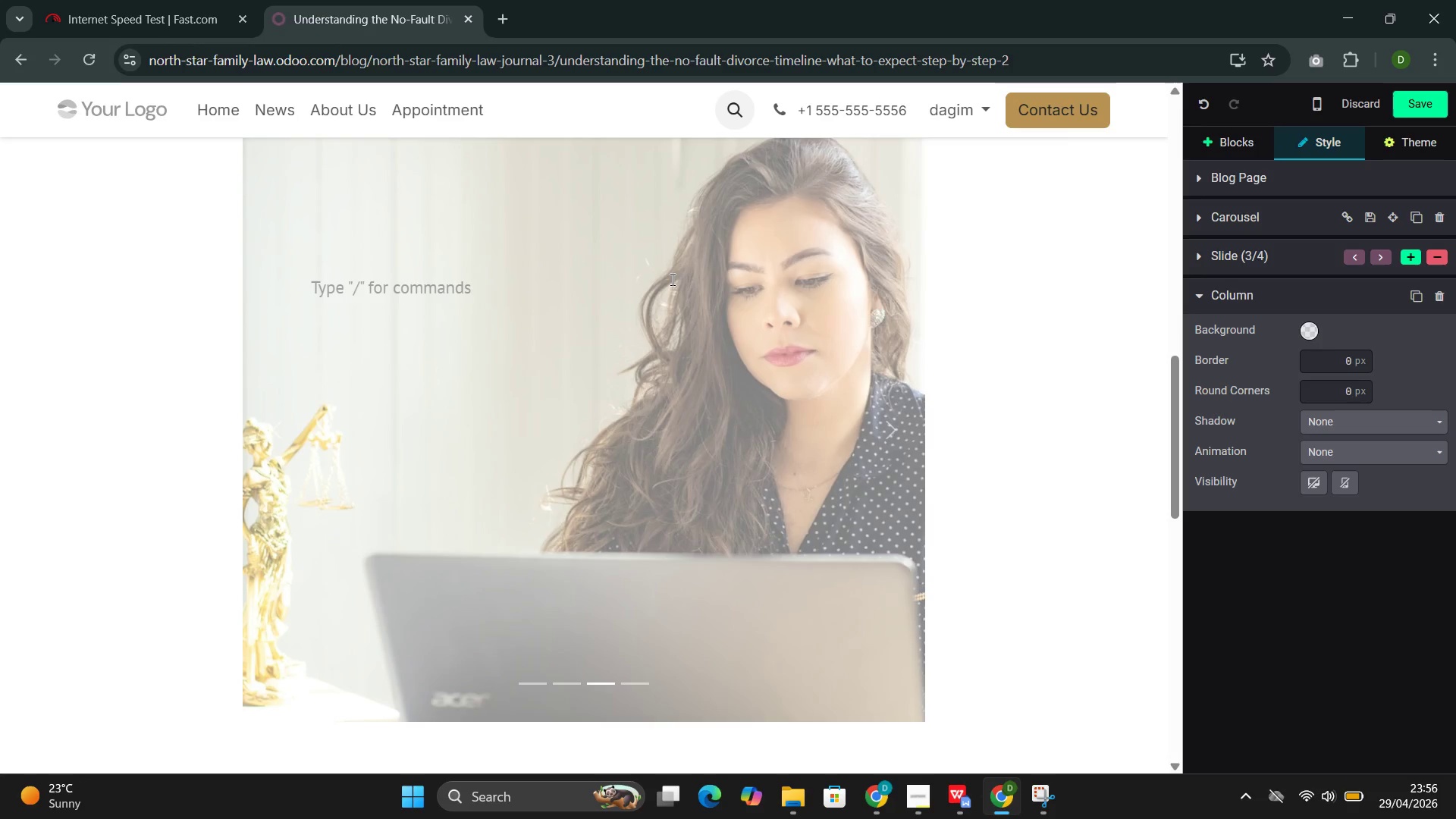 
type(Agreemn)
key(Backspace)
type(wnt )
key(Backspace)
key(Backspace)
key(Backspace)
key(Backspace)
type(ent or Trial ())
 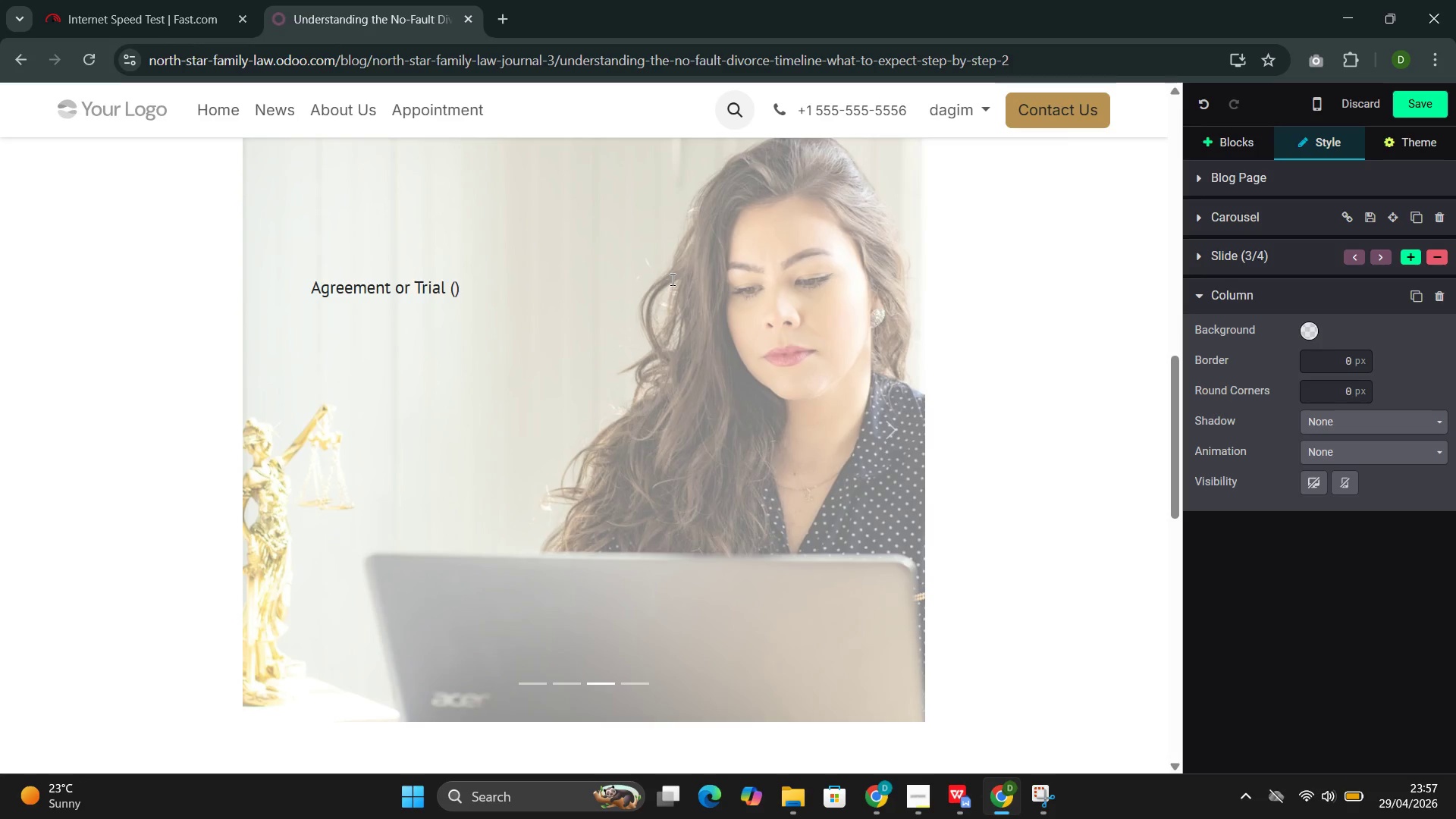 
key(ArrowLeft)
 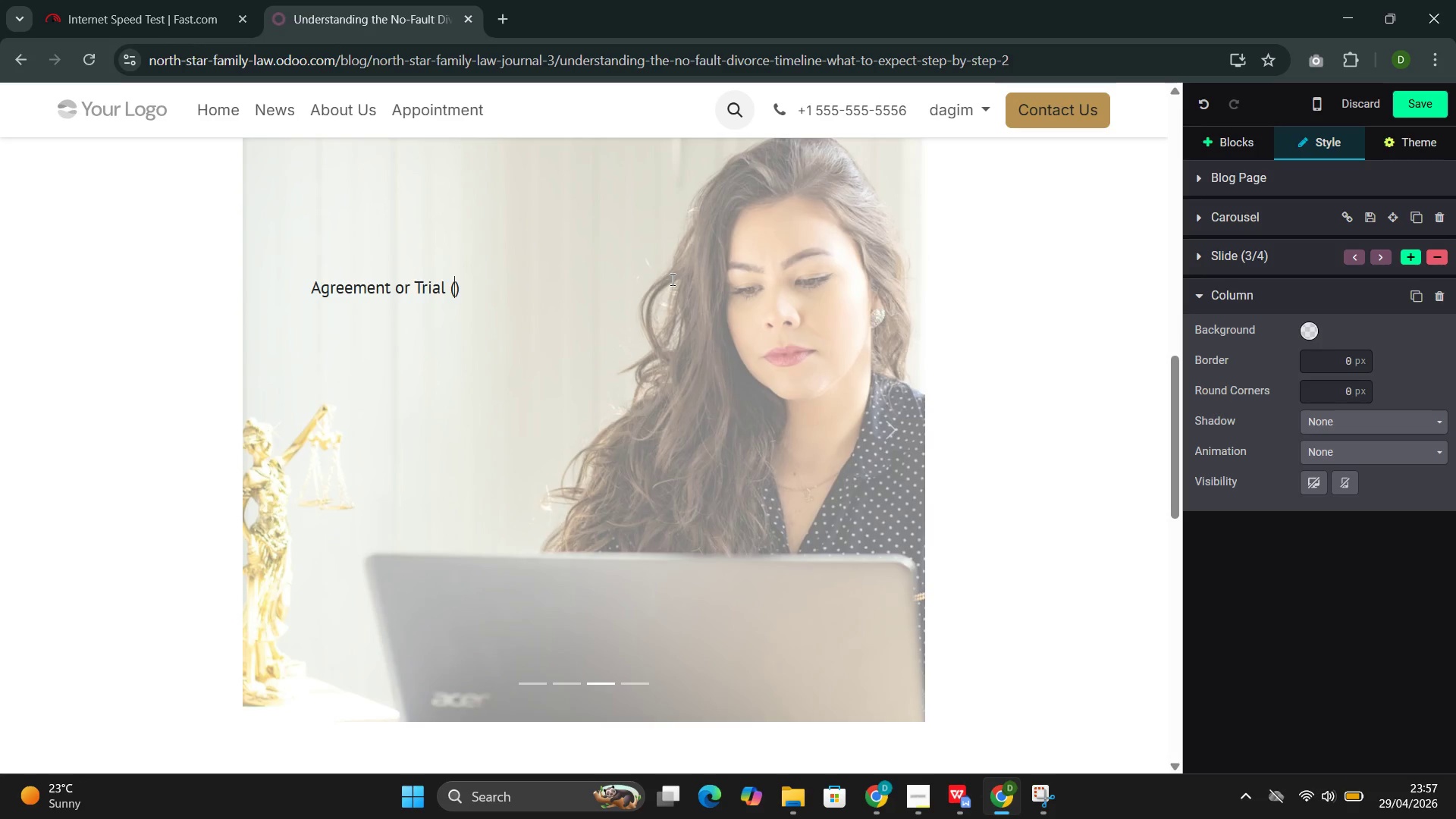 
type(timing vari)
 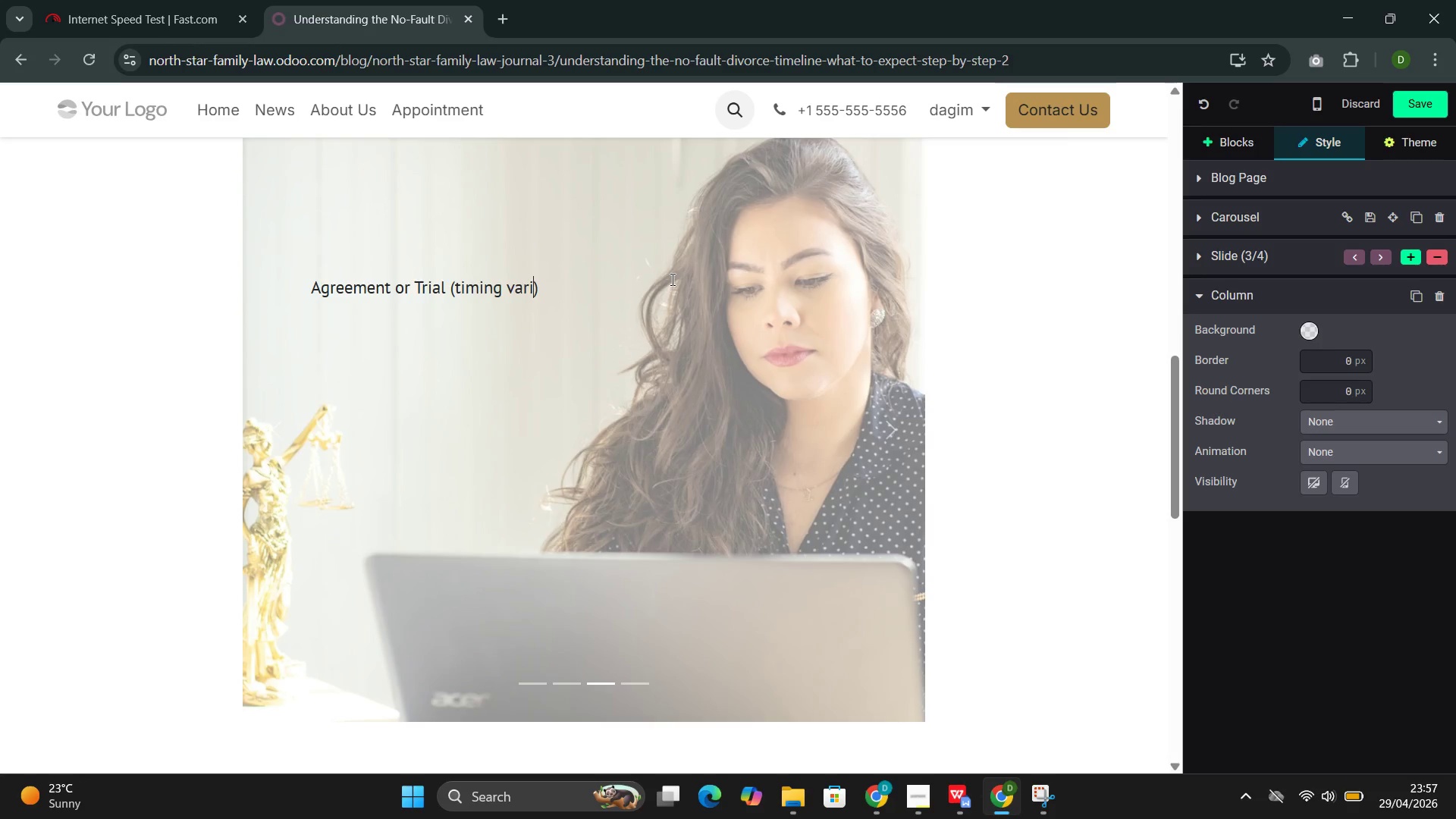 
wait(9.5)
 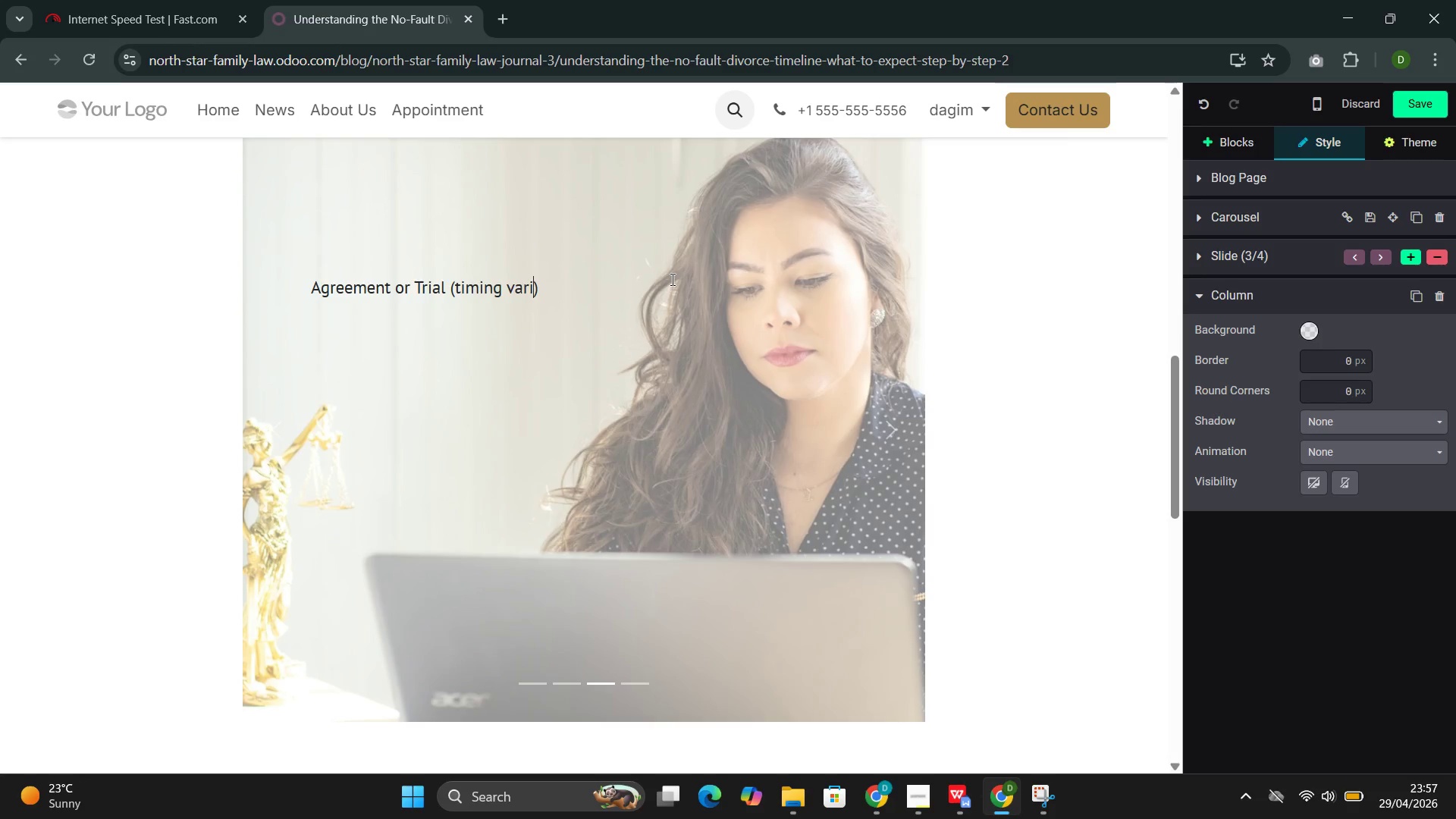 
type(es)
 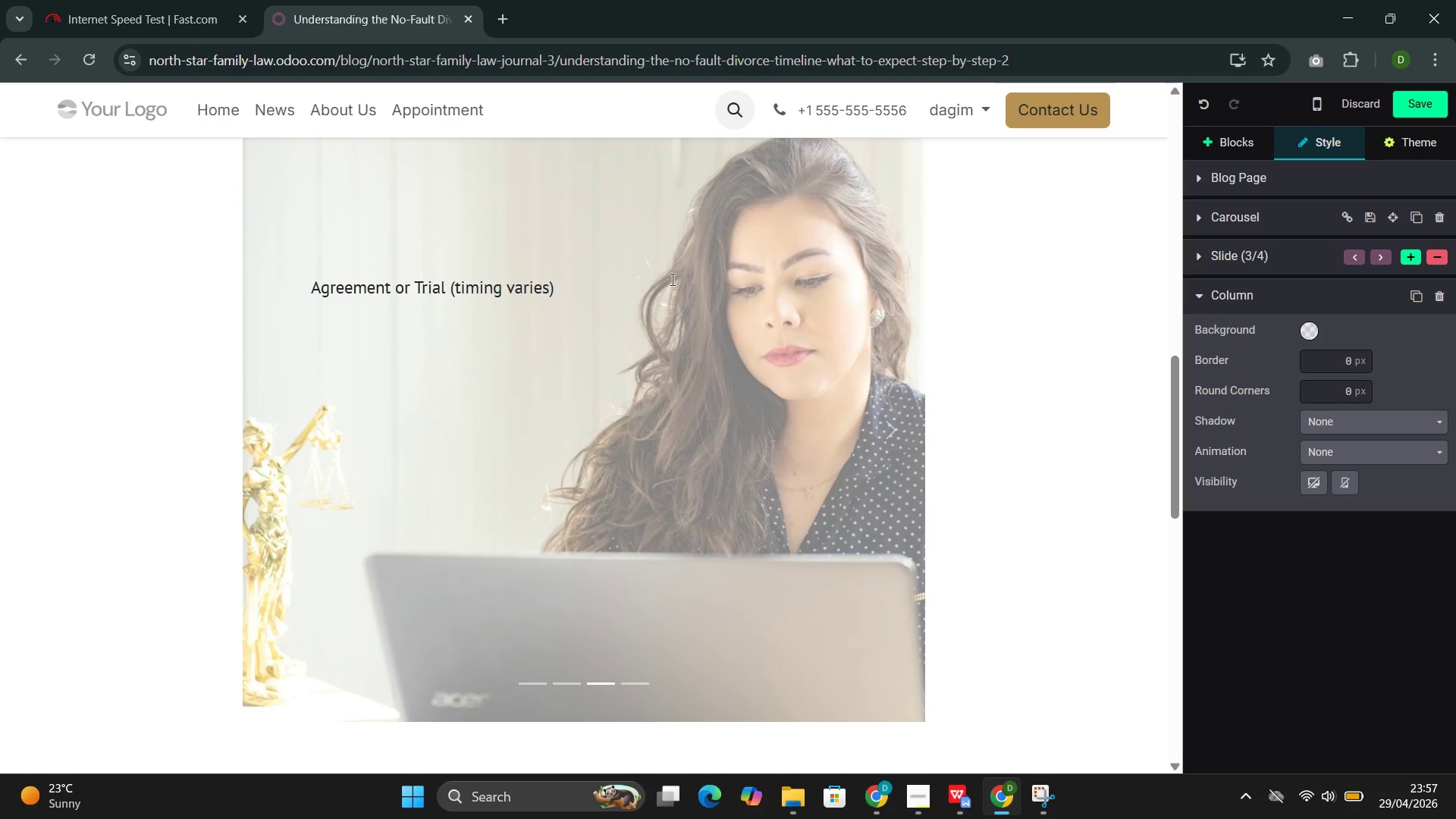 
key(ArrowRight)
 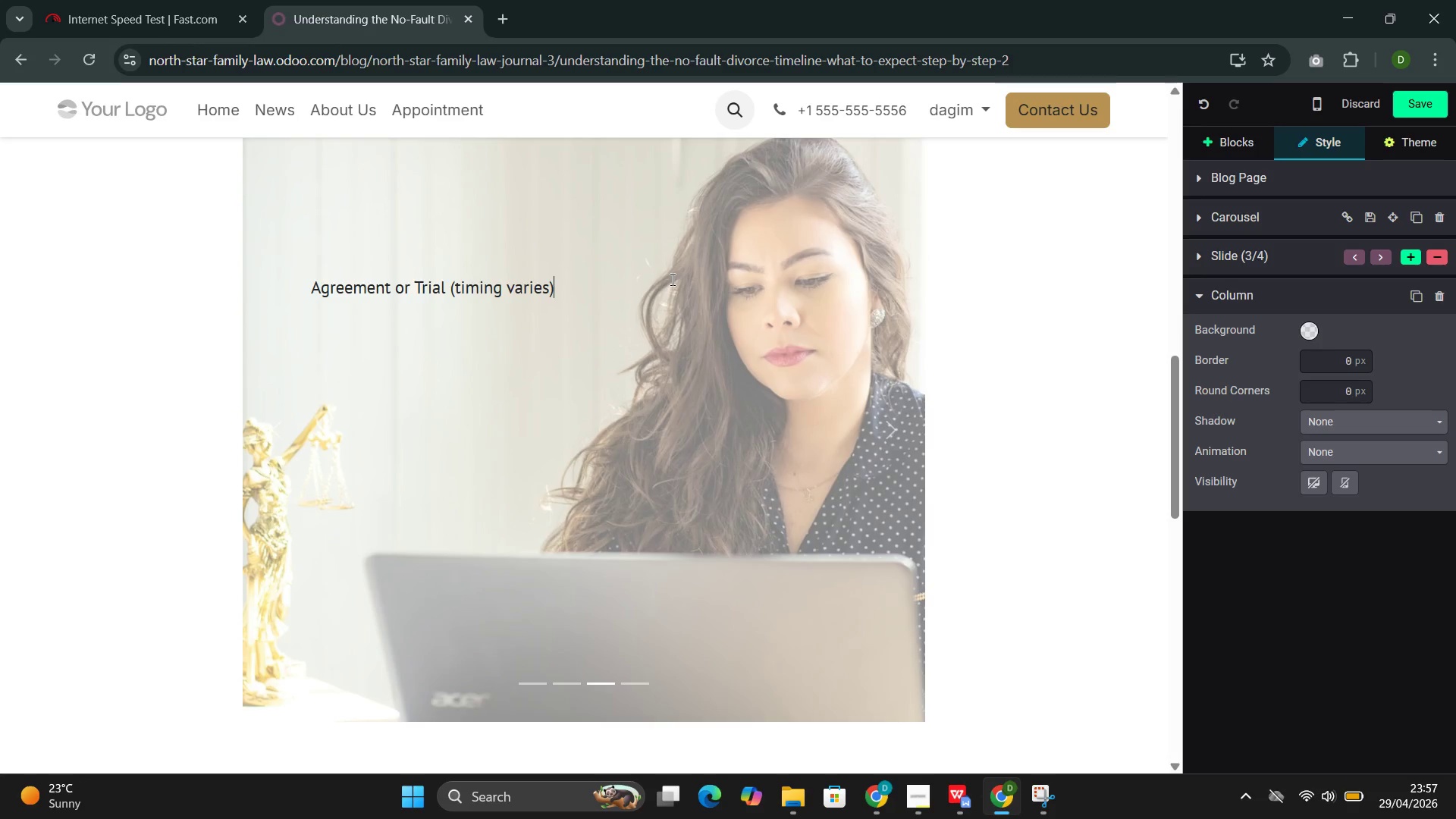 
key(Shift+Semicolon)
 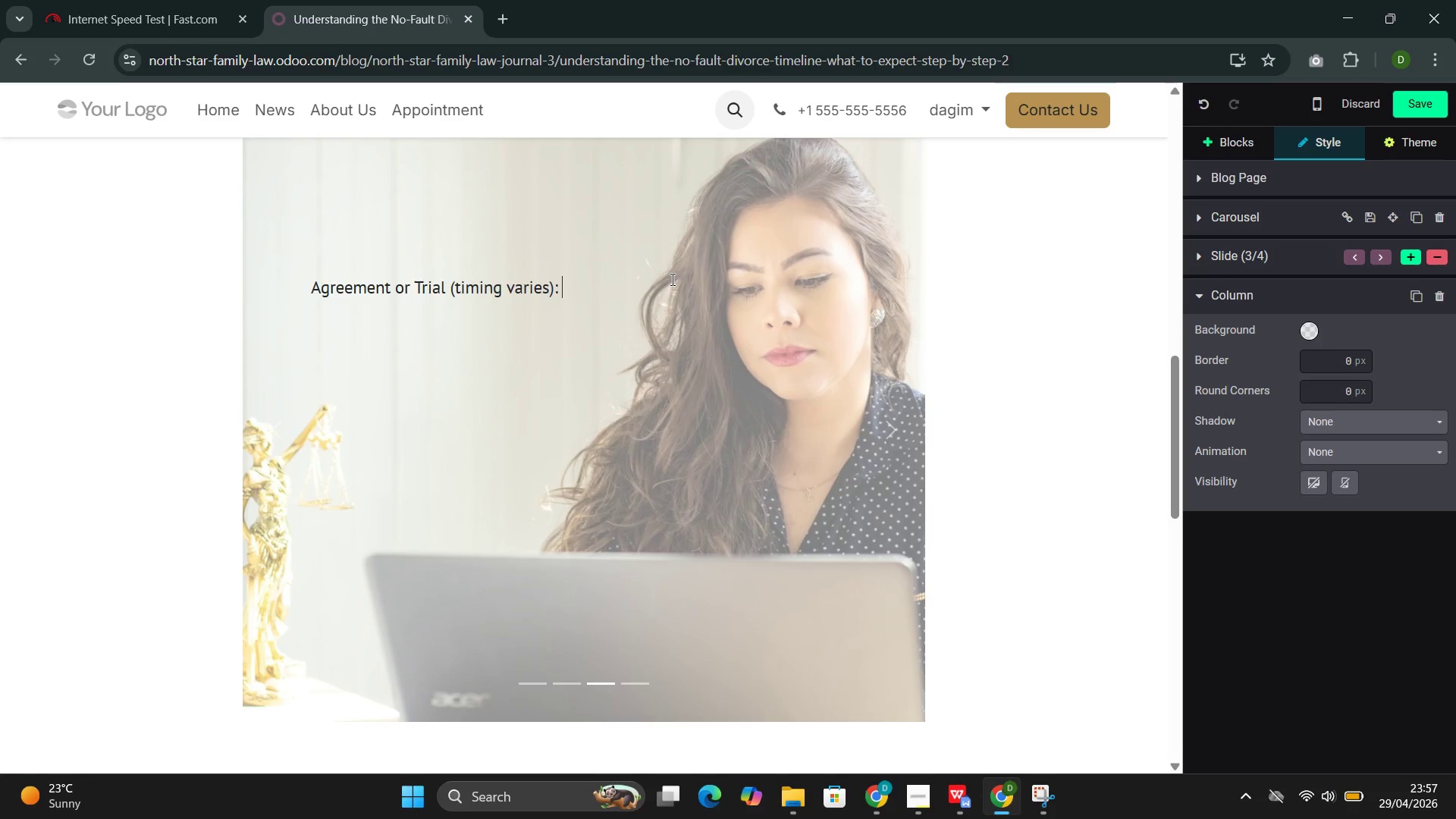 
key(Space)
 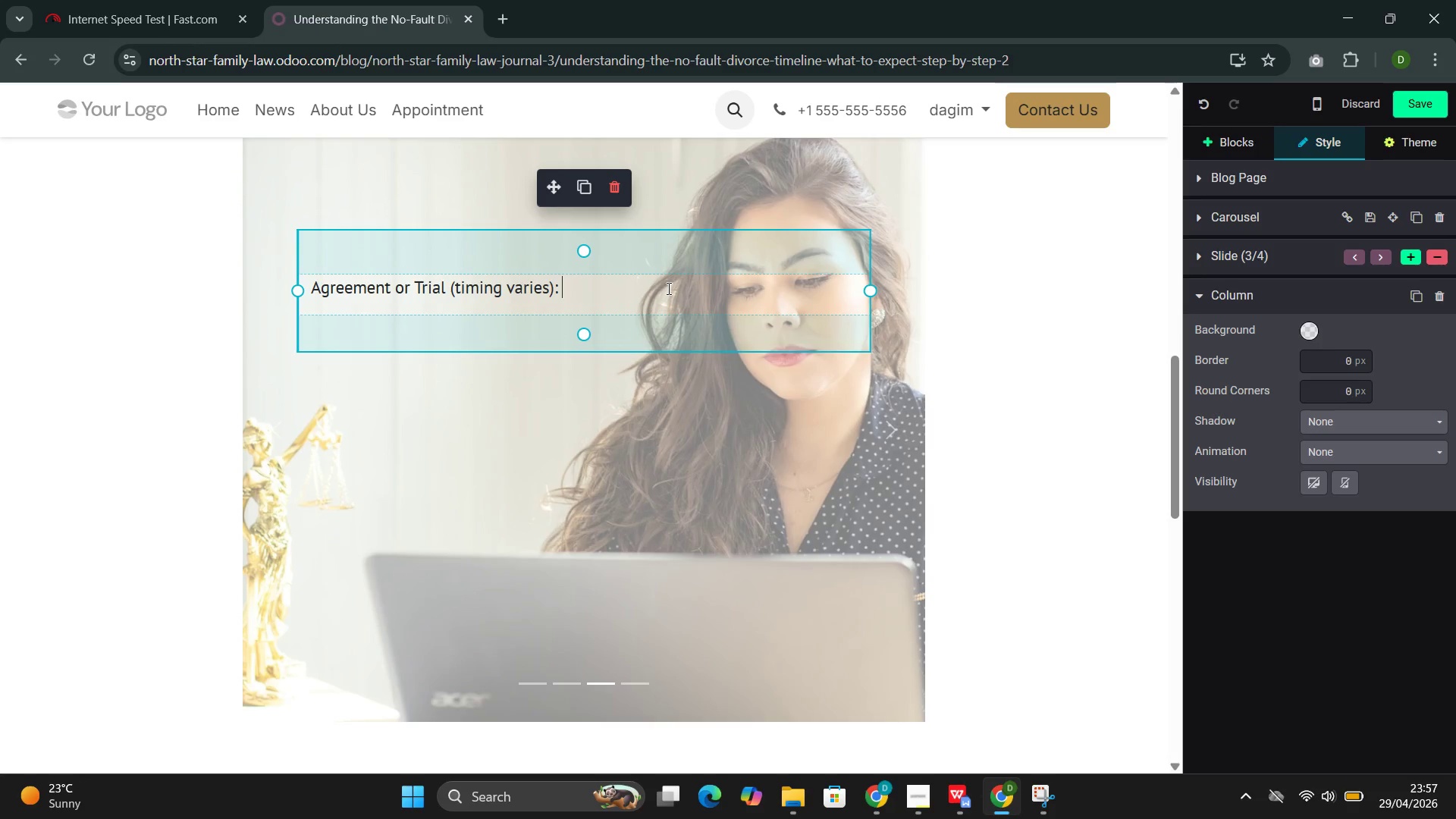 
wait(25.31)
 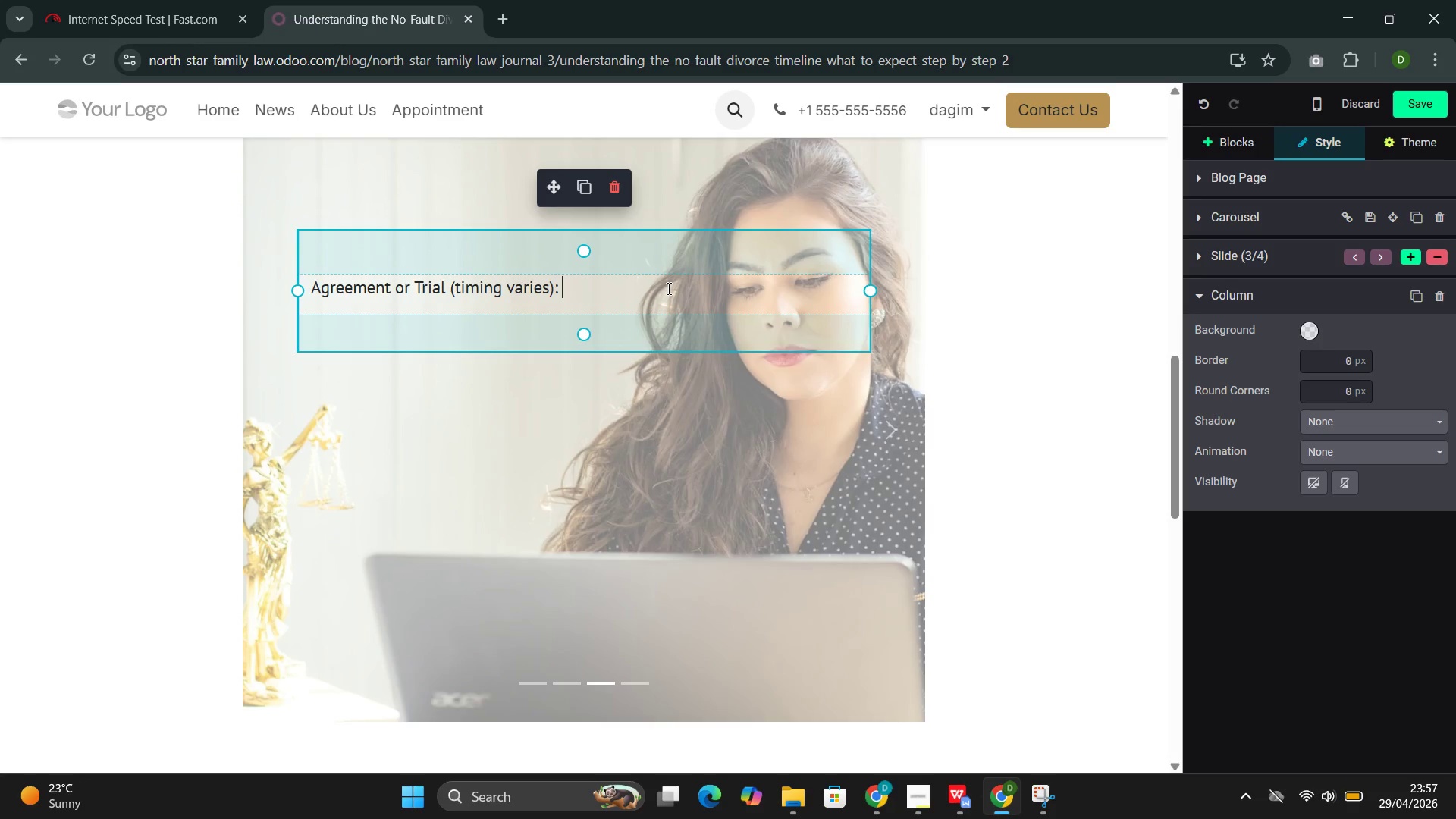 
type(If the pa)
 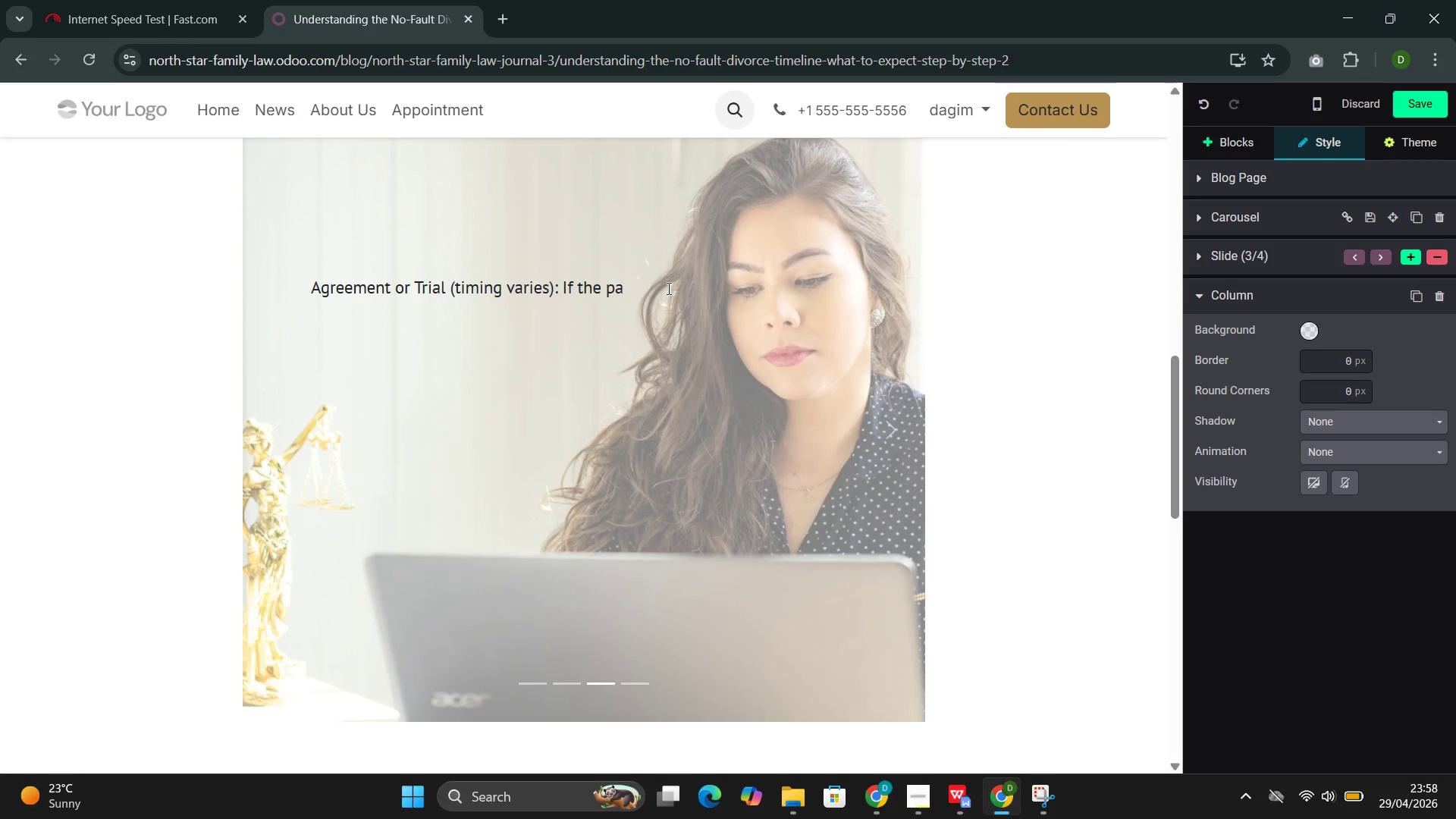 
type(rties reach agreement through mediation or direct negotiation )
key(Backspace)
type(, the sette)
key(Backspace)
type(lement is documented )
key(Backspace)
type(, filed with the coutr)
 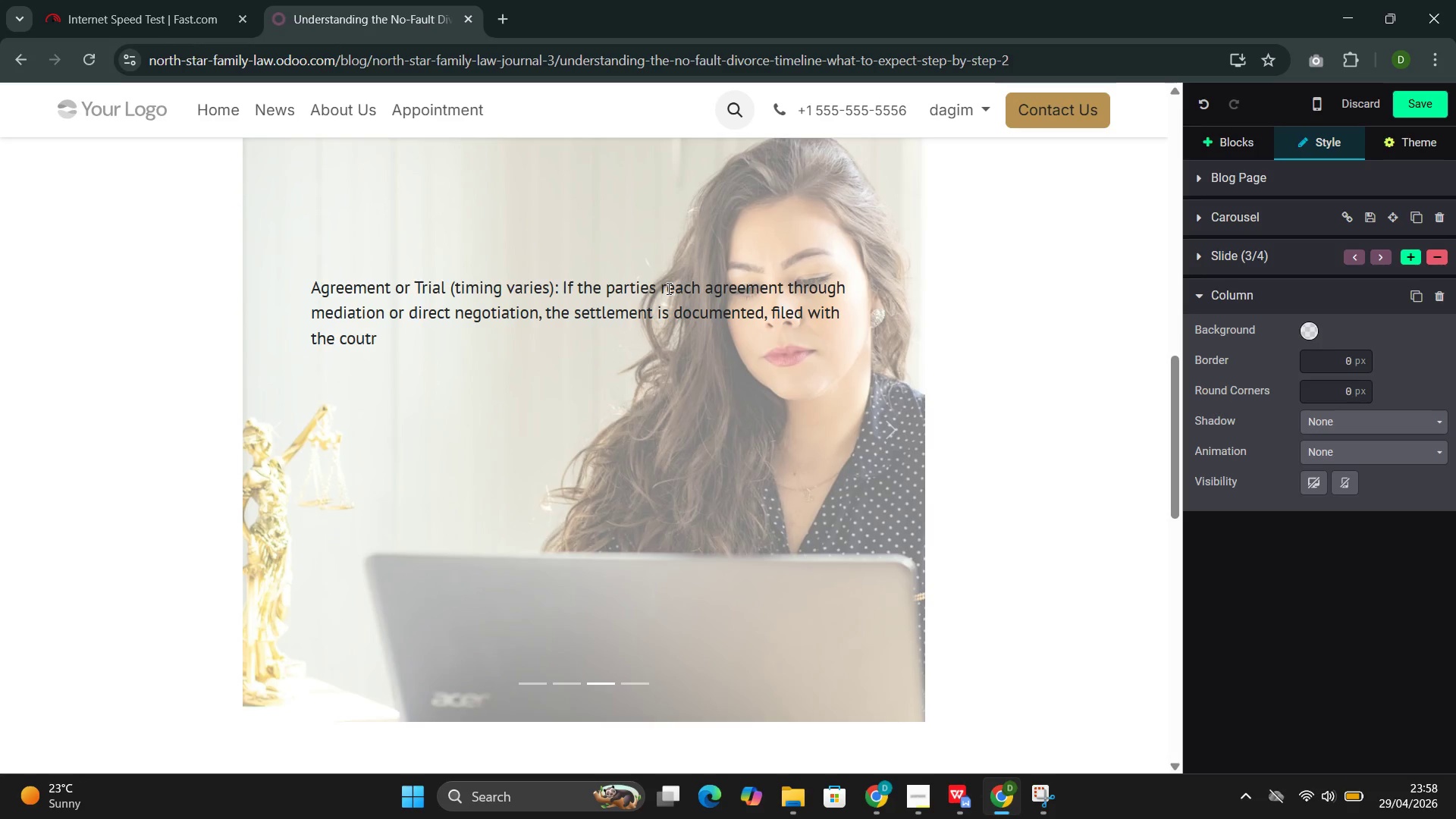 
key(Backspace)
key(Backspace)
type(rt, and incorporated into the final divorce decree. If they cannot agreem)
key(Backspace)
type(, the case proceeds to trial.)
 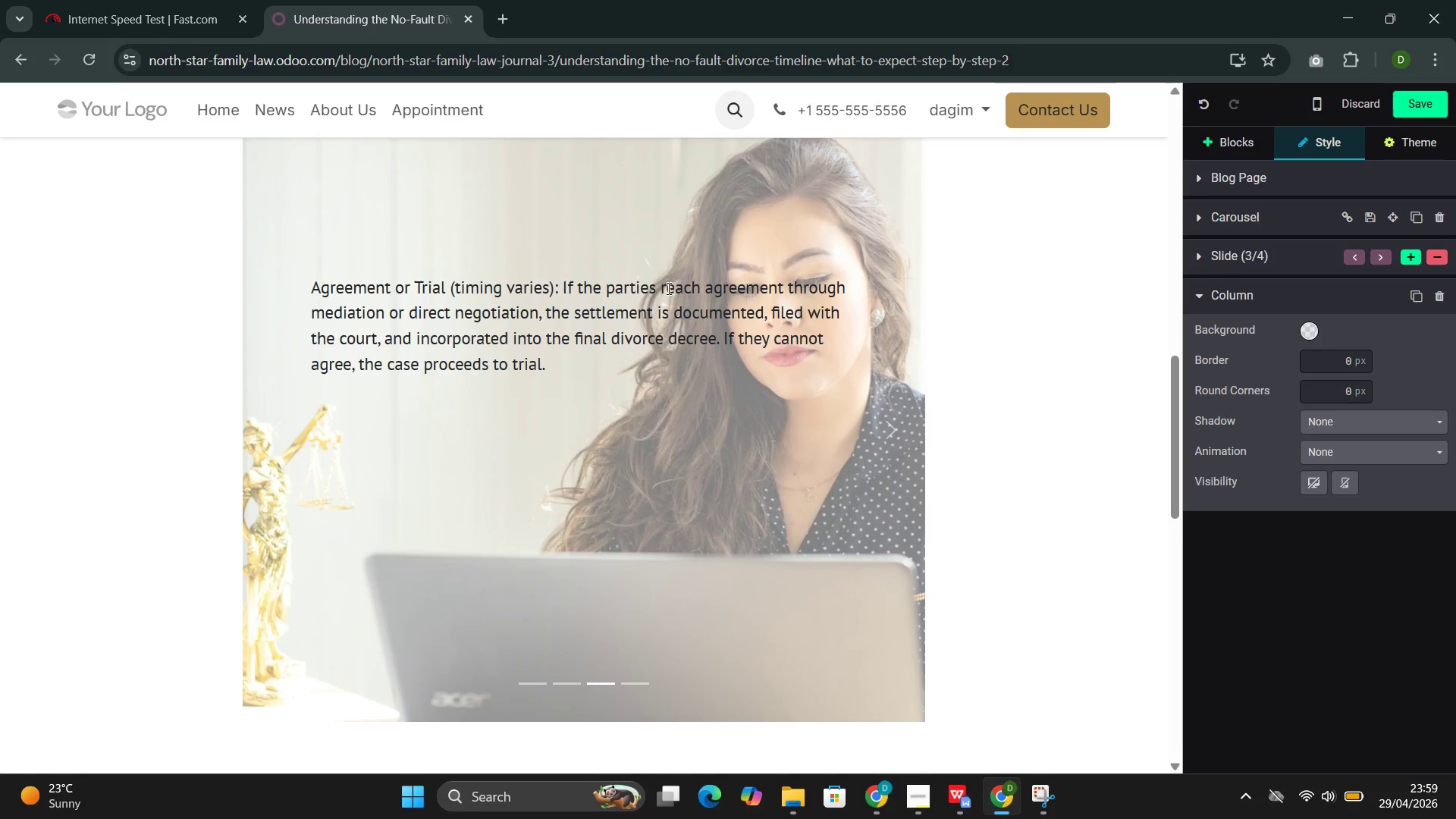 
wait(39.95)
 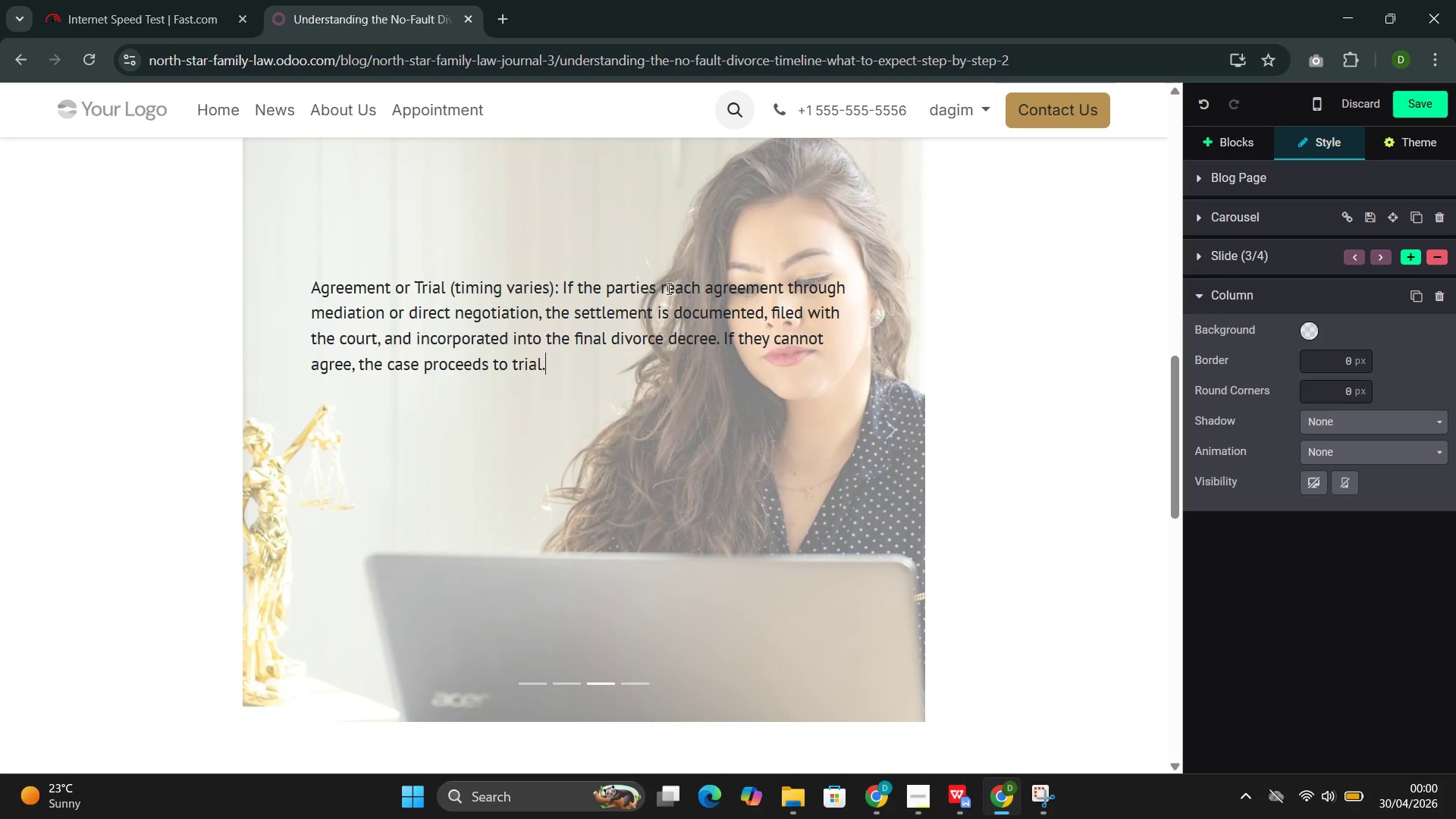 
left_click([893, 366])
 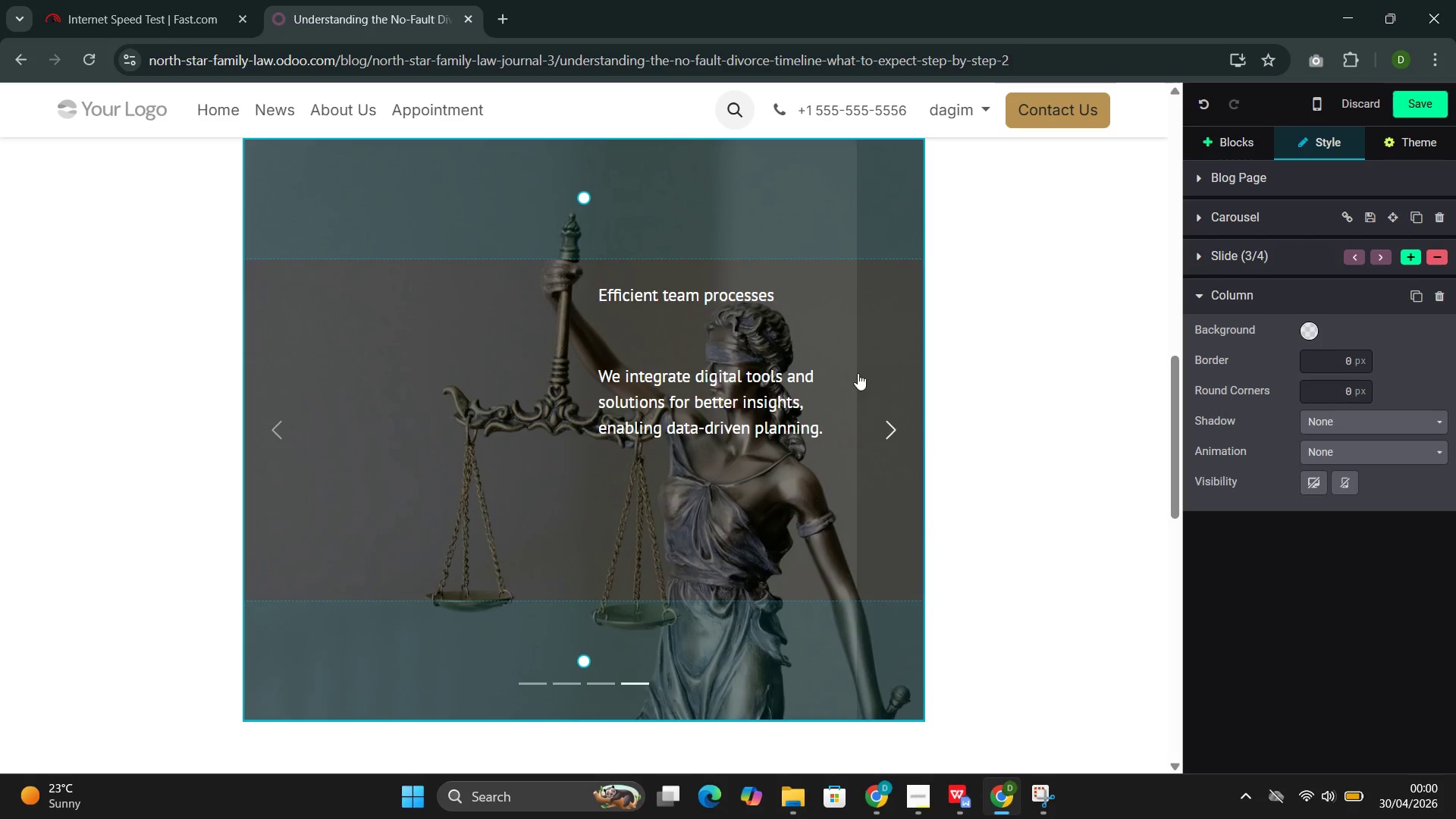 
left_click([635, 409])
 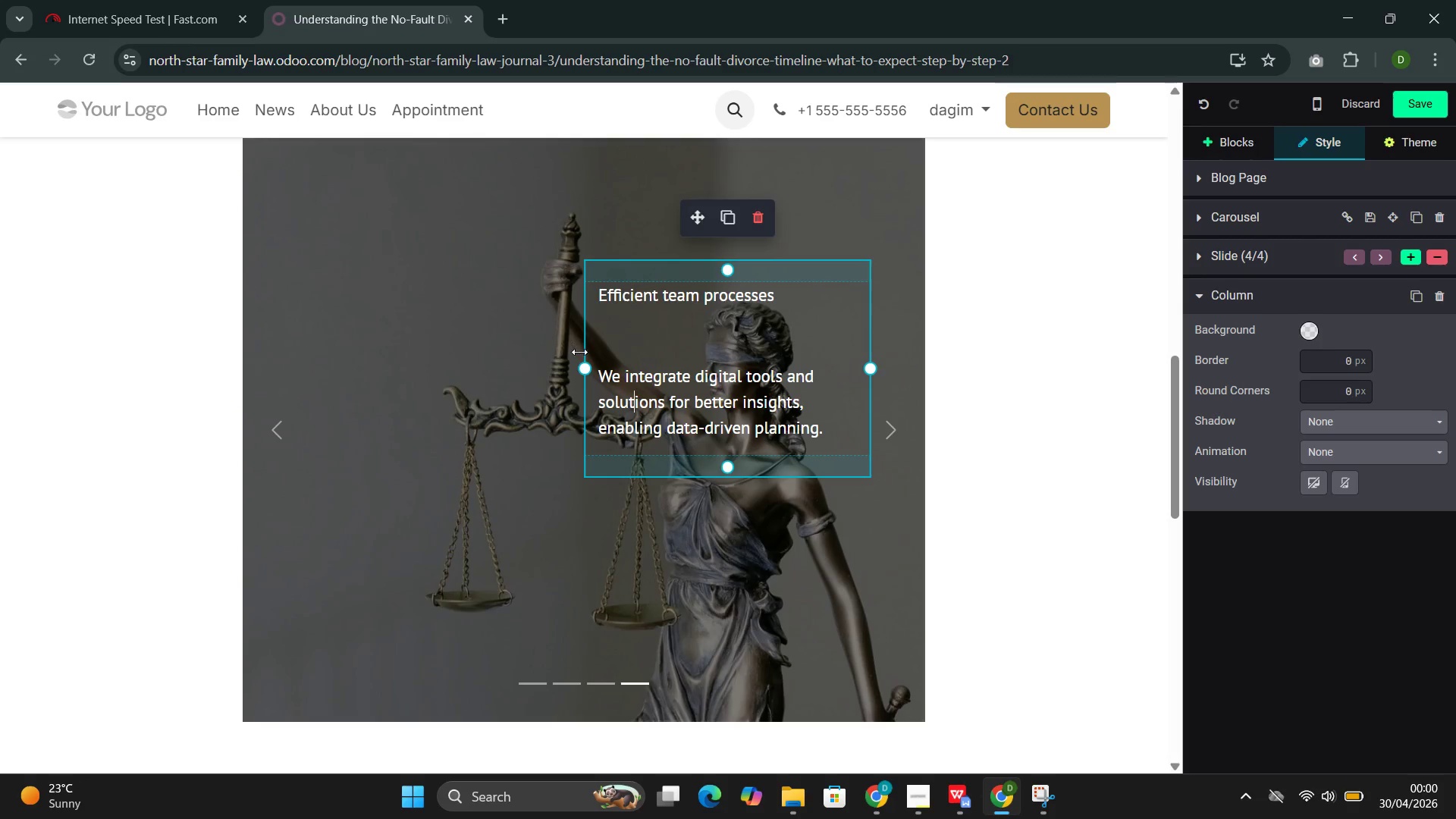 
left_click_drag(start_coordinate=[582, 357], to_coordinate=[312, 388])
 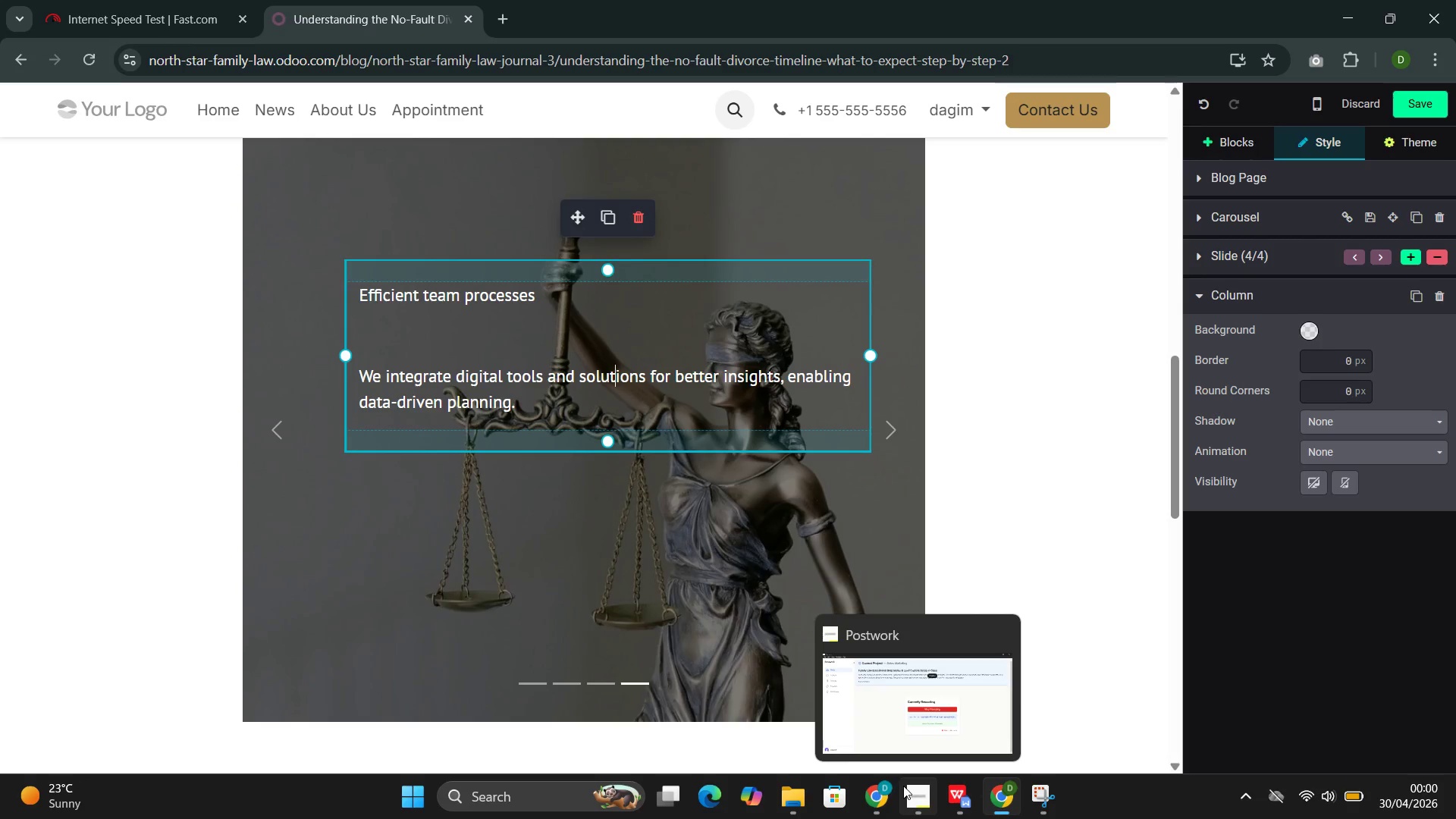 
left_click([855, 704])
 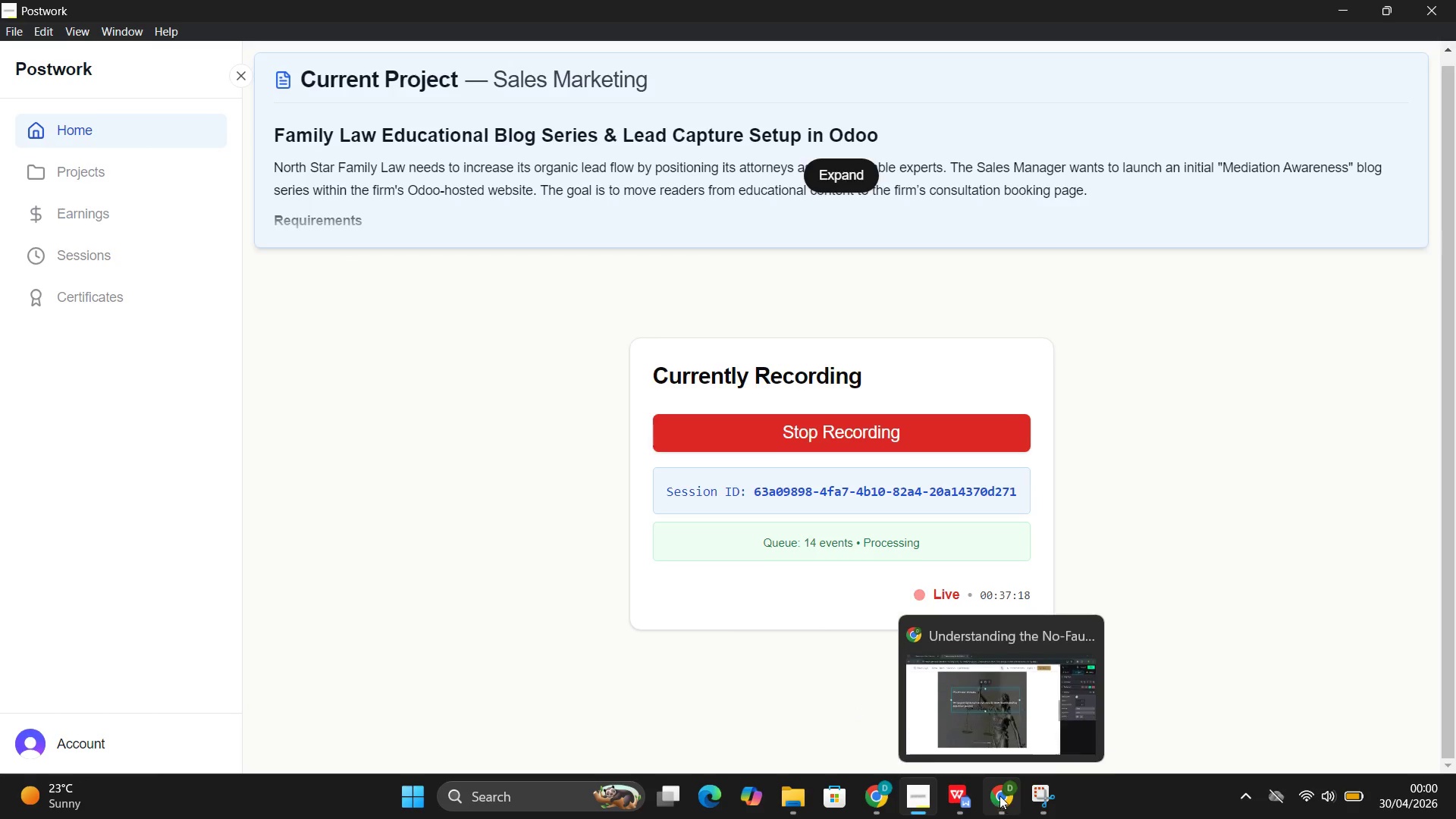 
left_click([934, 701])
 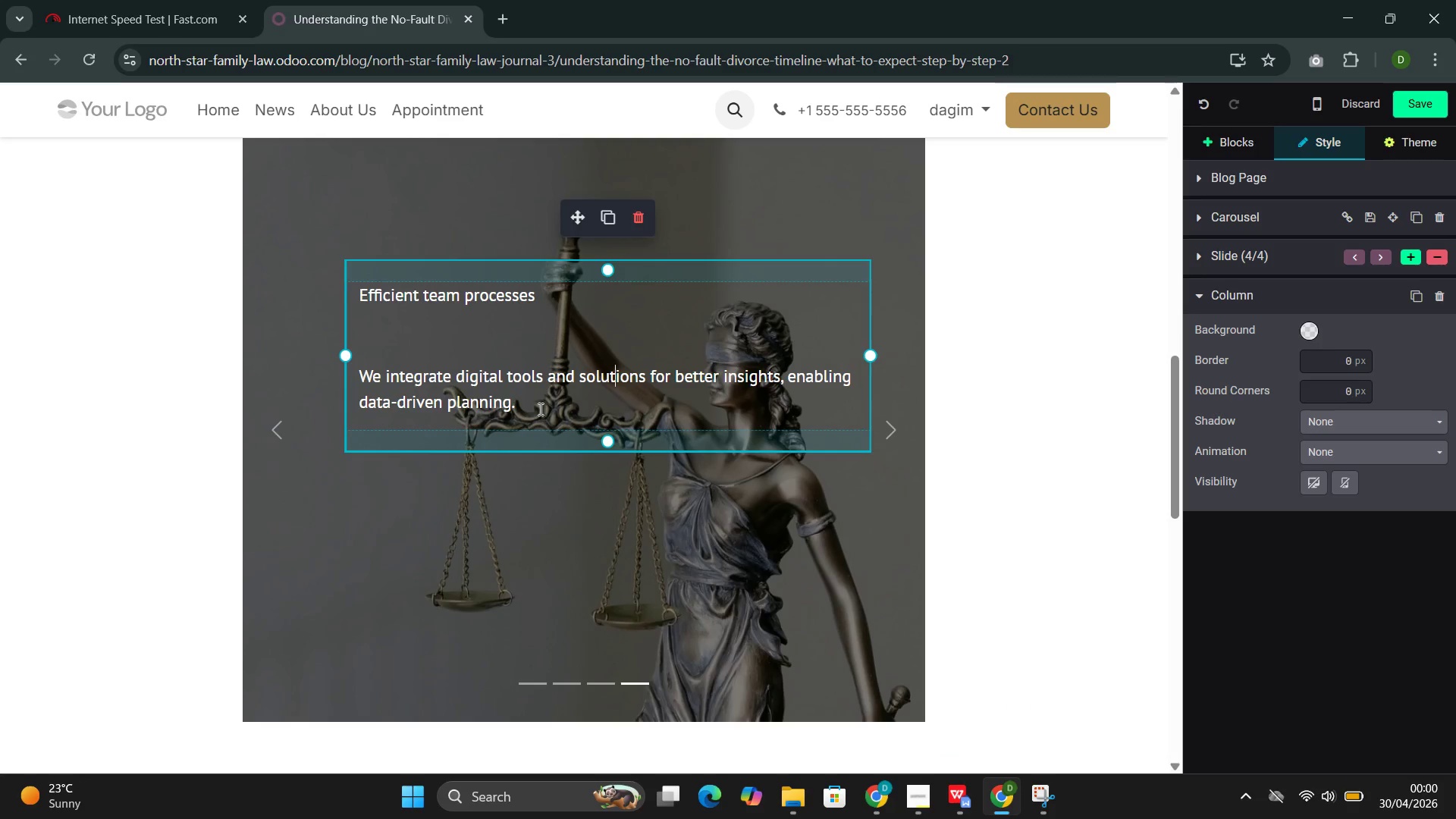 
left_click_drag(start_coordinate=[535, 404], to_coordinate=[373, 294])
 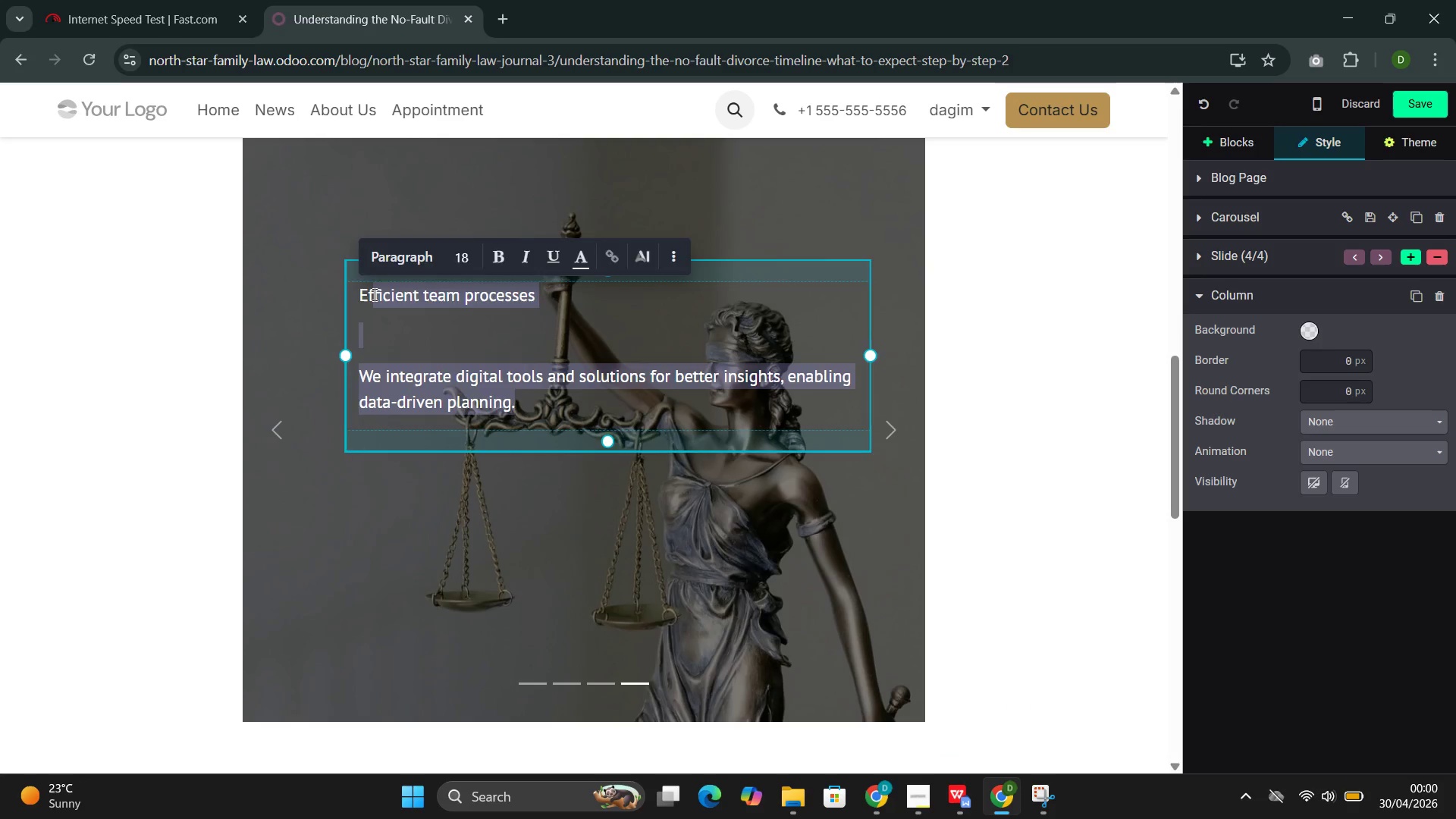 
key(Backspace)
 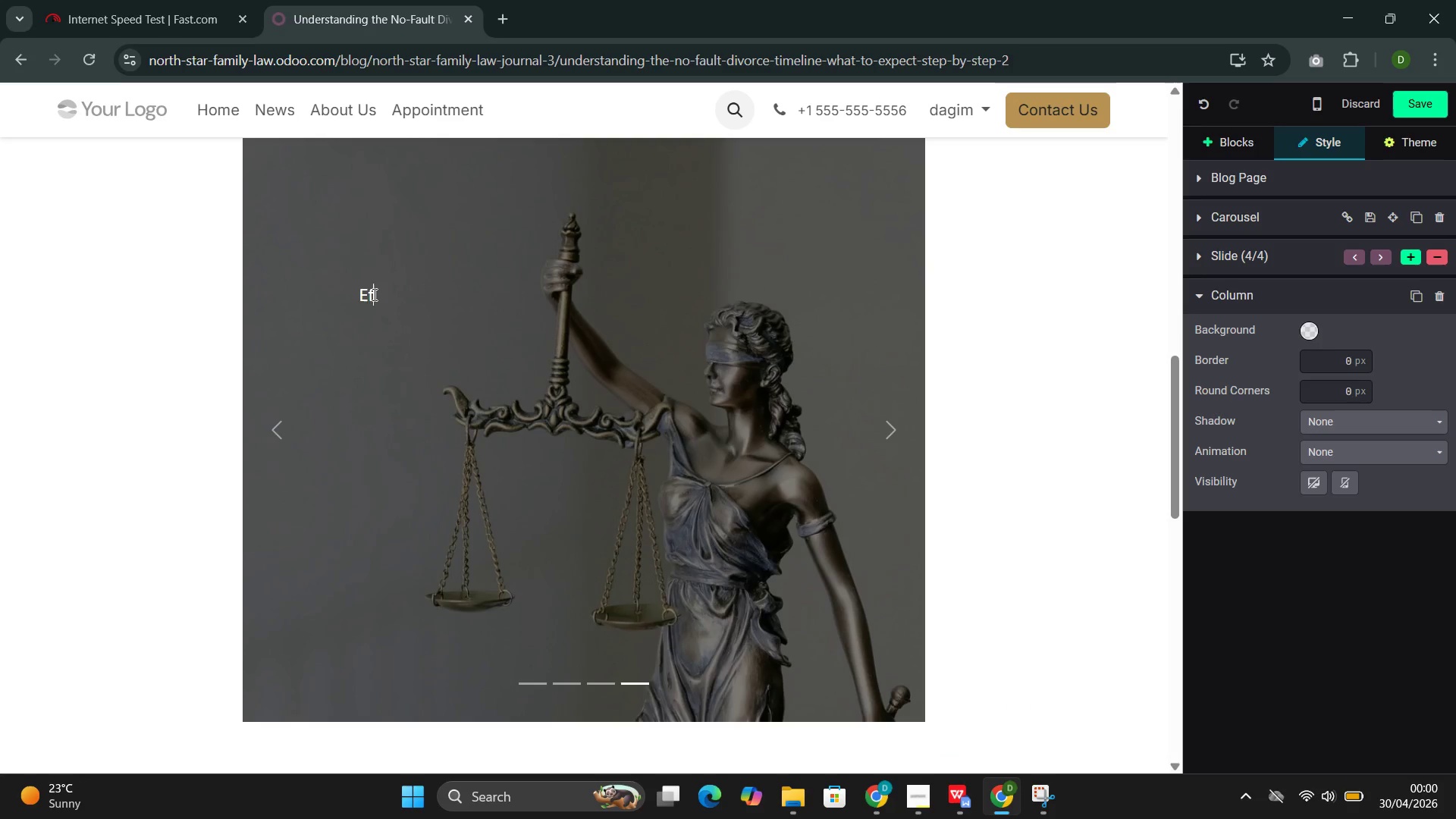 
key(Backspace)
 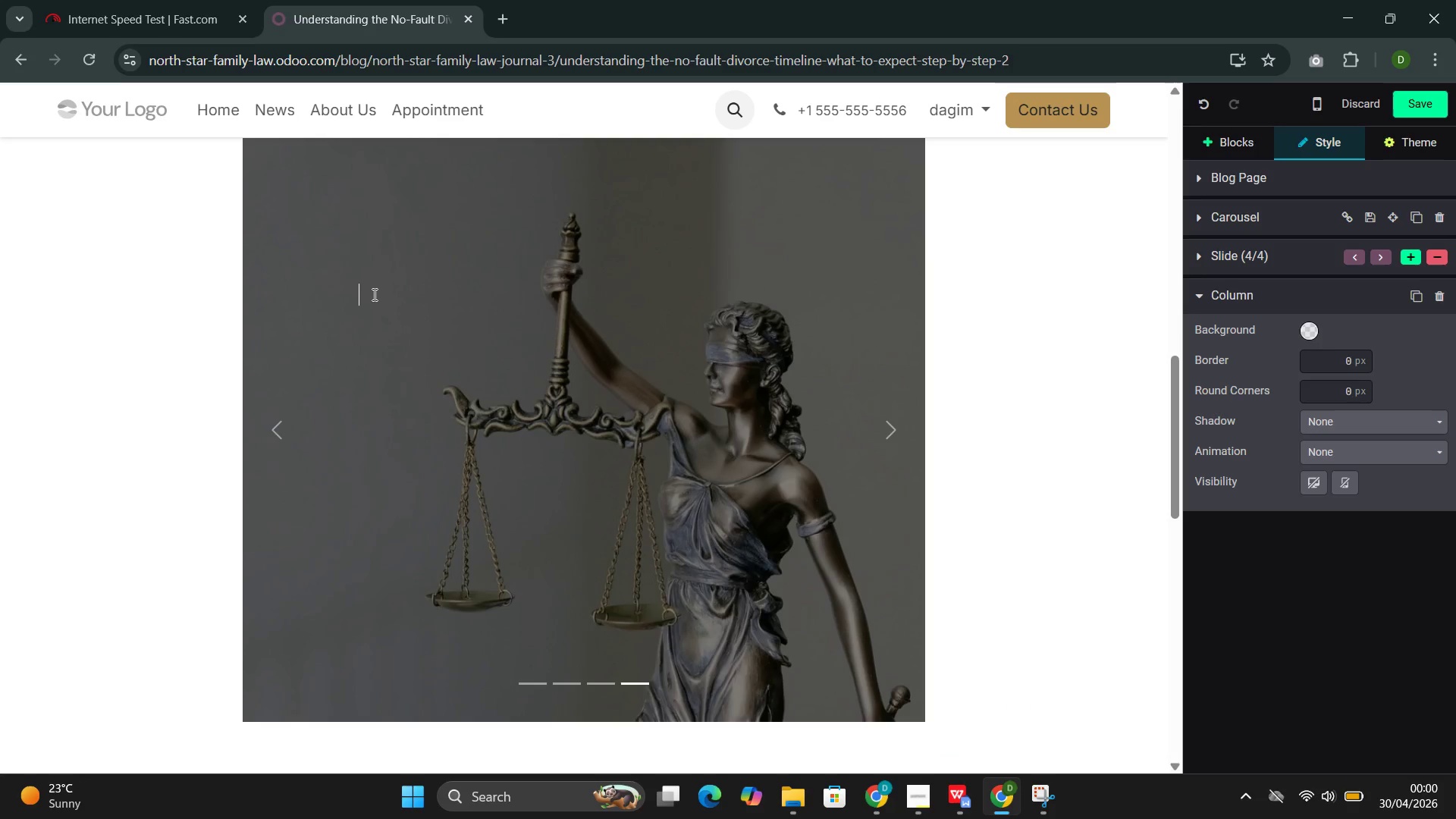 
key(Backspace)
 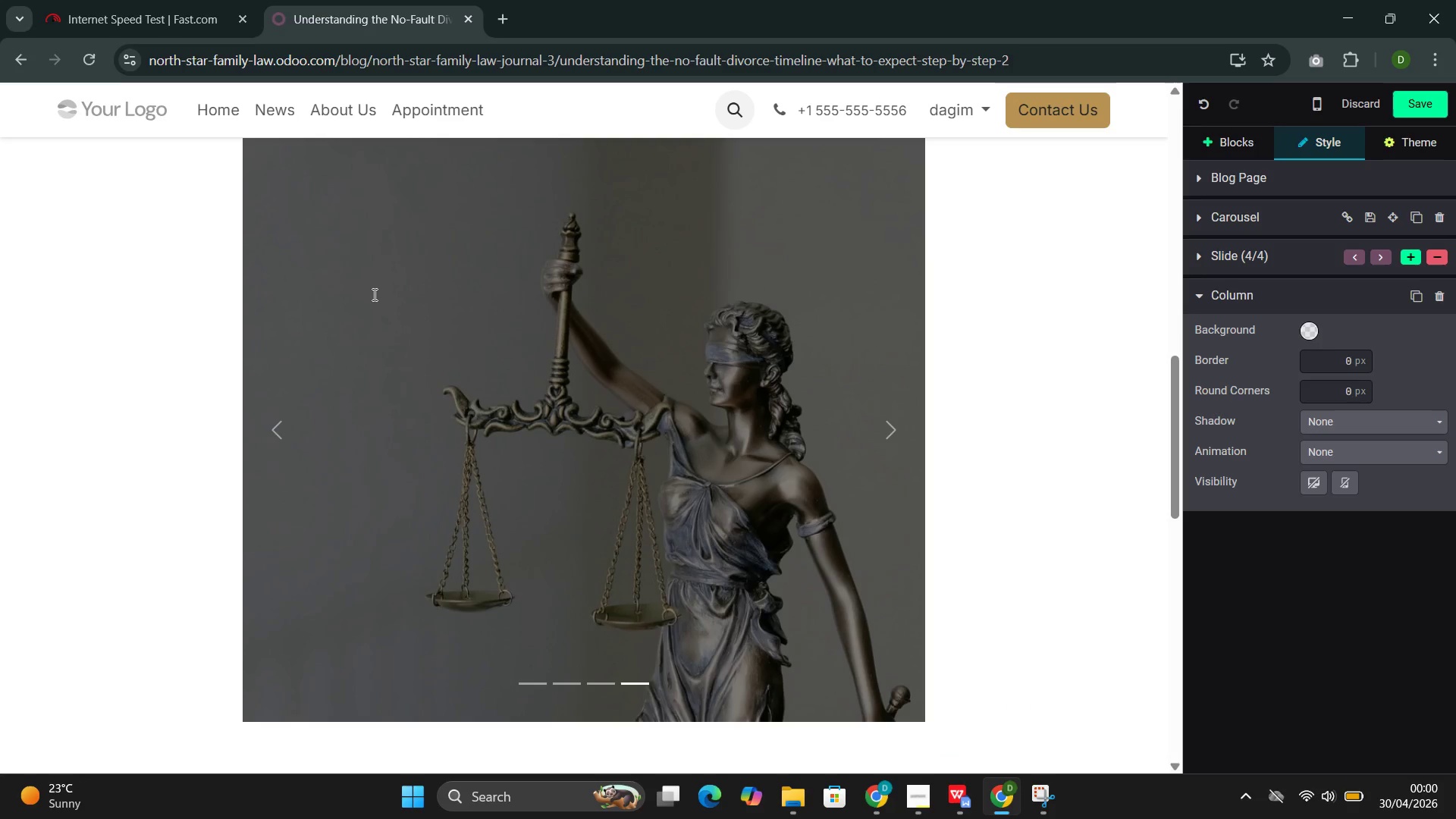 
wait(6.11)
 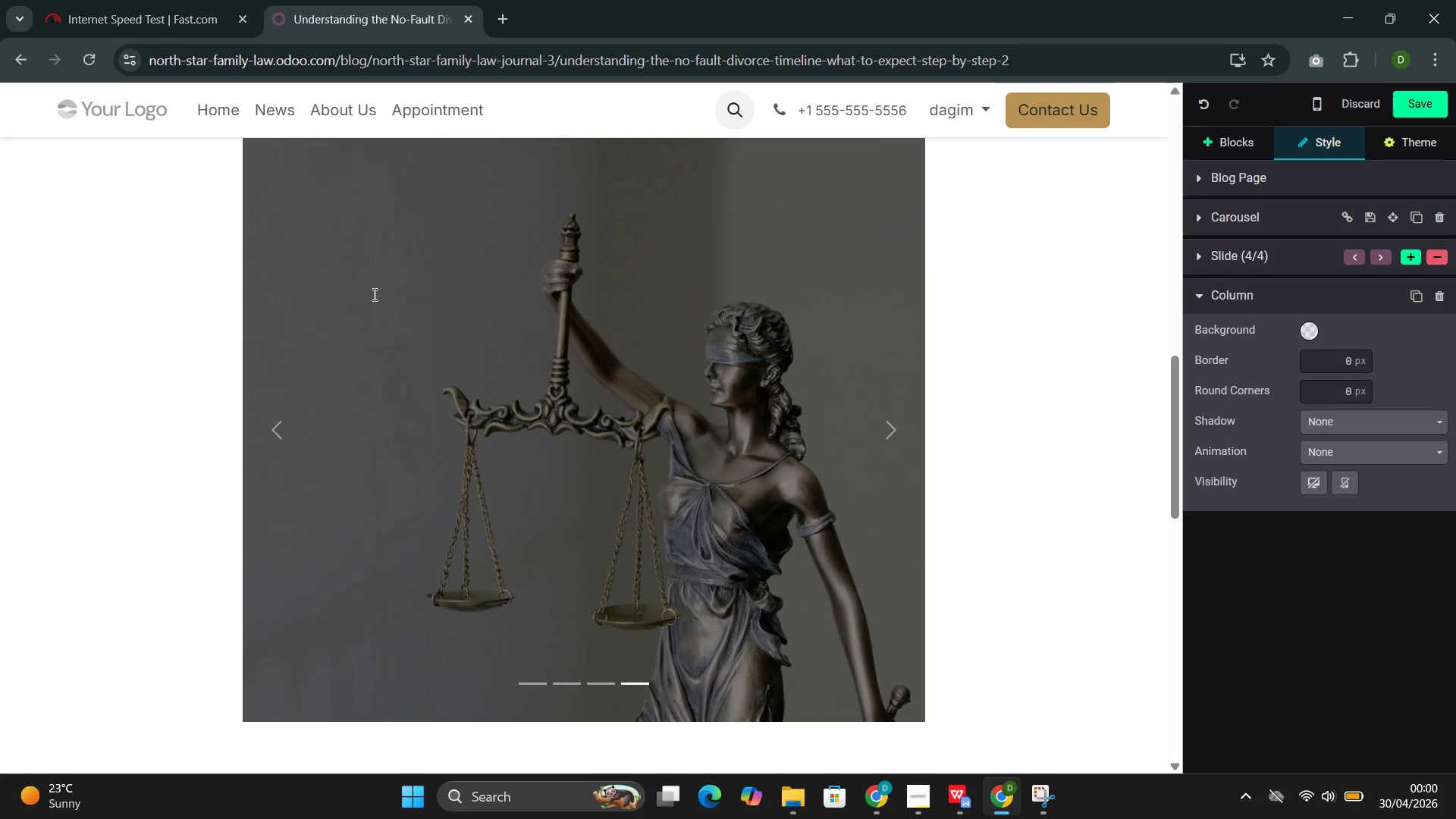 
type(Final Decree: )
 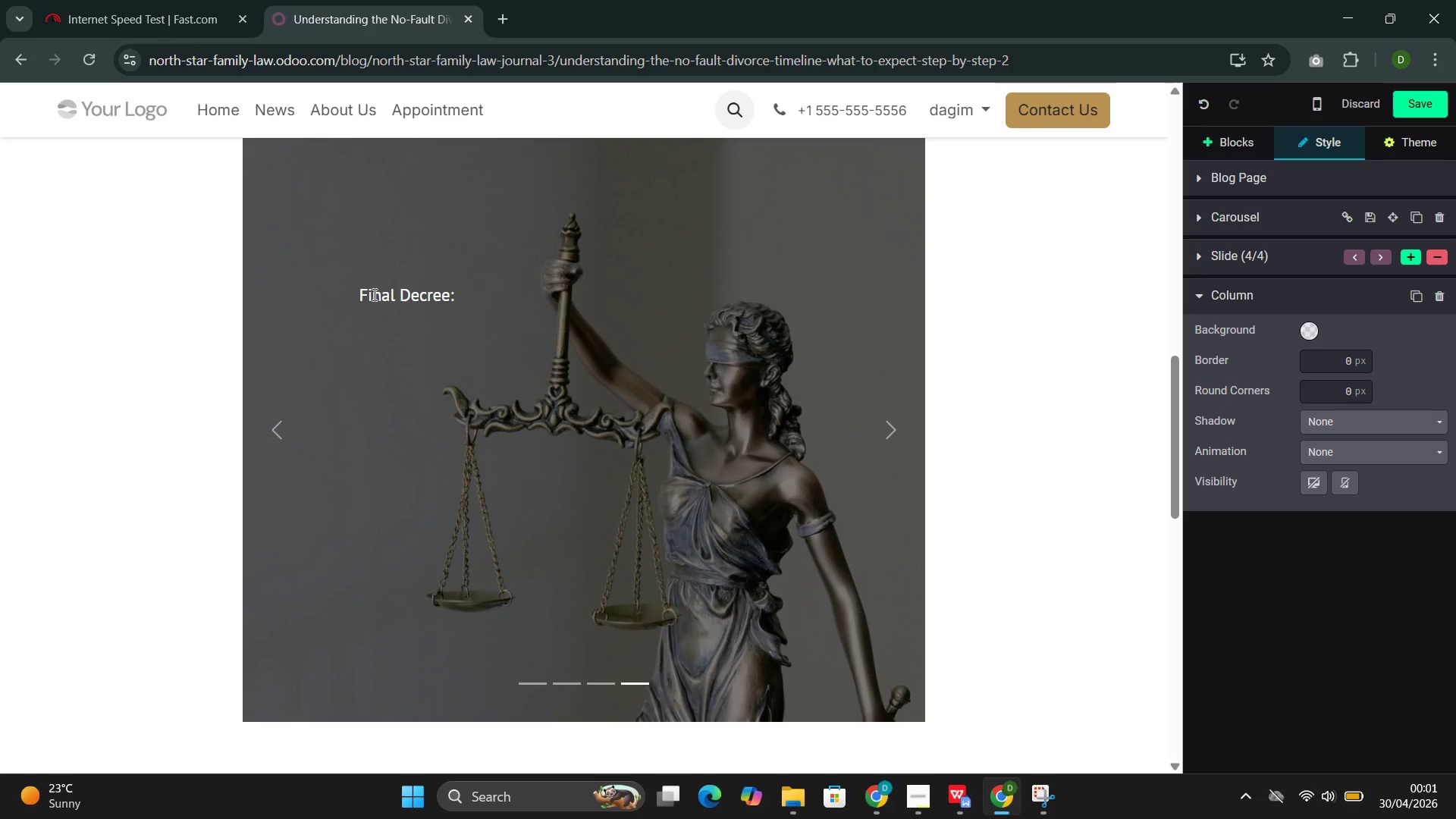 
wait(7.95)
 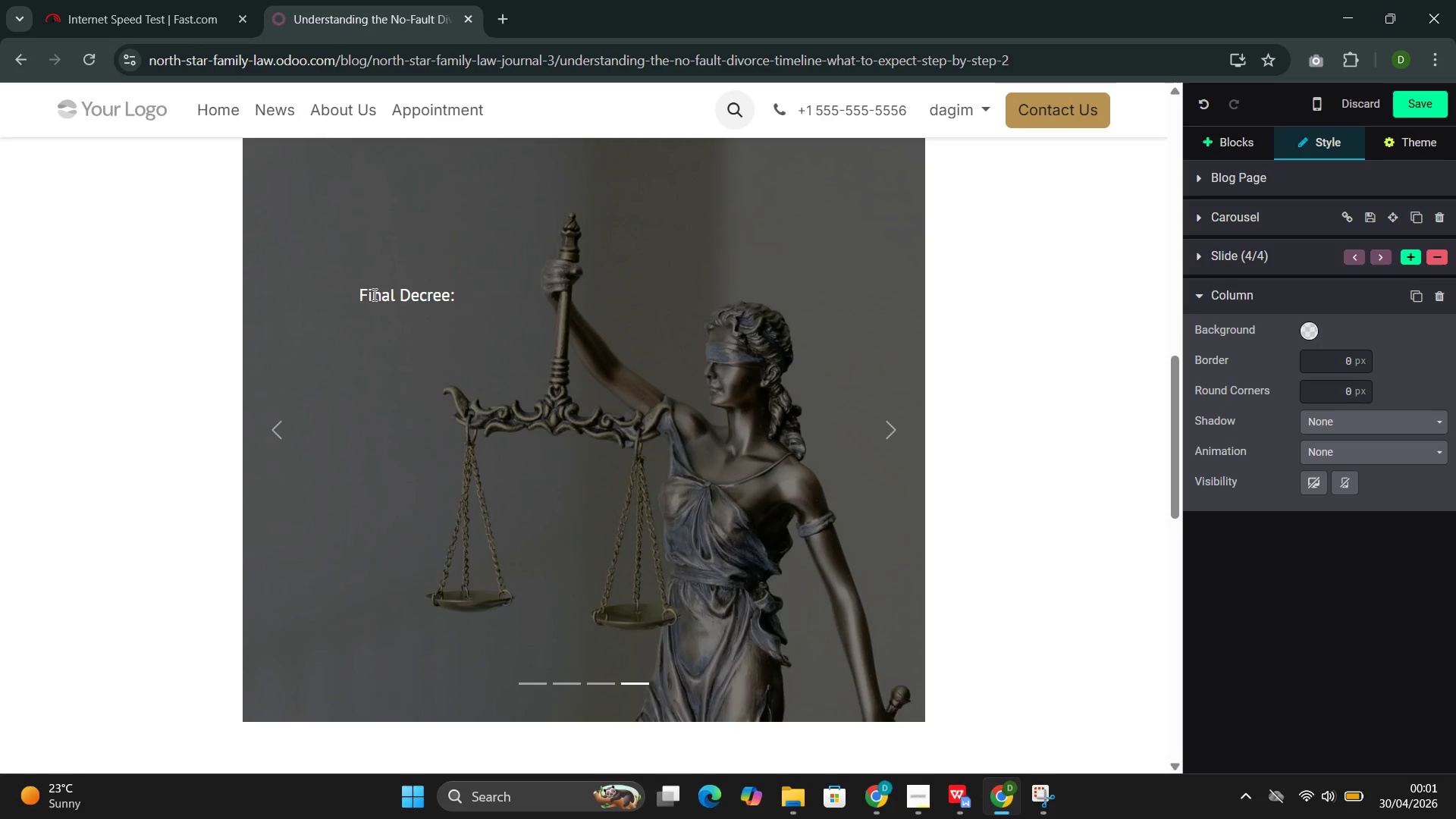 
type(Once all isuue are resolved, )
 